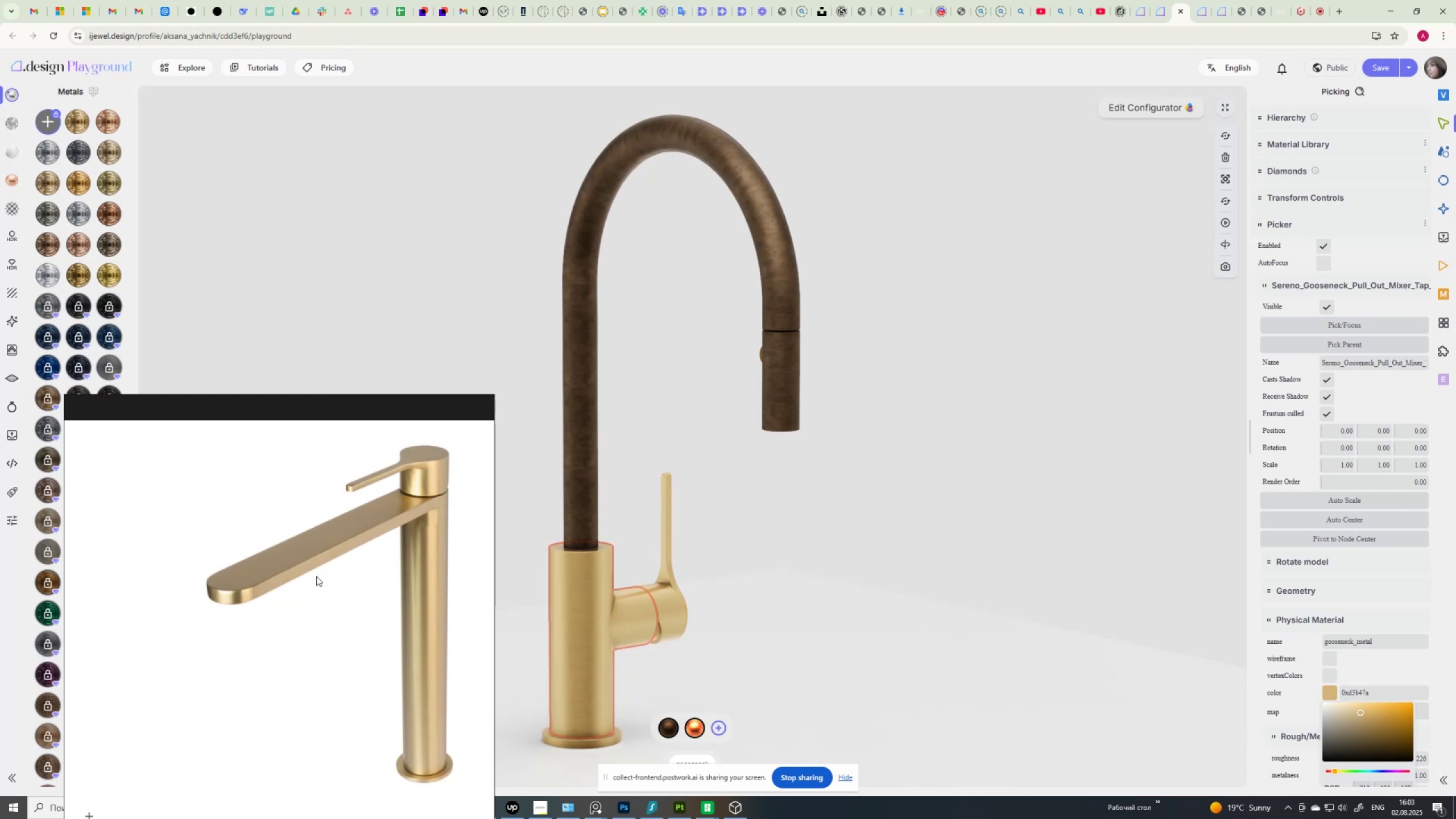 
scroll: coordinate [278, 457], scroll_direction: down, amount: 2.0
 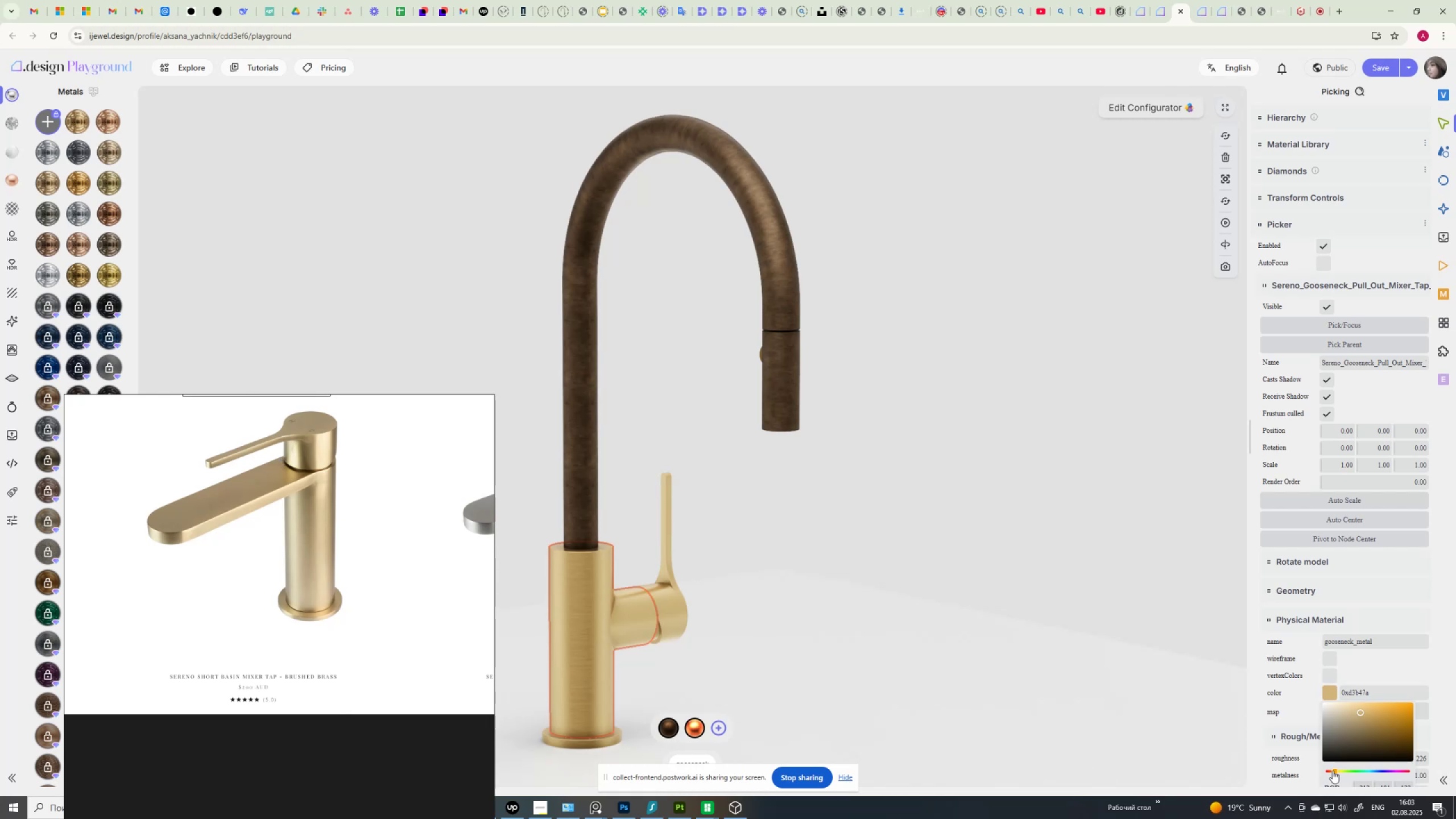 
left_click([1334, 771])
 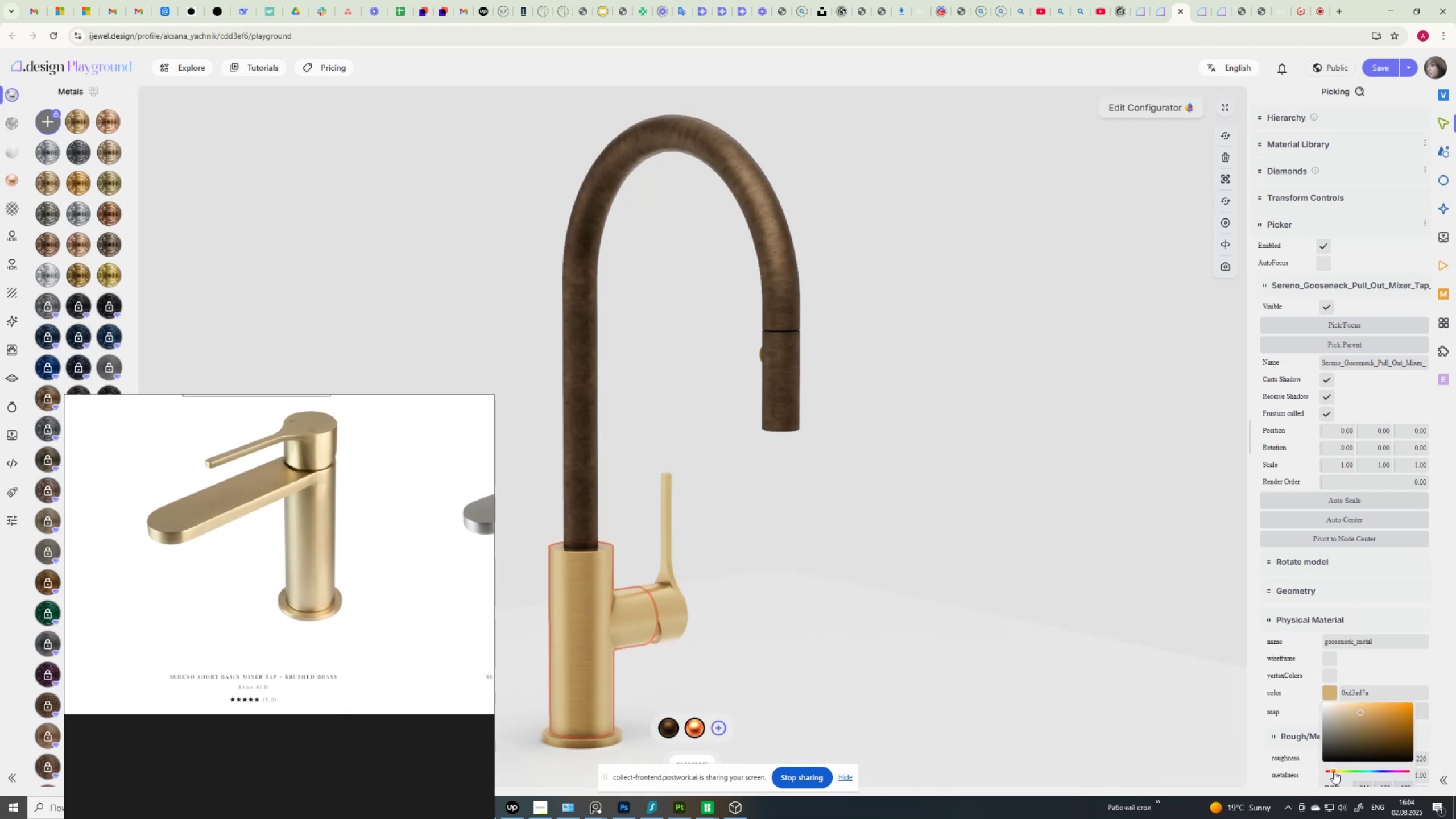 
left_click([1334, 771])
 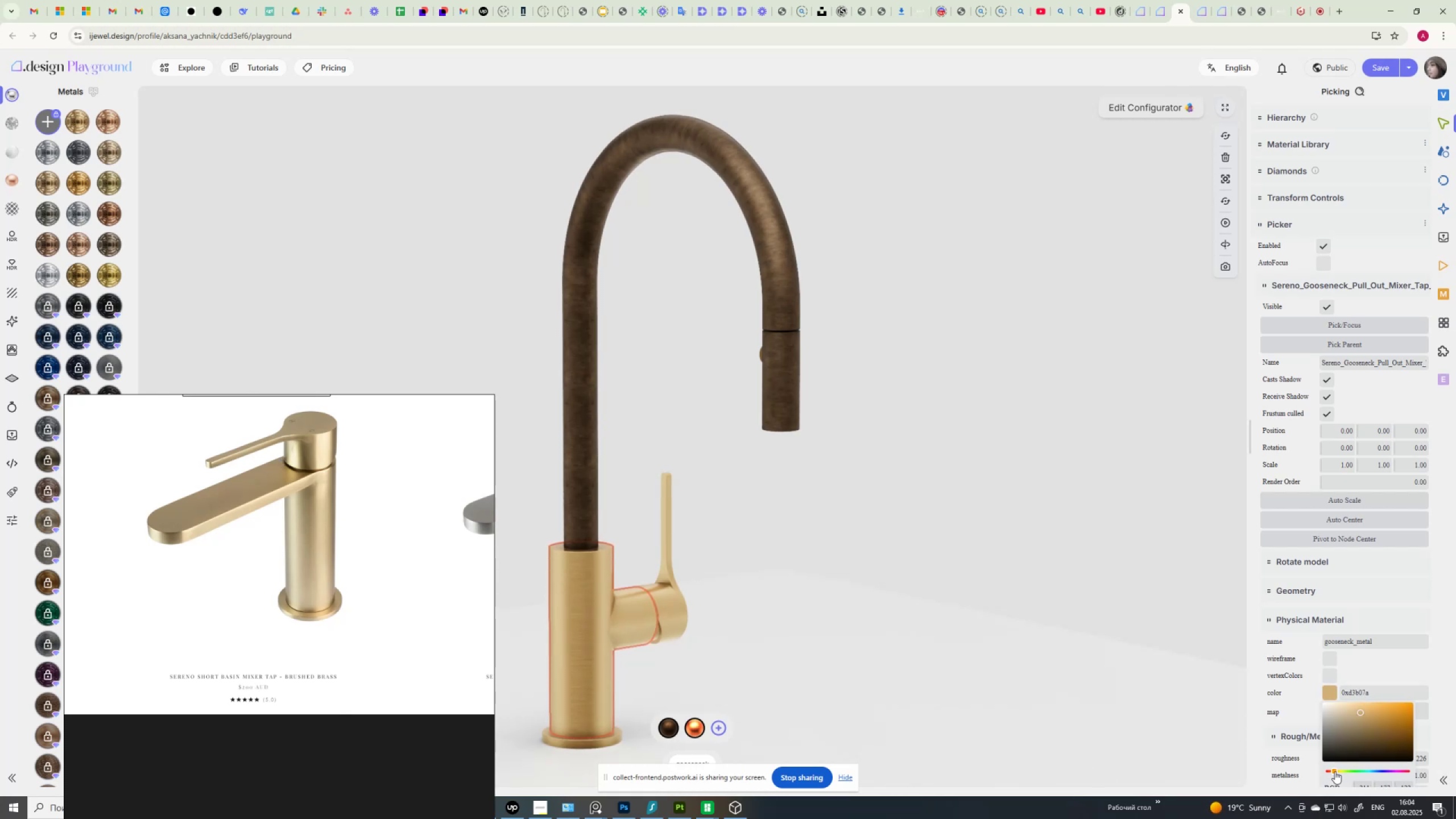 
left_click([1335, 771])
 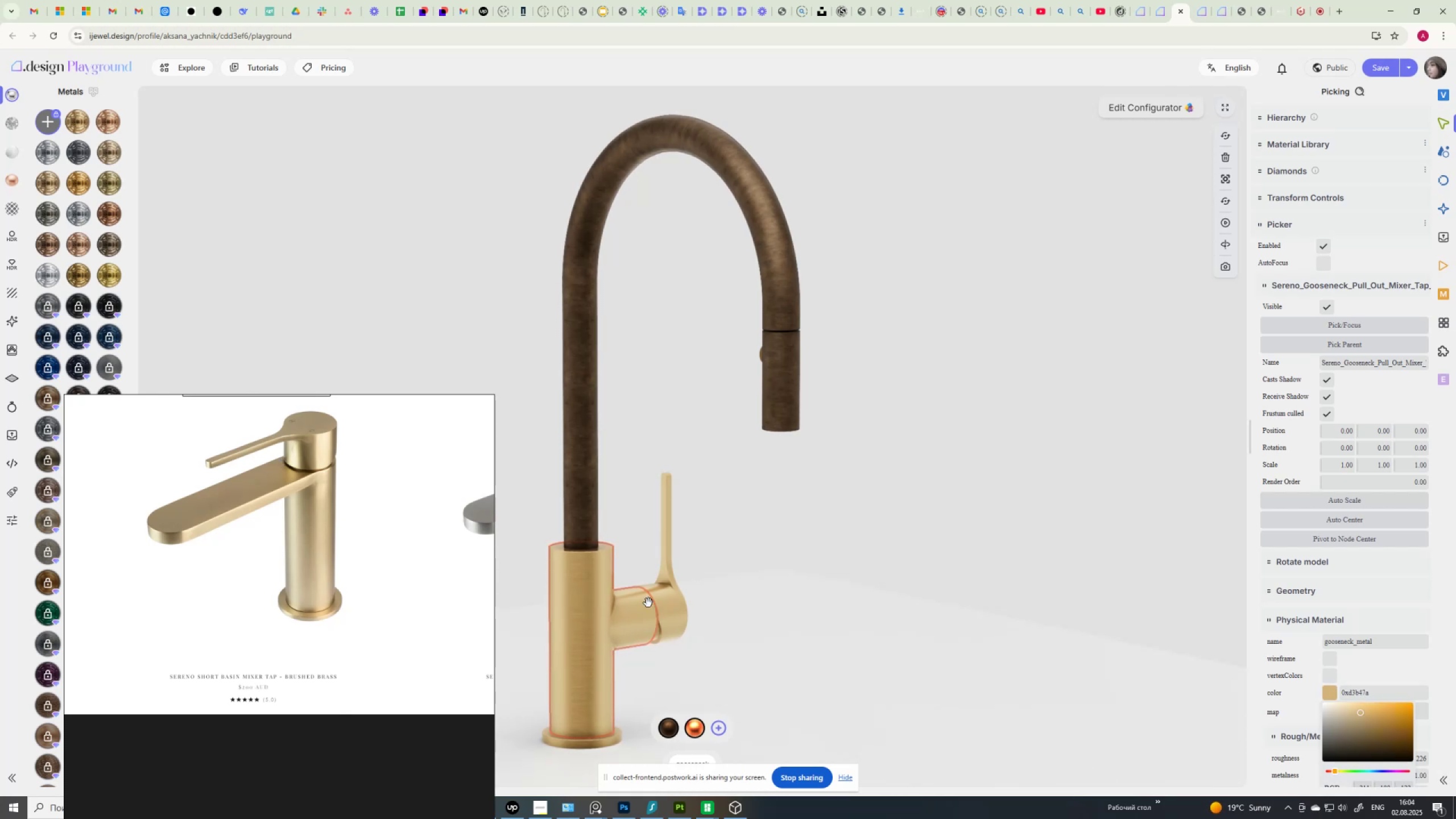 
scroll: coordinate [278, 707], scroll_direction: up, amount: 2.0
 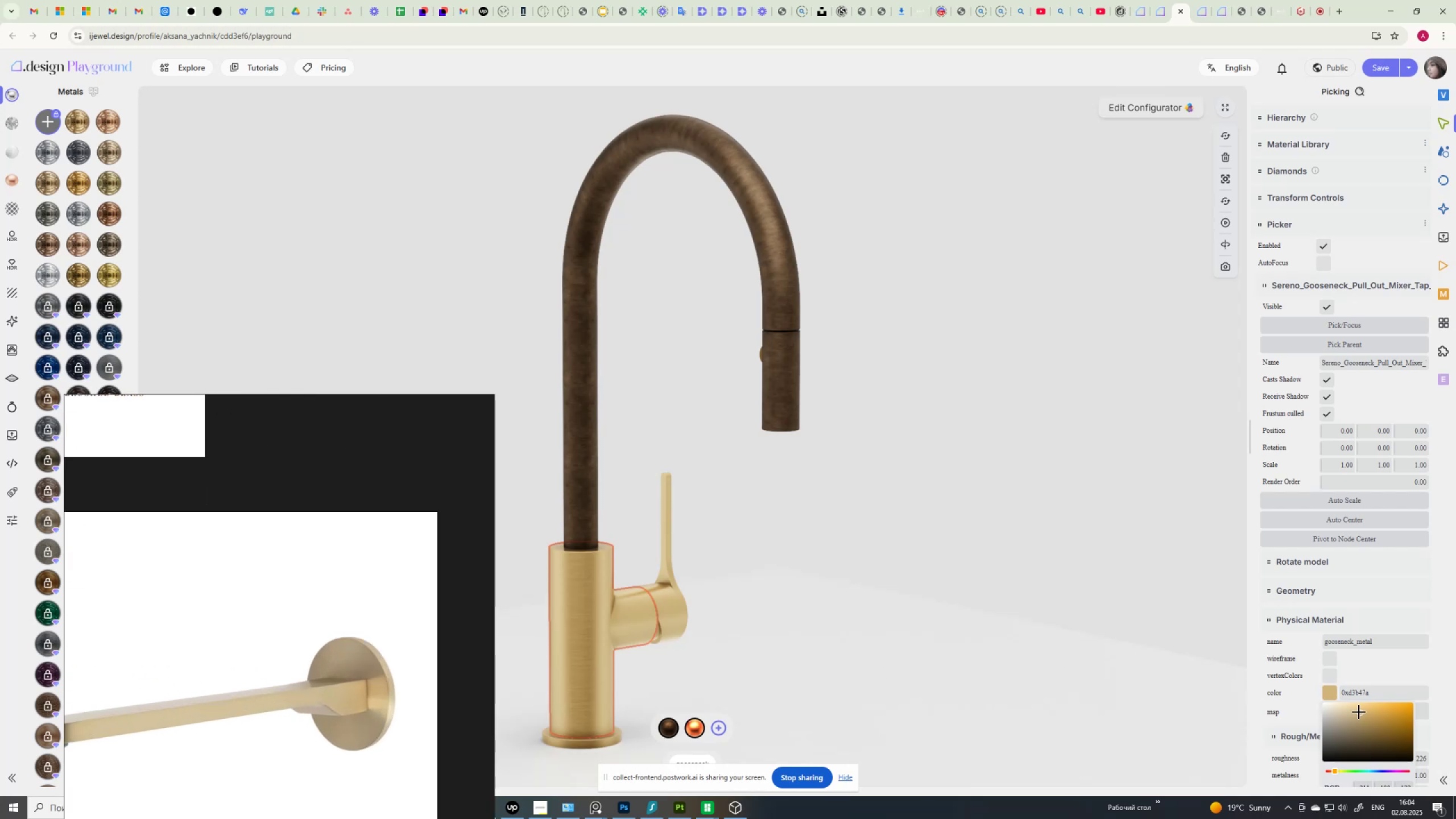 
left_click([1359, 710])
 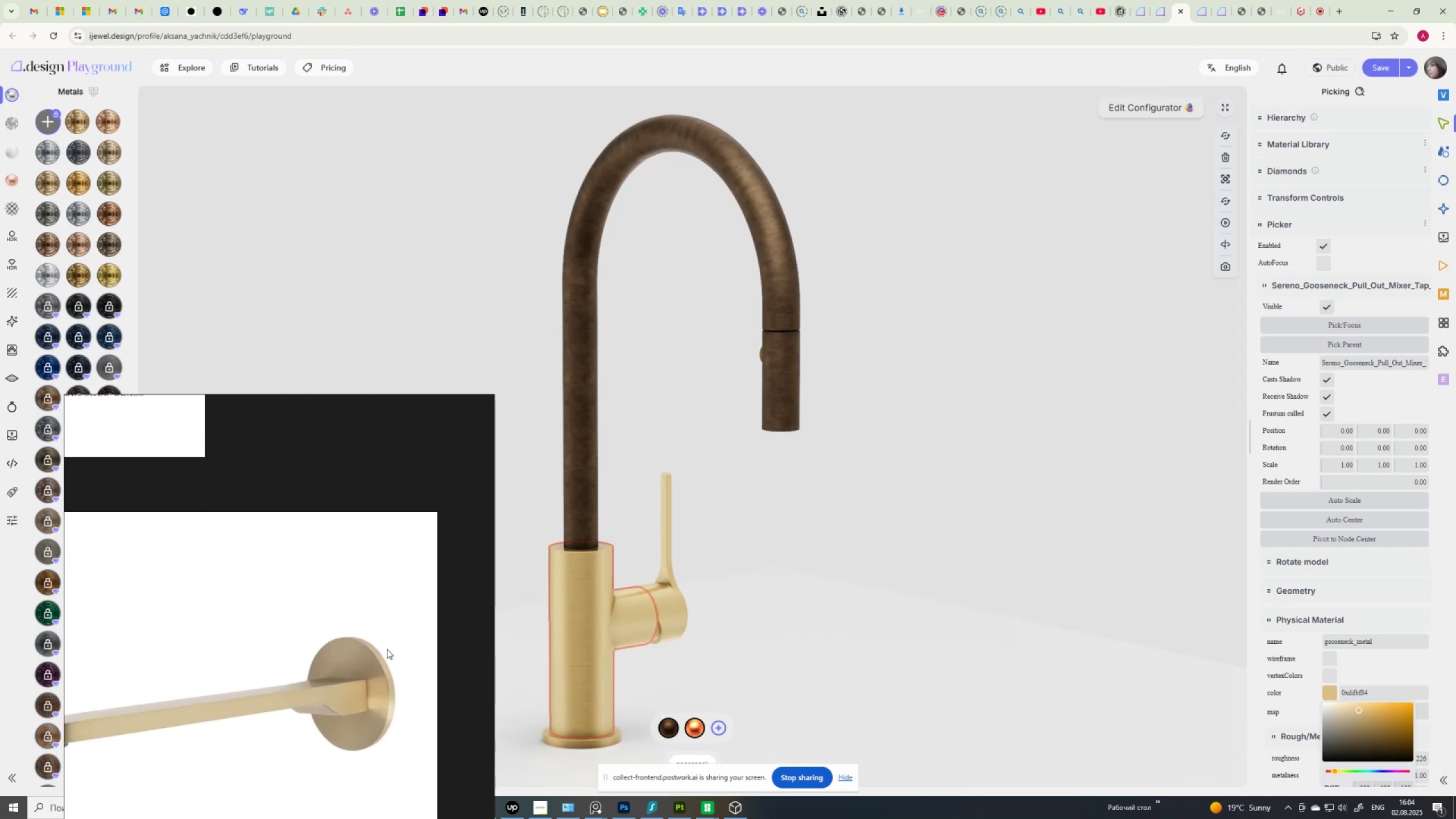 
scroll: coordinate [282, 566], scroll_direction: none, amount: 0.0
 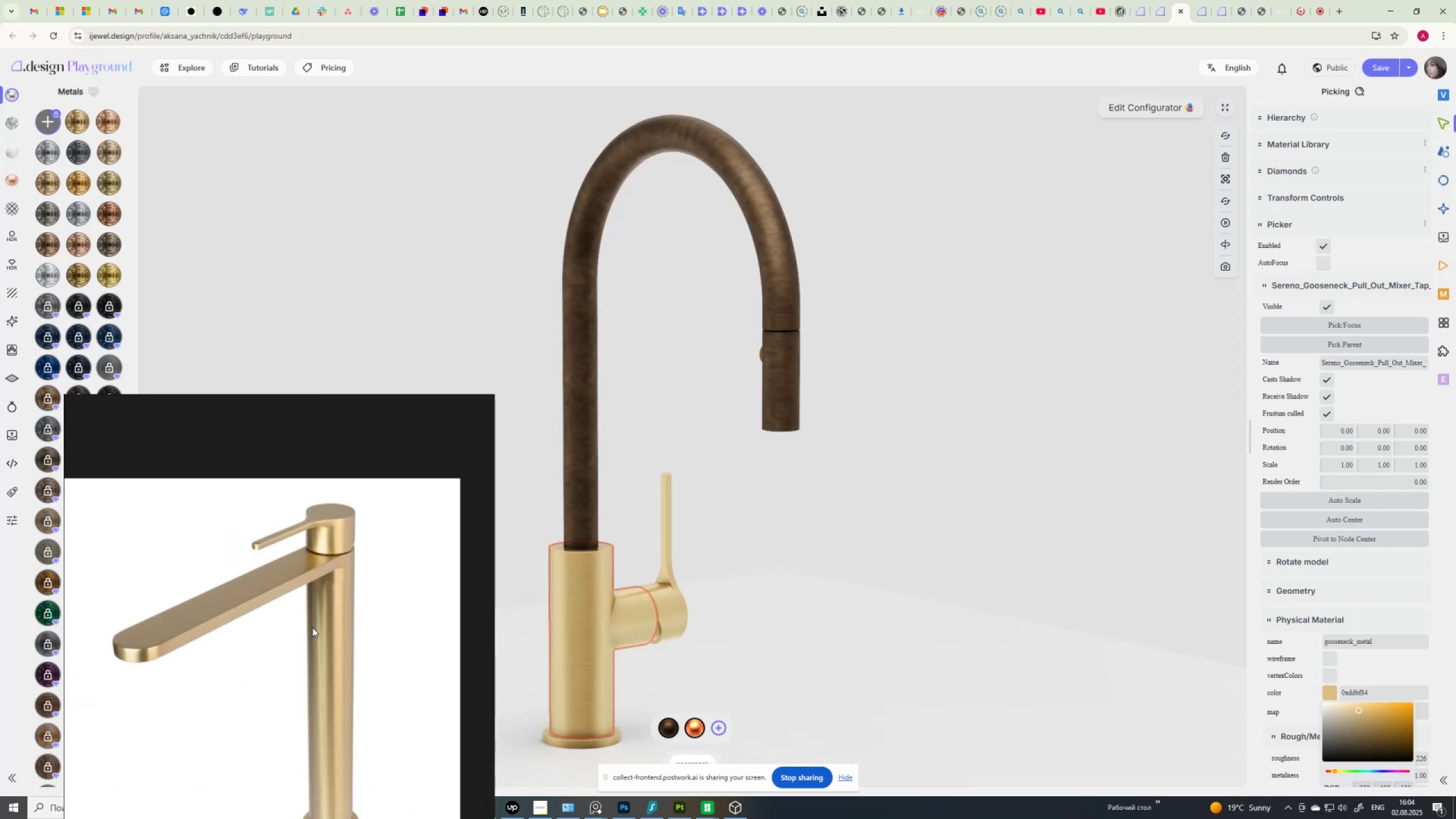 
scroll: coordinate [325, 643], scroll_direction: down, amount: 6.0
 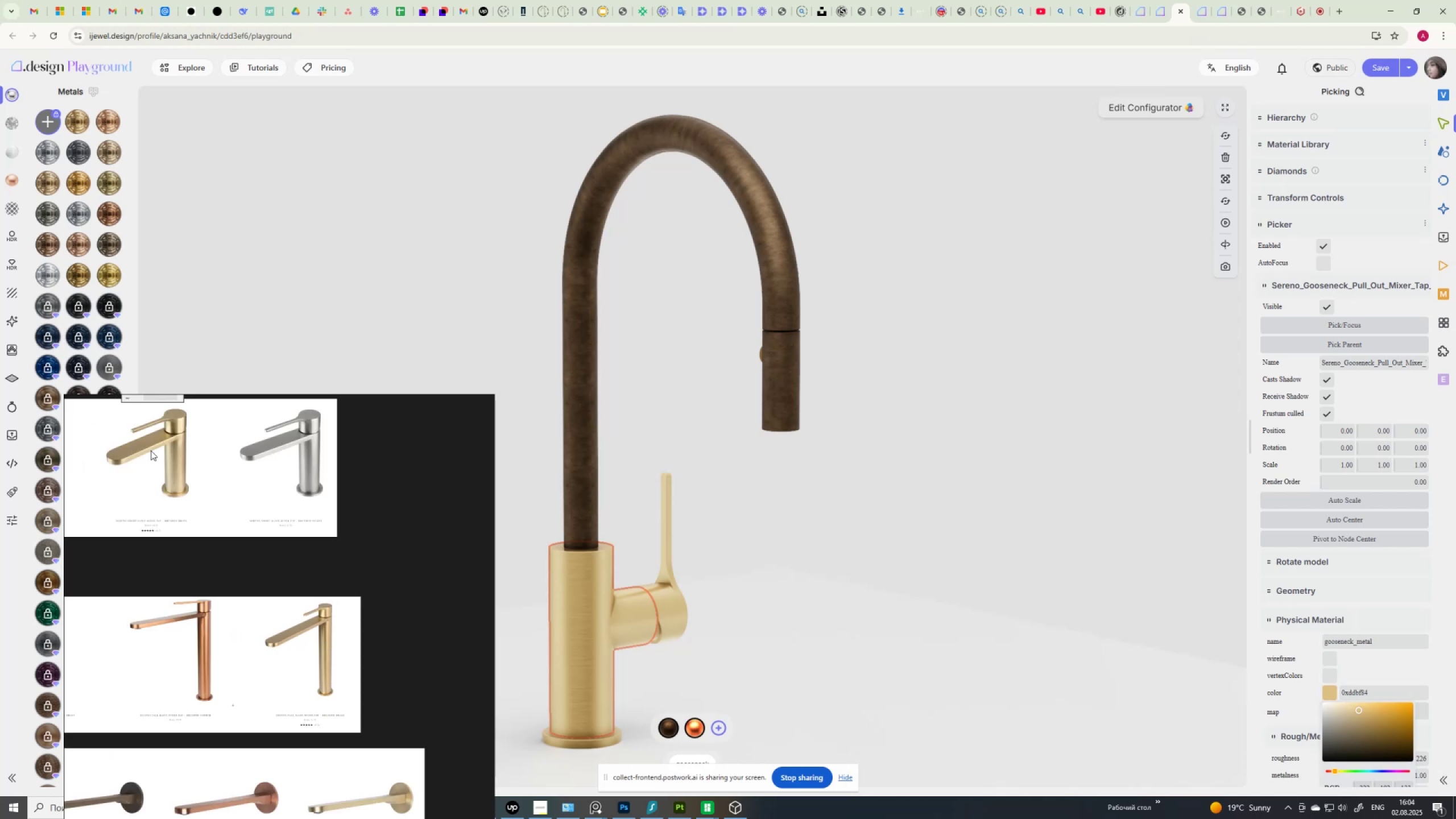 
scroll: coordinate [151, 432], scroll_direction: up, amount: 5.0
 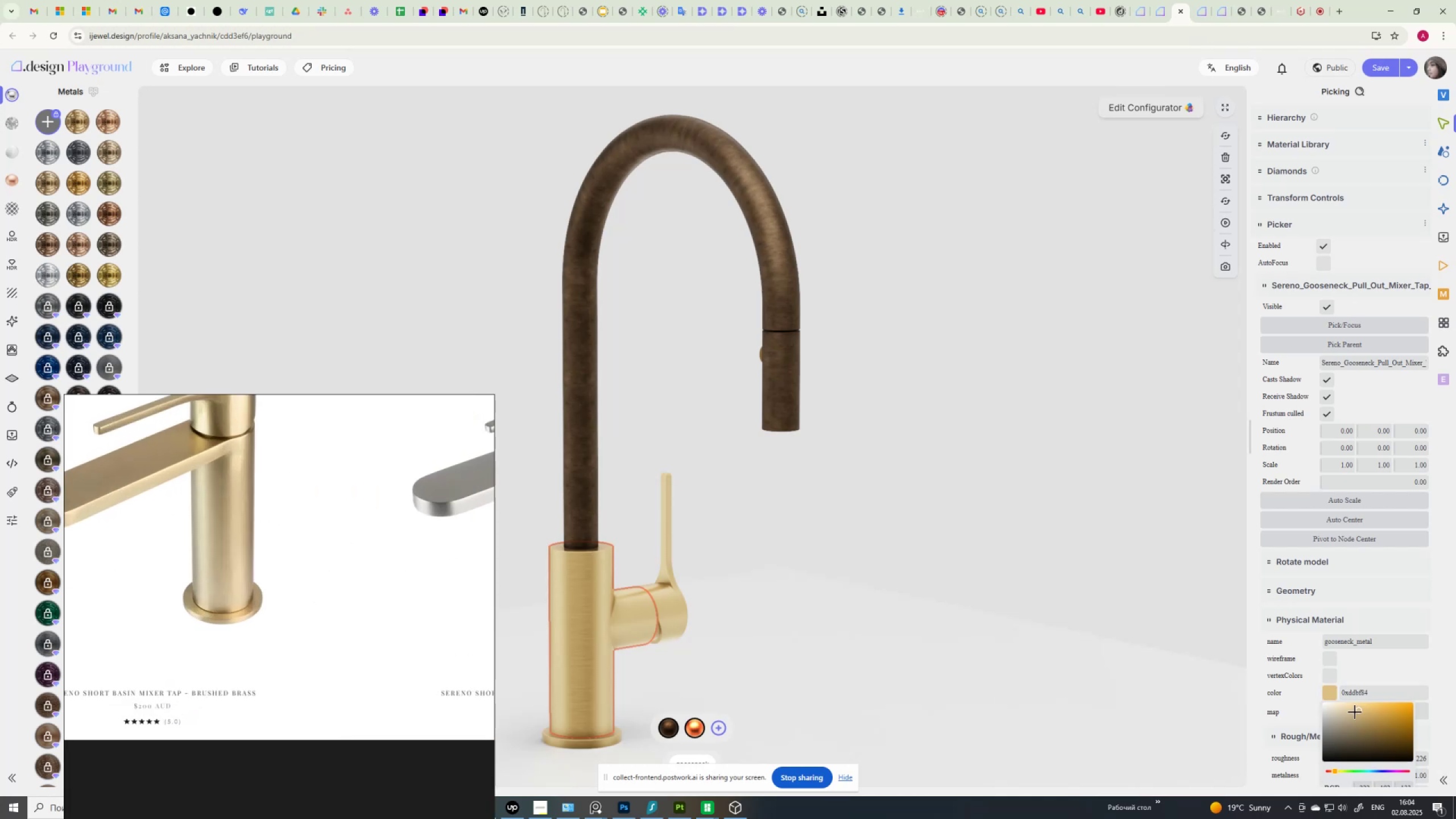 
left_click([1354, 712])
 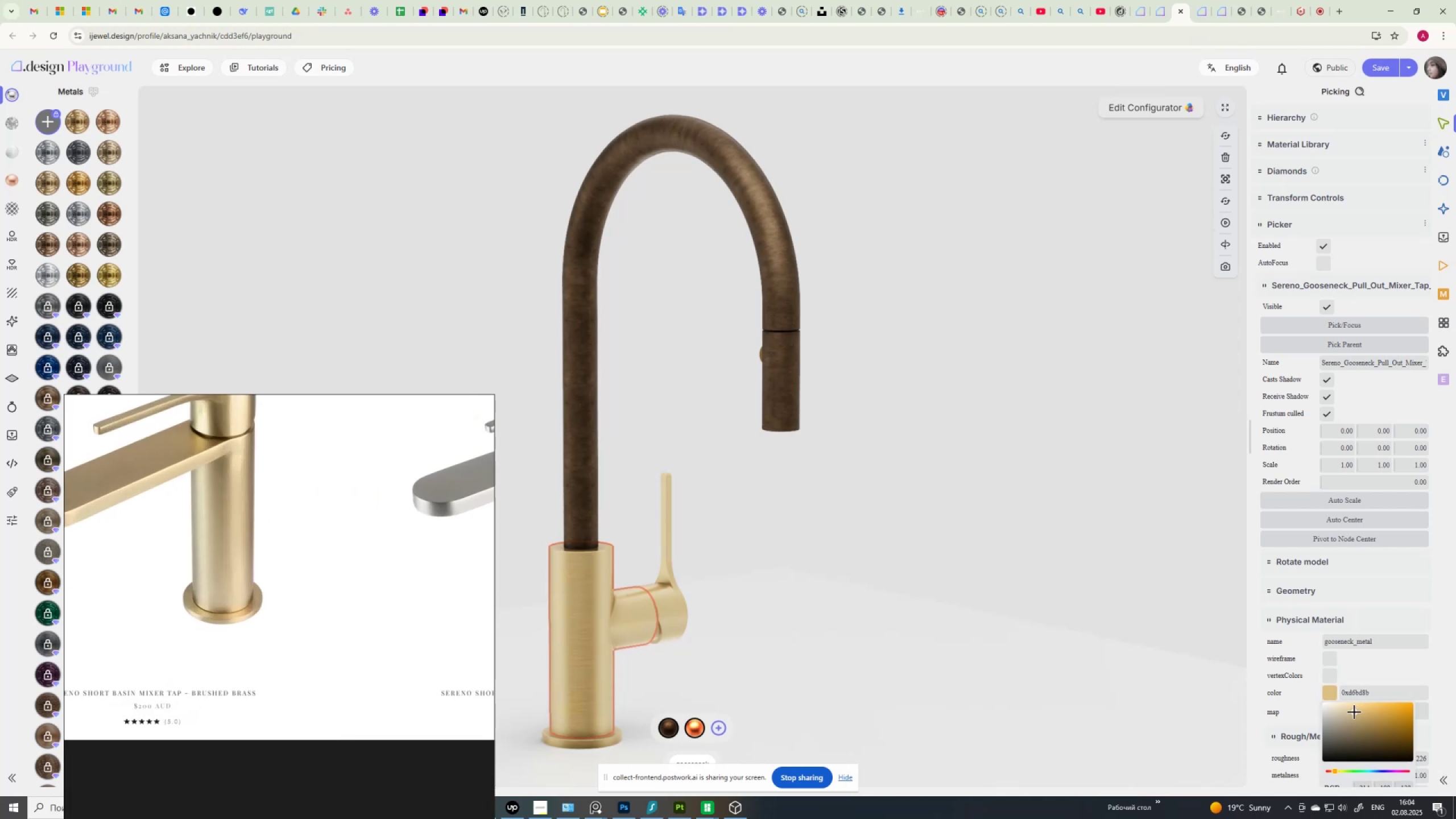 
scroll: coordinate [185, 582], scroll_direction: down, amount: 2.0
 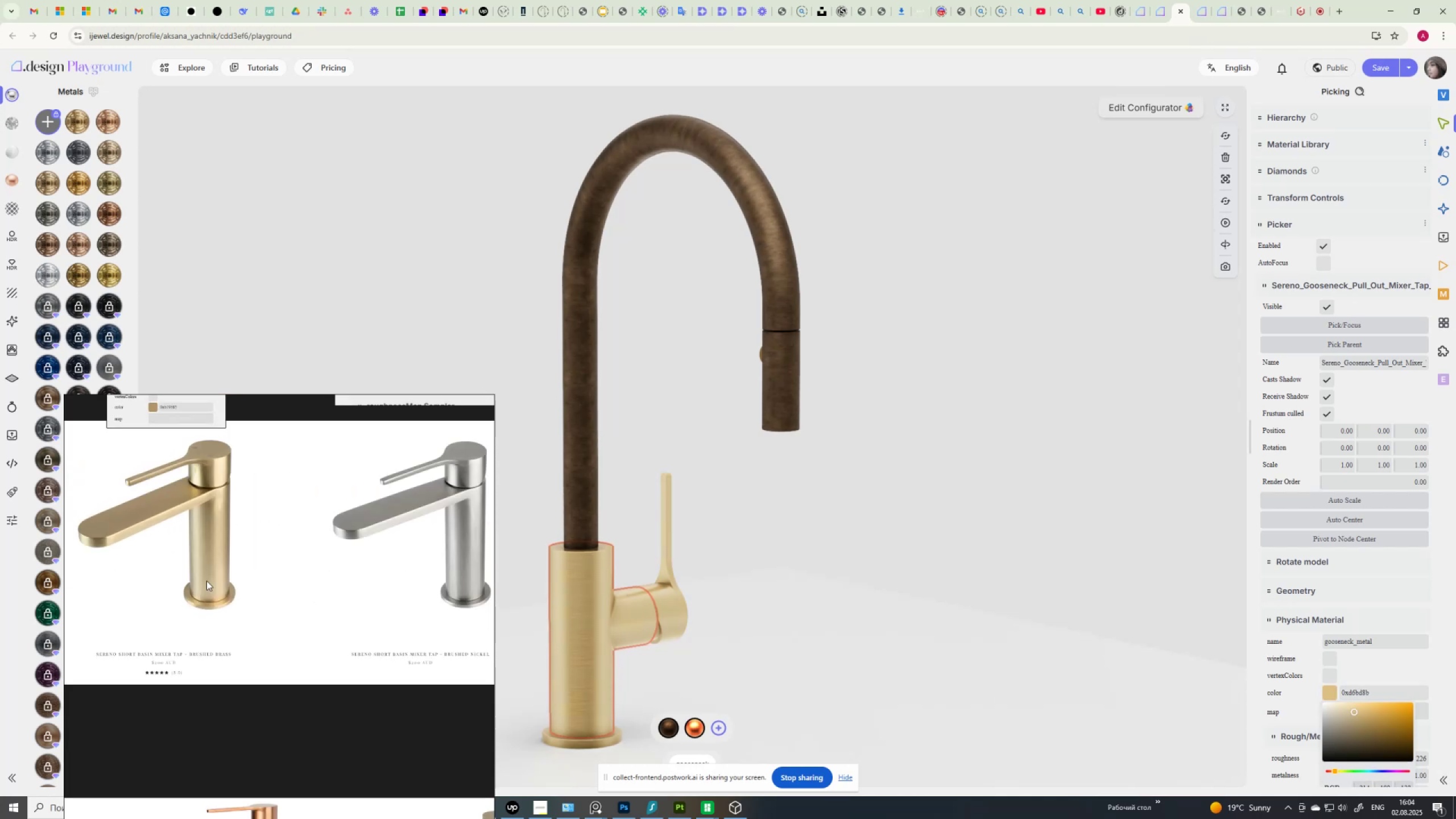 
left_click_drag(start_coordinate=[281, 593], to_coordinate=[565, 623])
 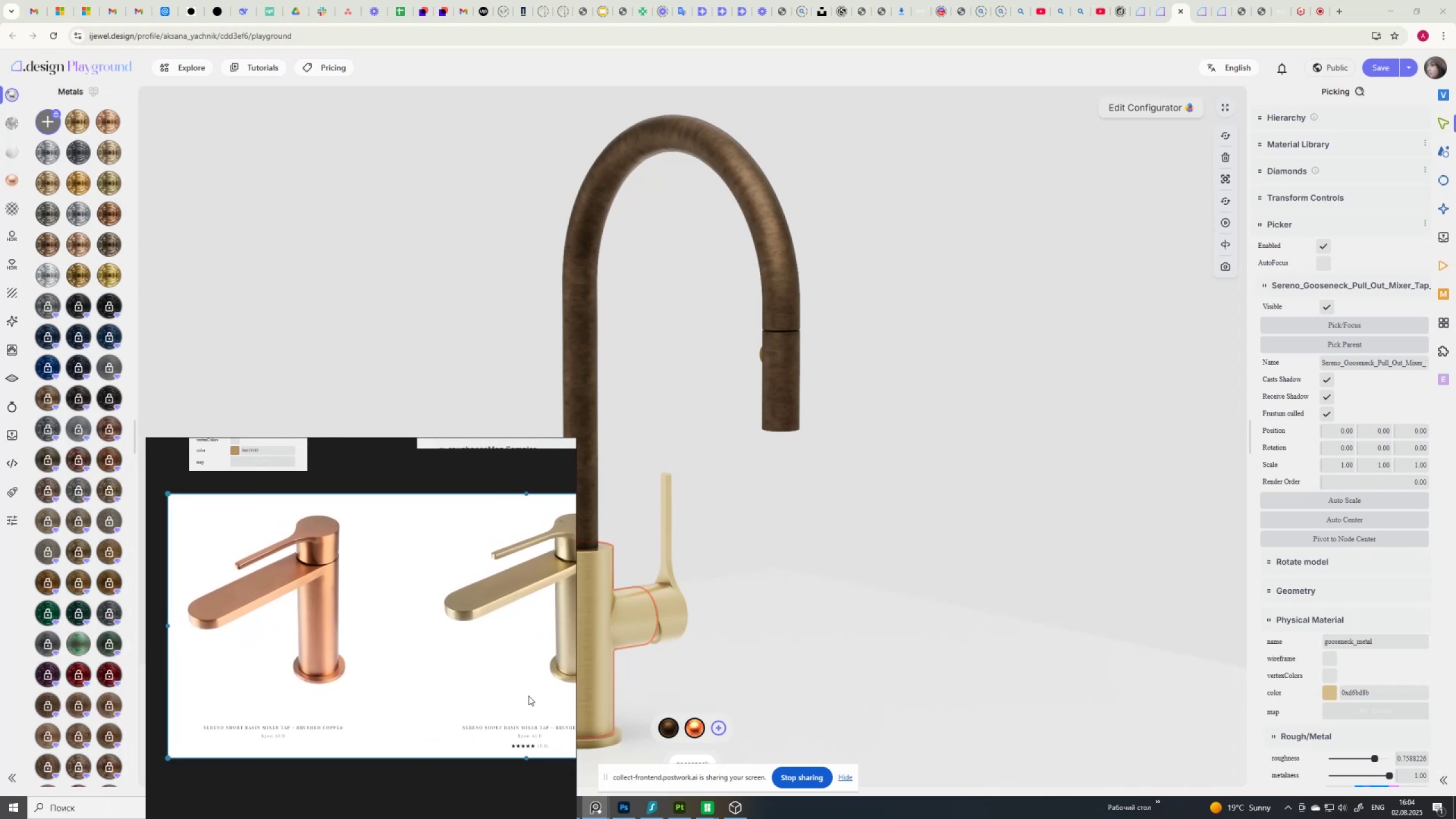 
scroll: coordinate [370, 576], scroll_direction: up, amount: 2.0
 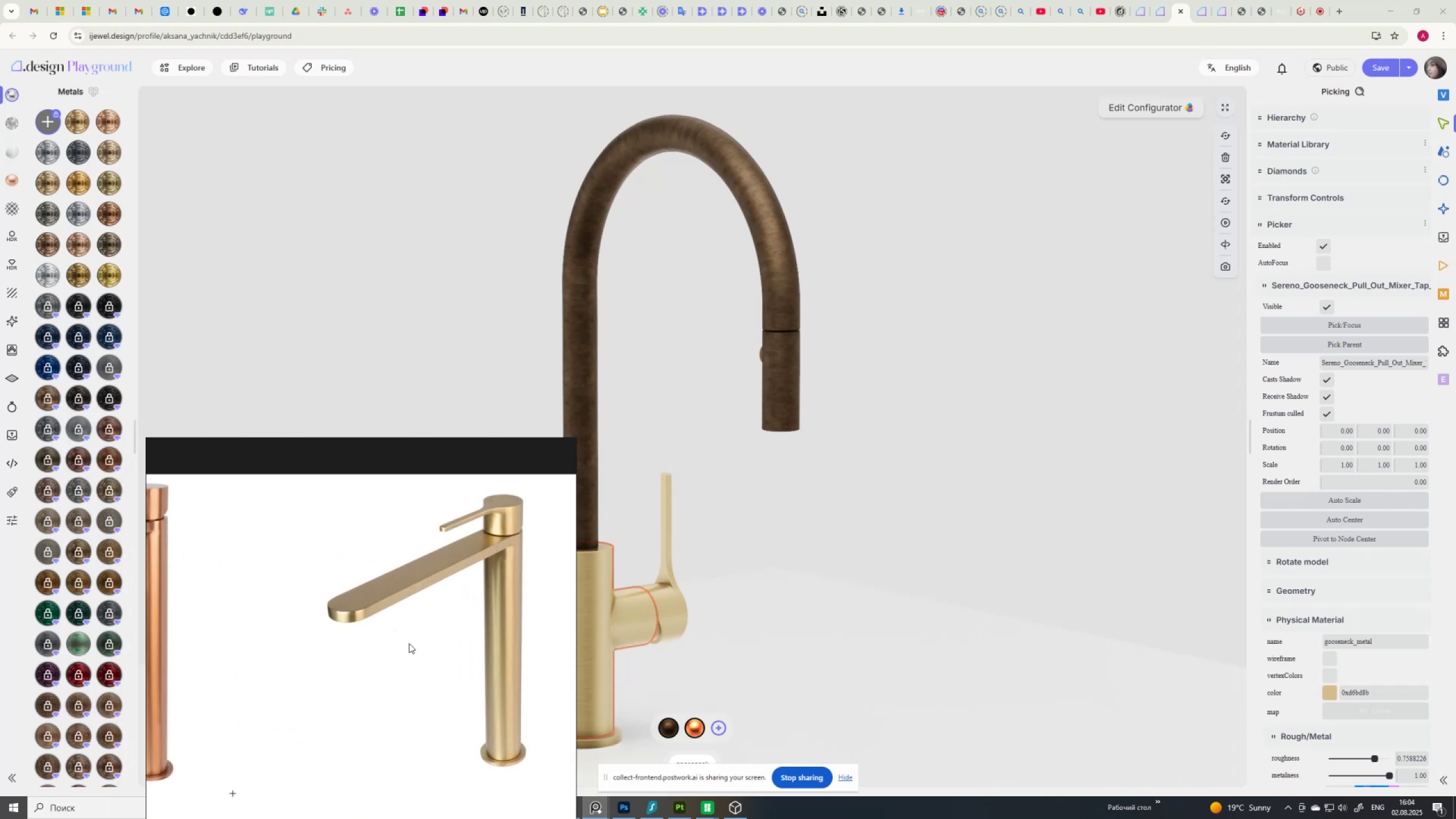 
left_click_drag(start_coordinate=[421, 649], to_coordinate=[489, 652])
 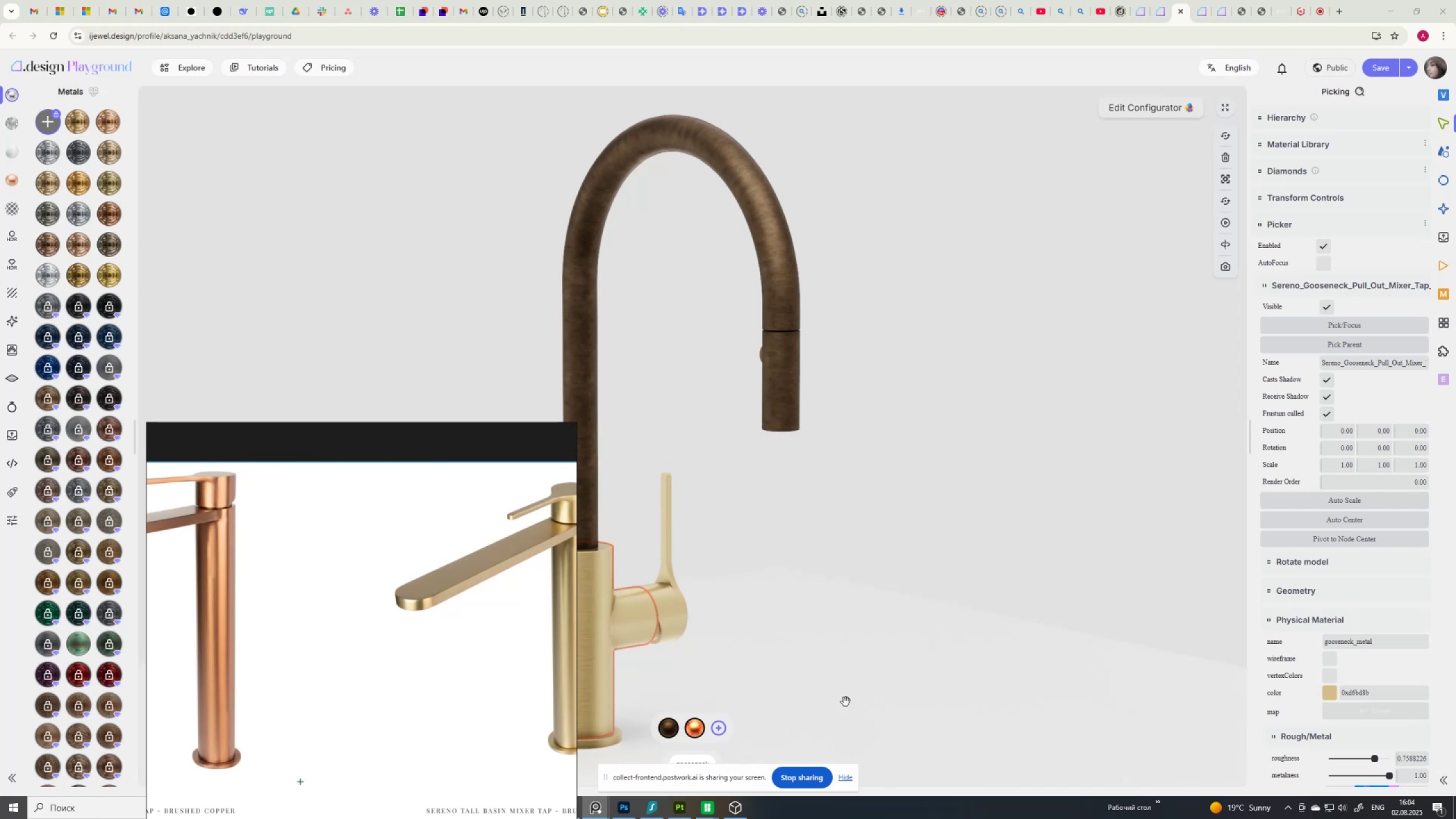 
wait(5.55)
 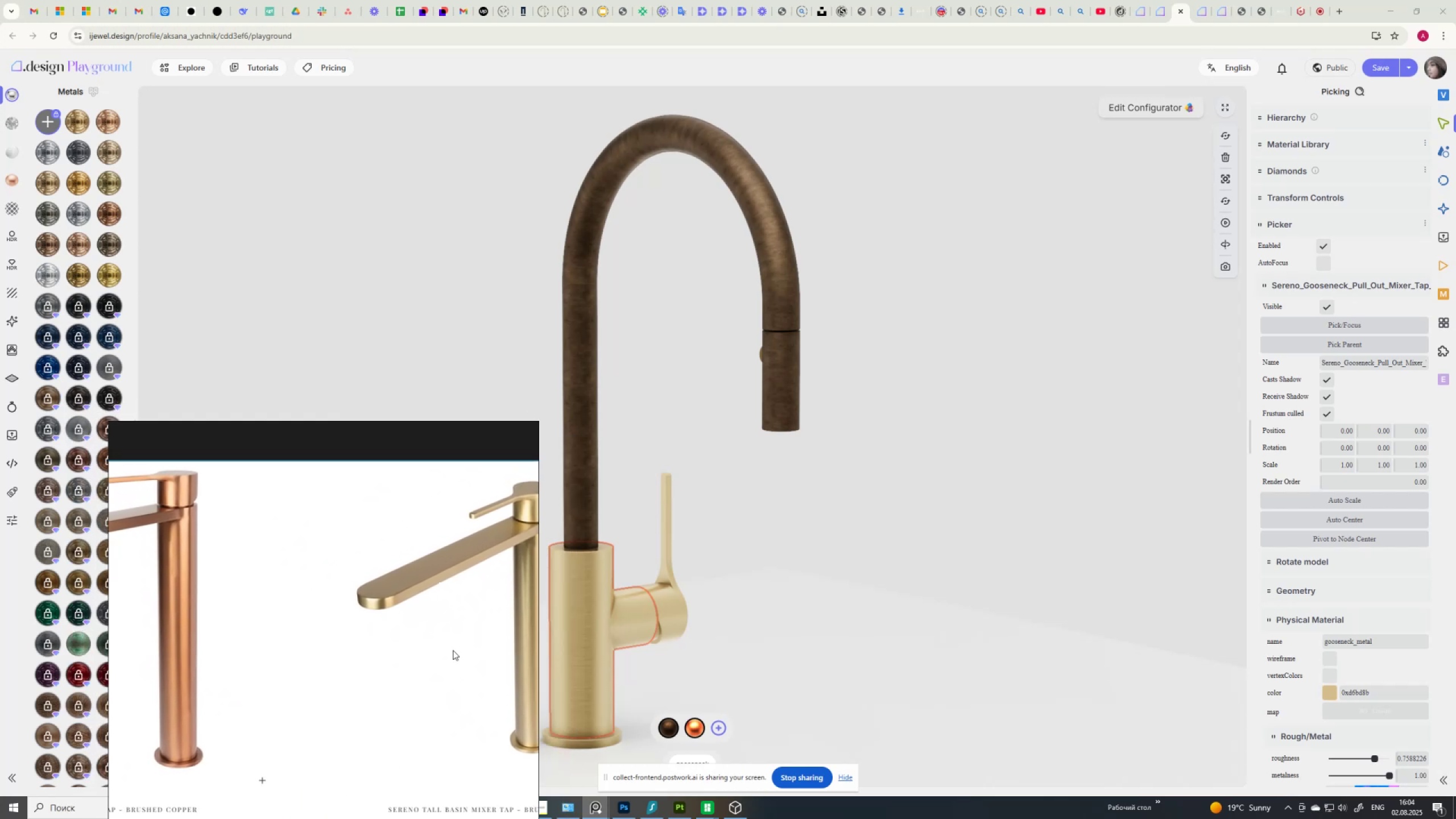 
left_click([1327, 695])
 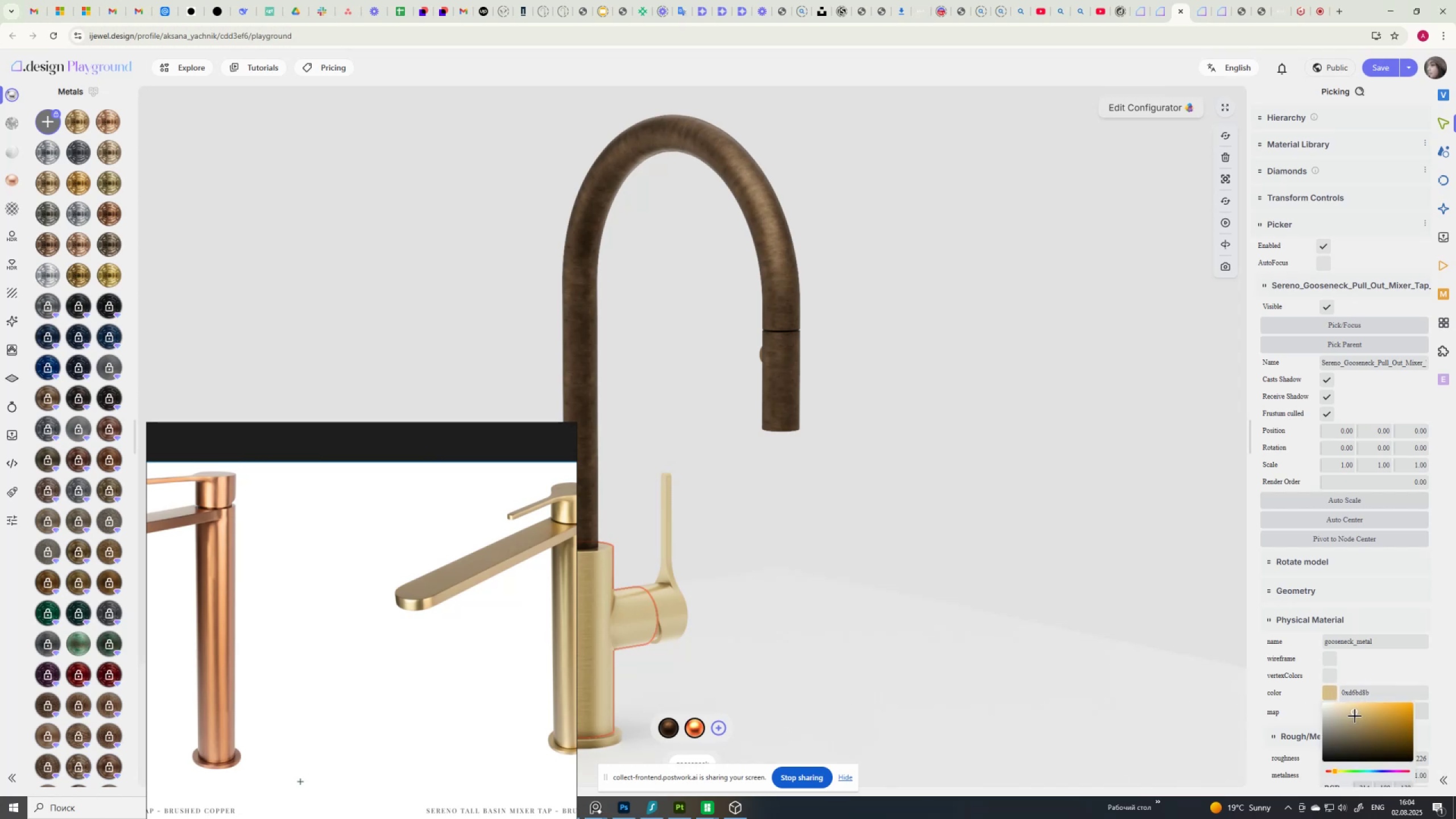 
left_click([1355, 718])
 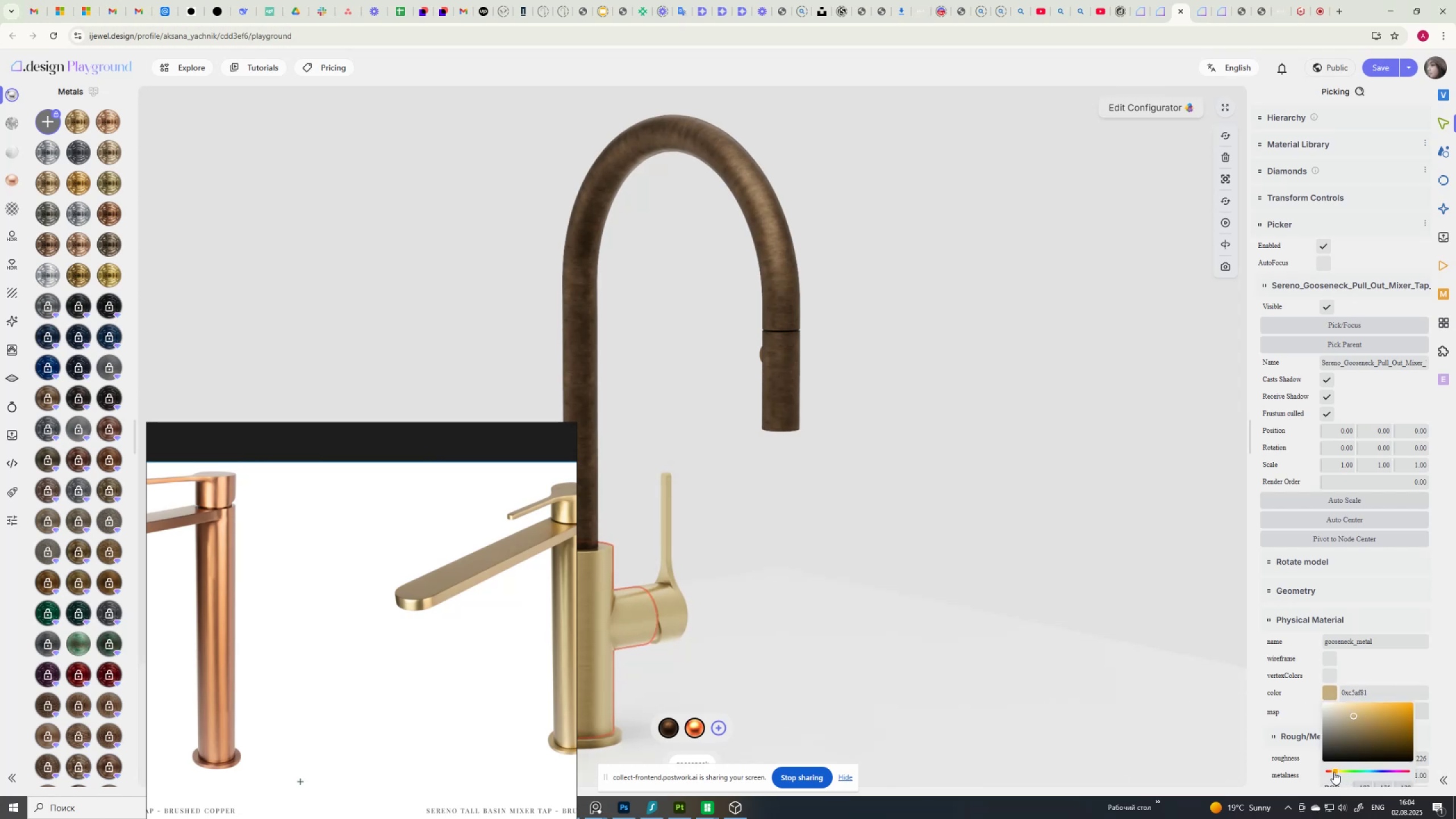 
wait(5.14)
 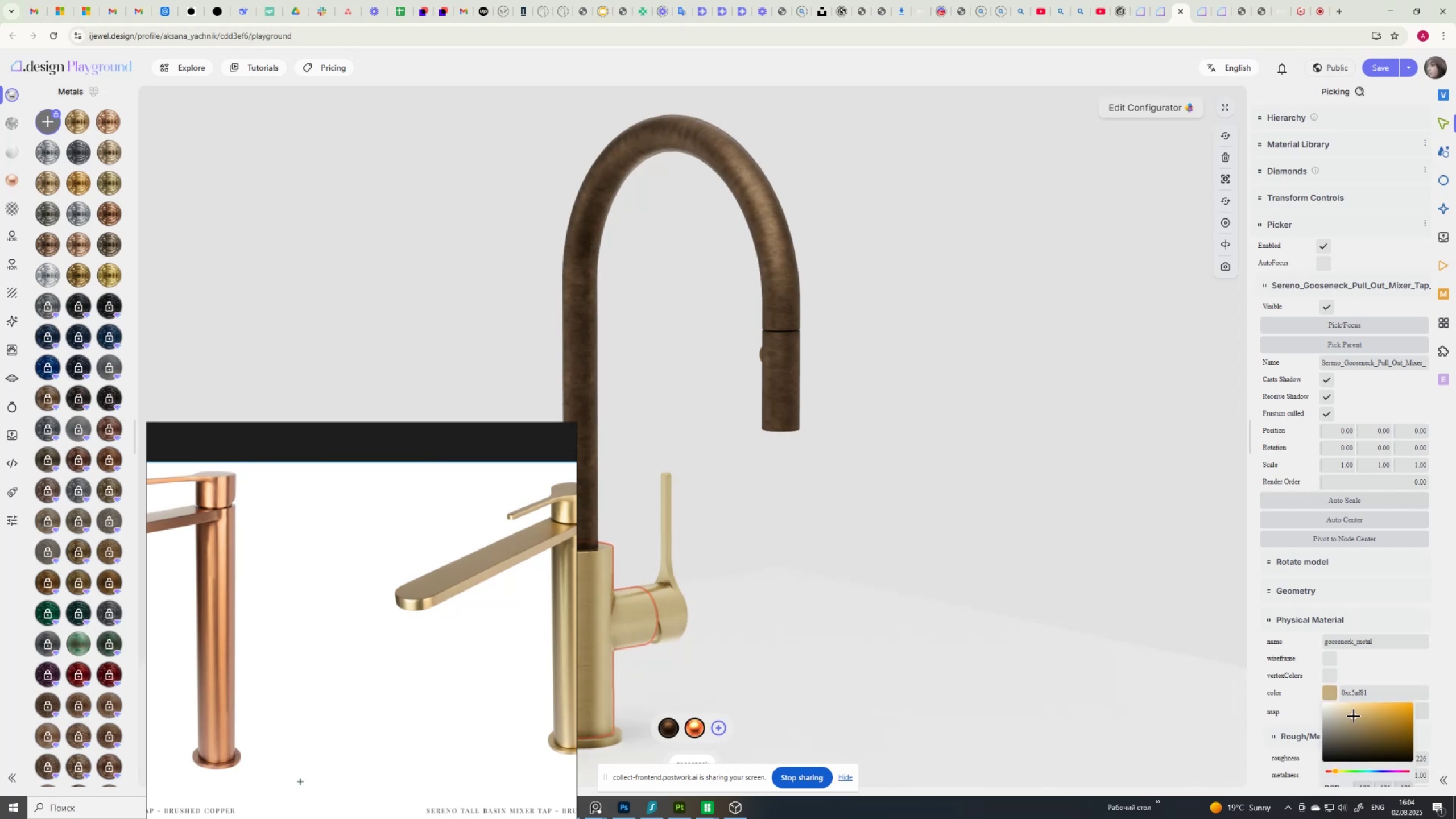 
left_click([1334, 771])
 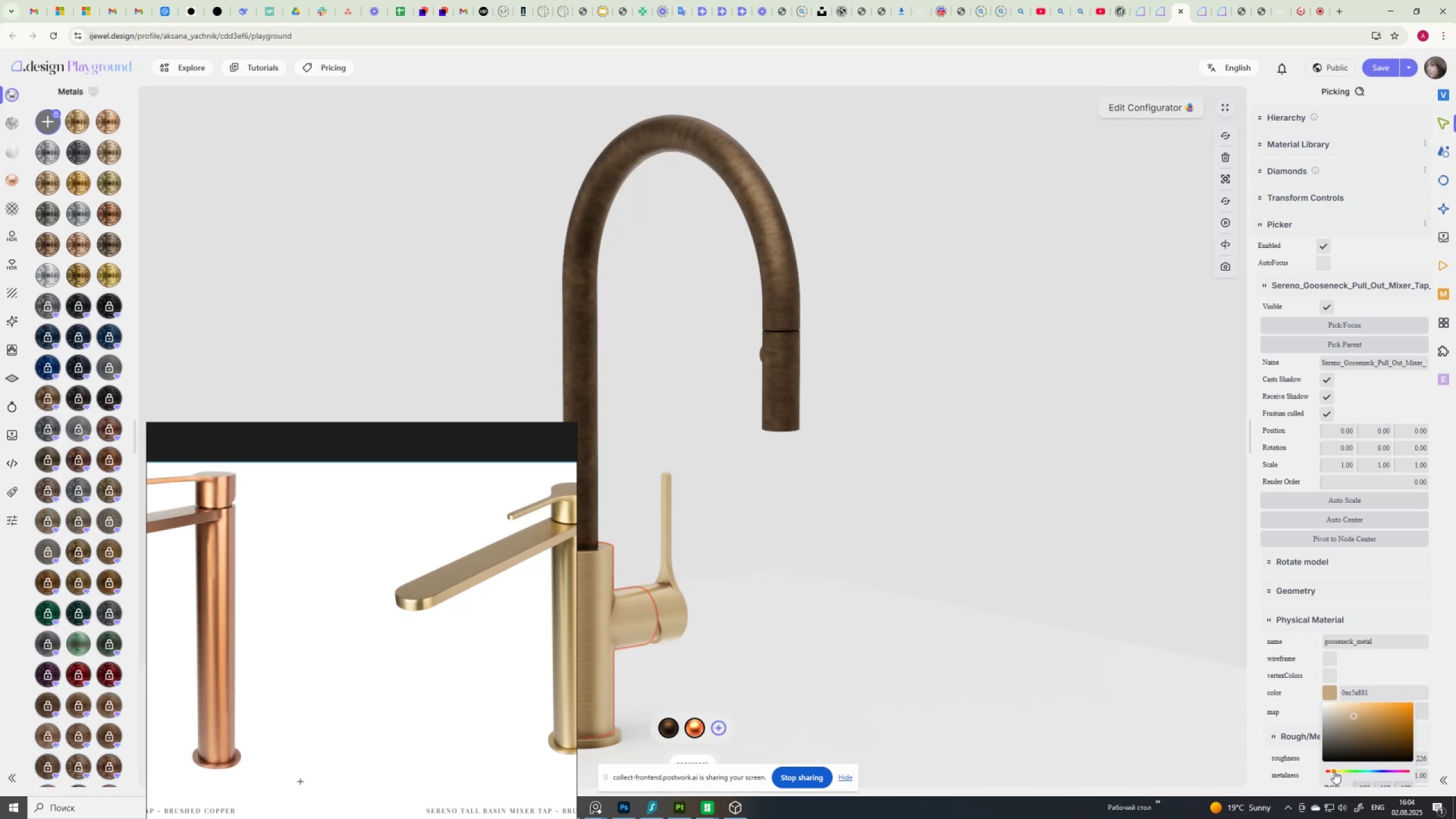 
left_click([1334, 771])
 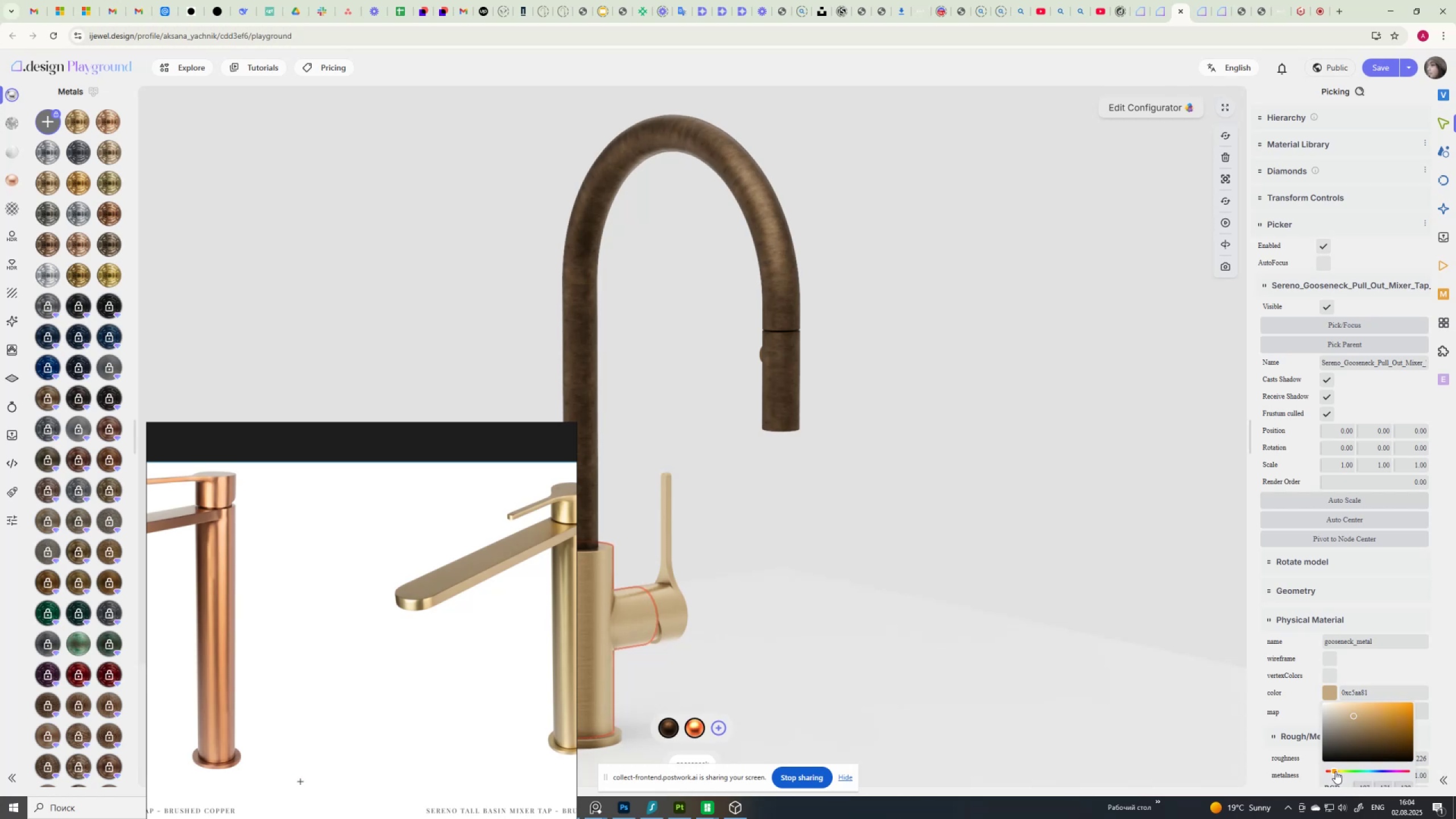 
left_click([1335, 771])
 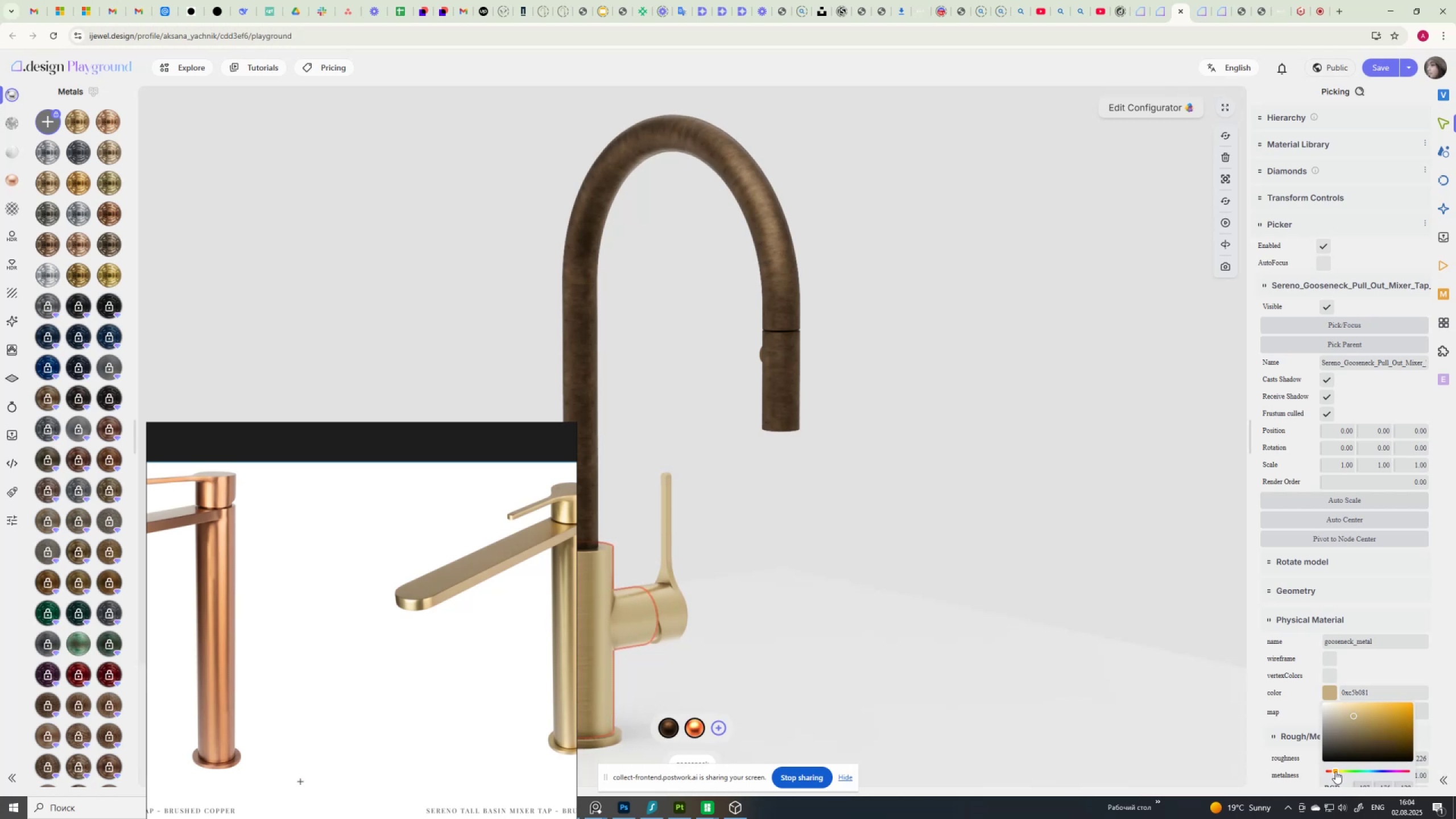 
left_click([1335, 771])
 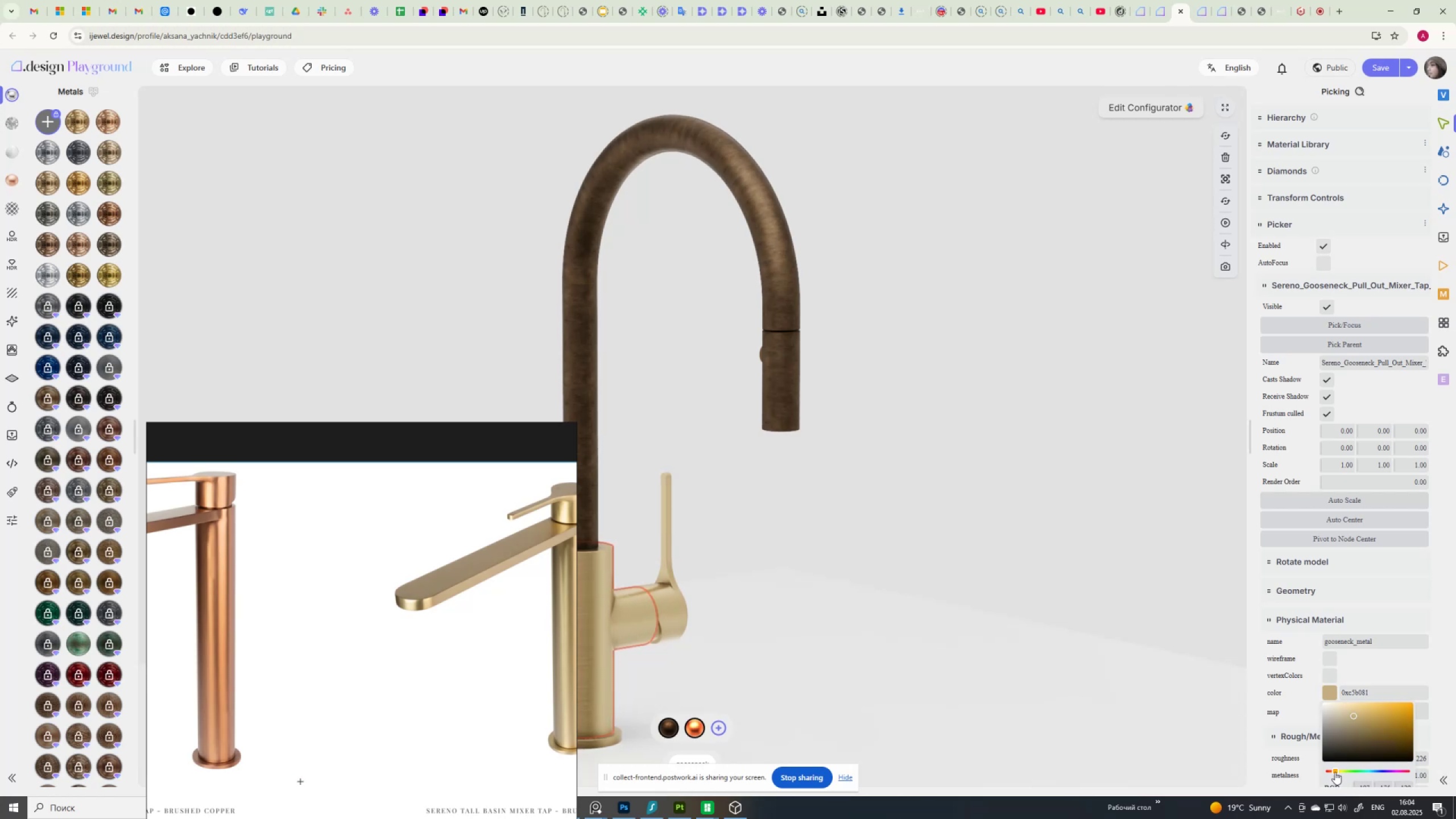 
wait(5.89)
 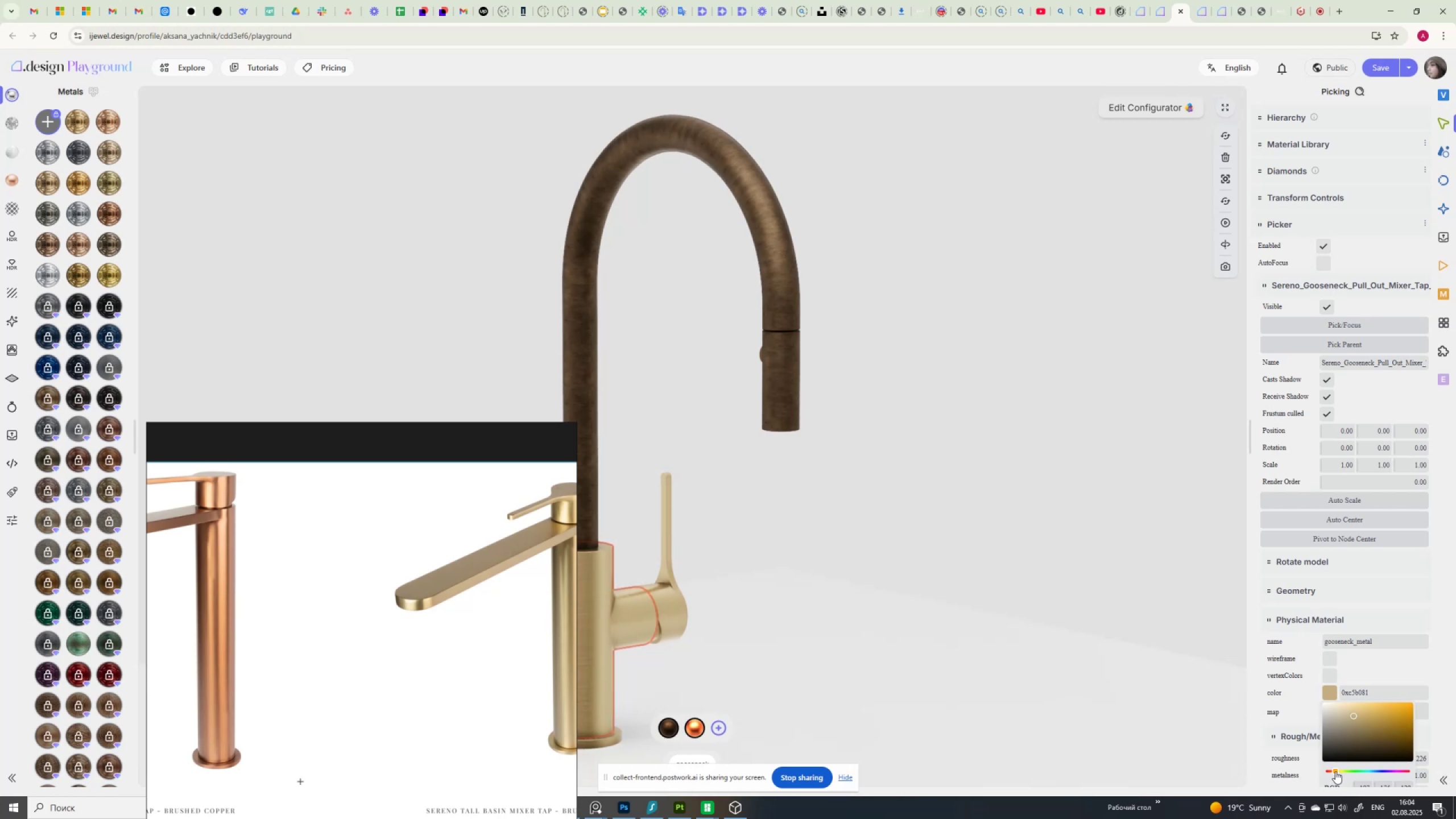 
left_click([1335, 772])
 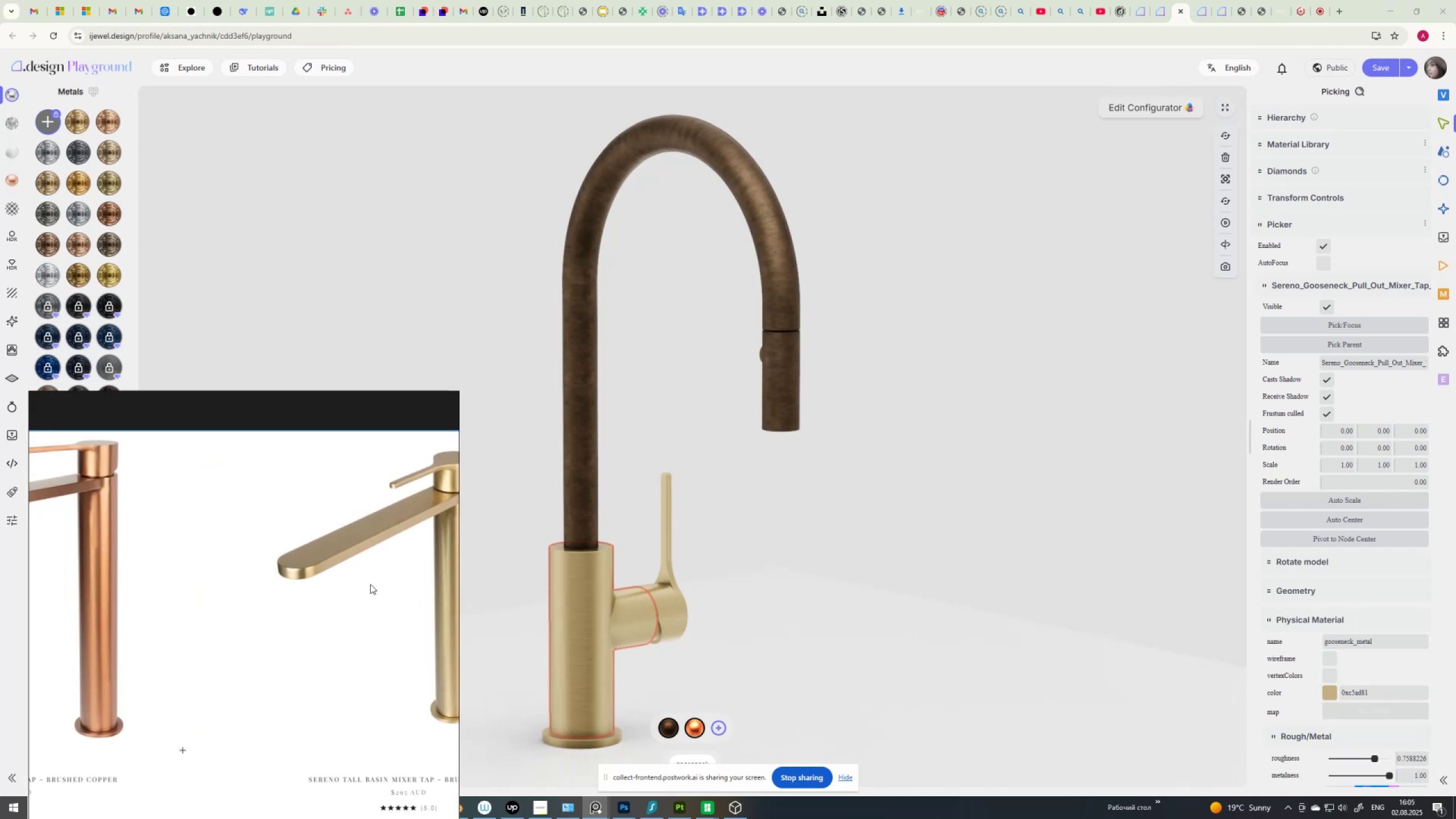 
wait(6.32)
 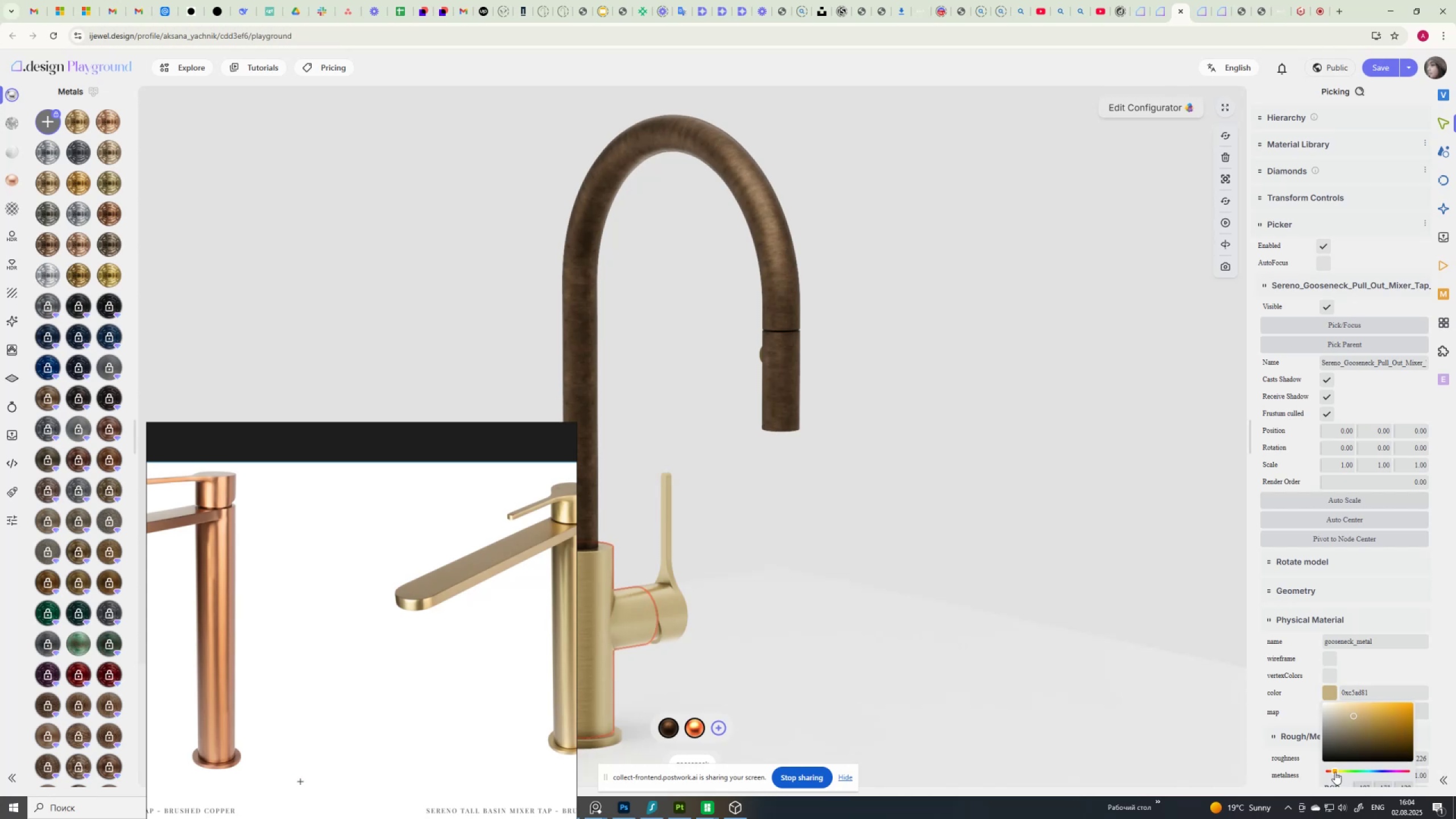 
left_click([718, 729])
 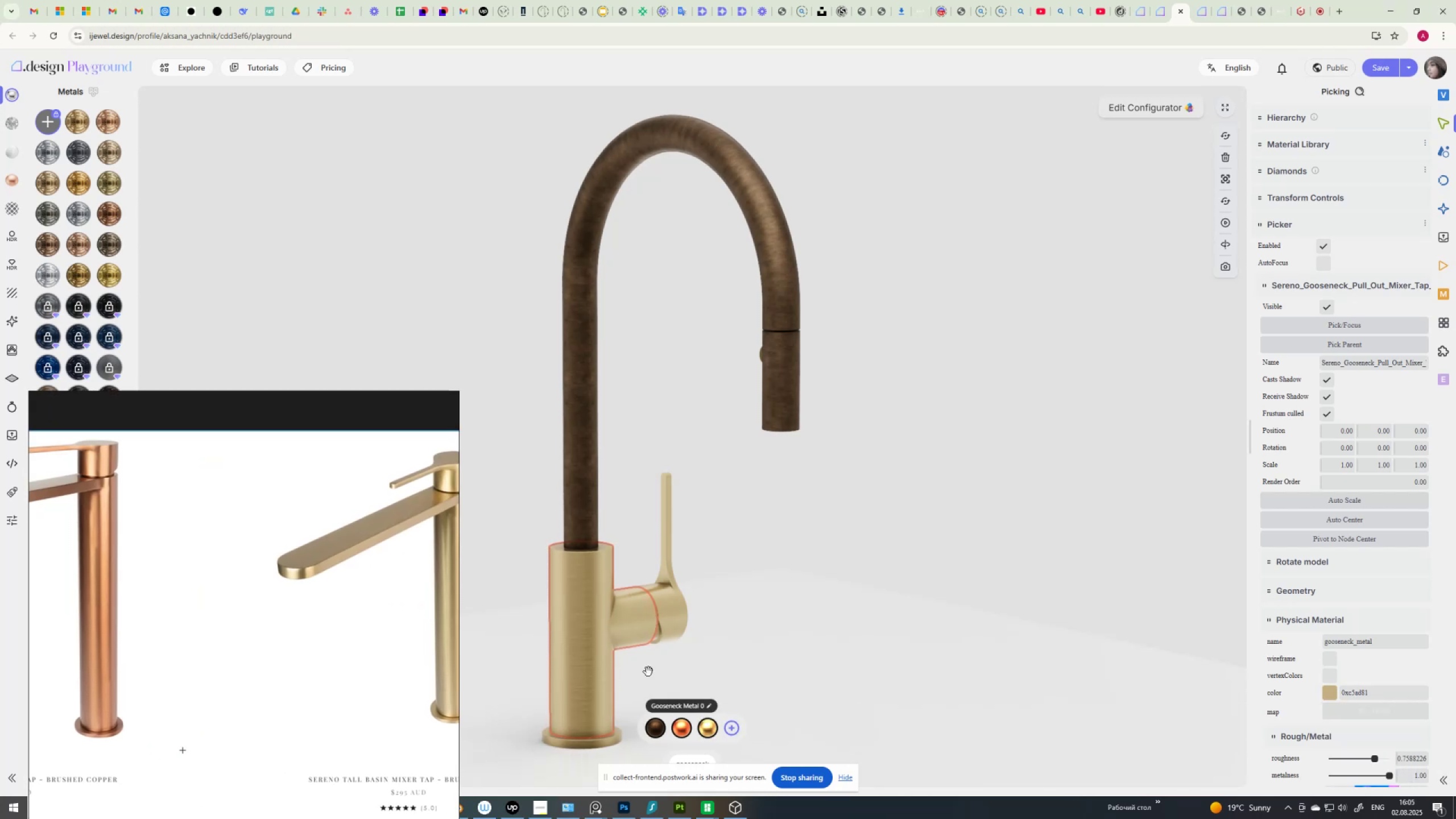 
scroll: coordinate [295, 584], scroll_direction: down, amount: 7.0
 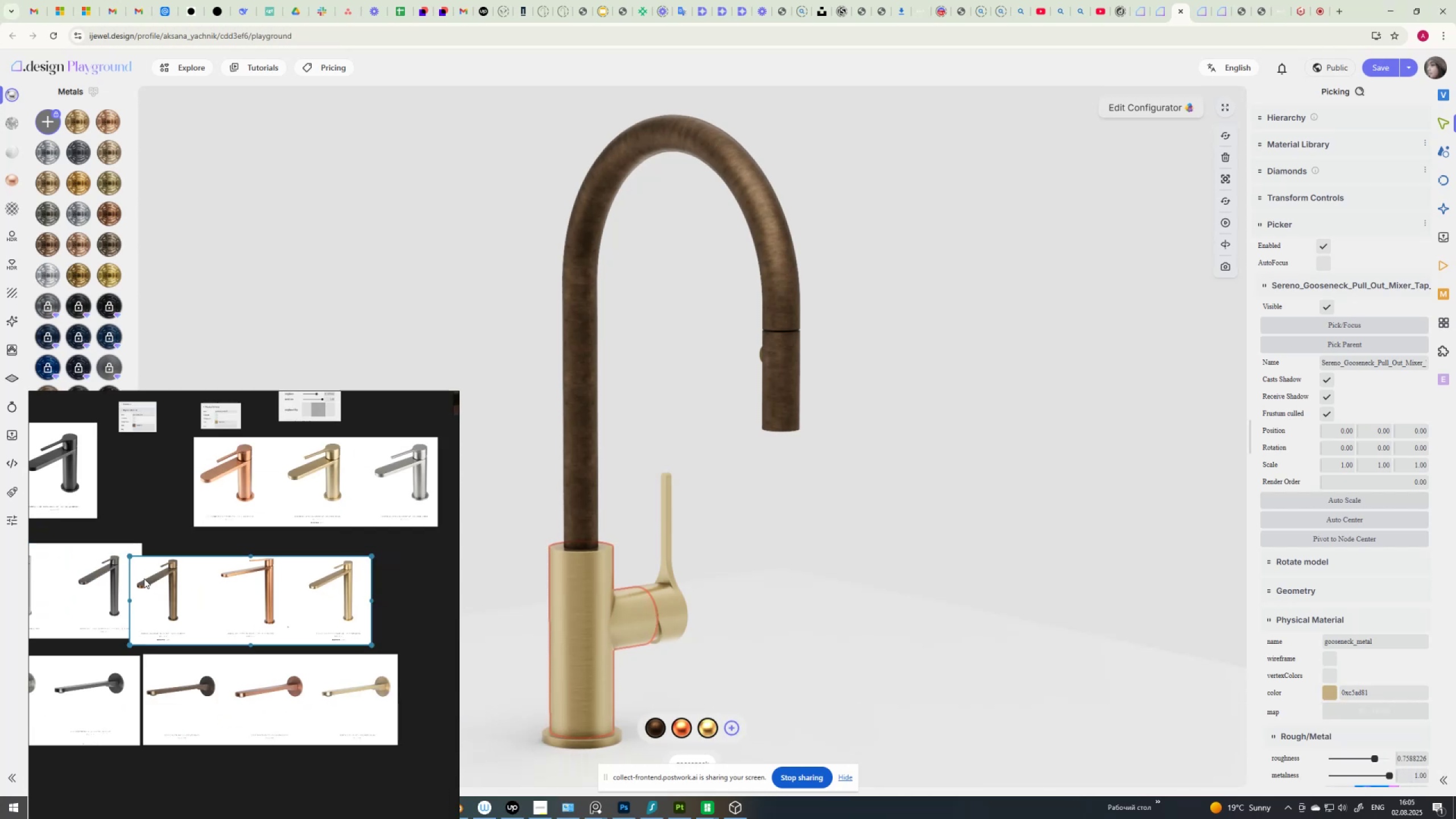 
scroll: coordinate [239, 628], scroll_direction: up, amount: 9.0
 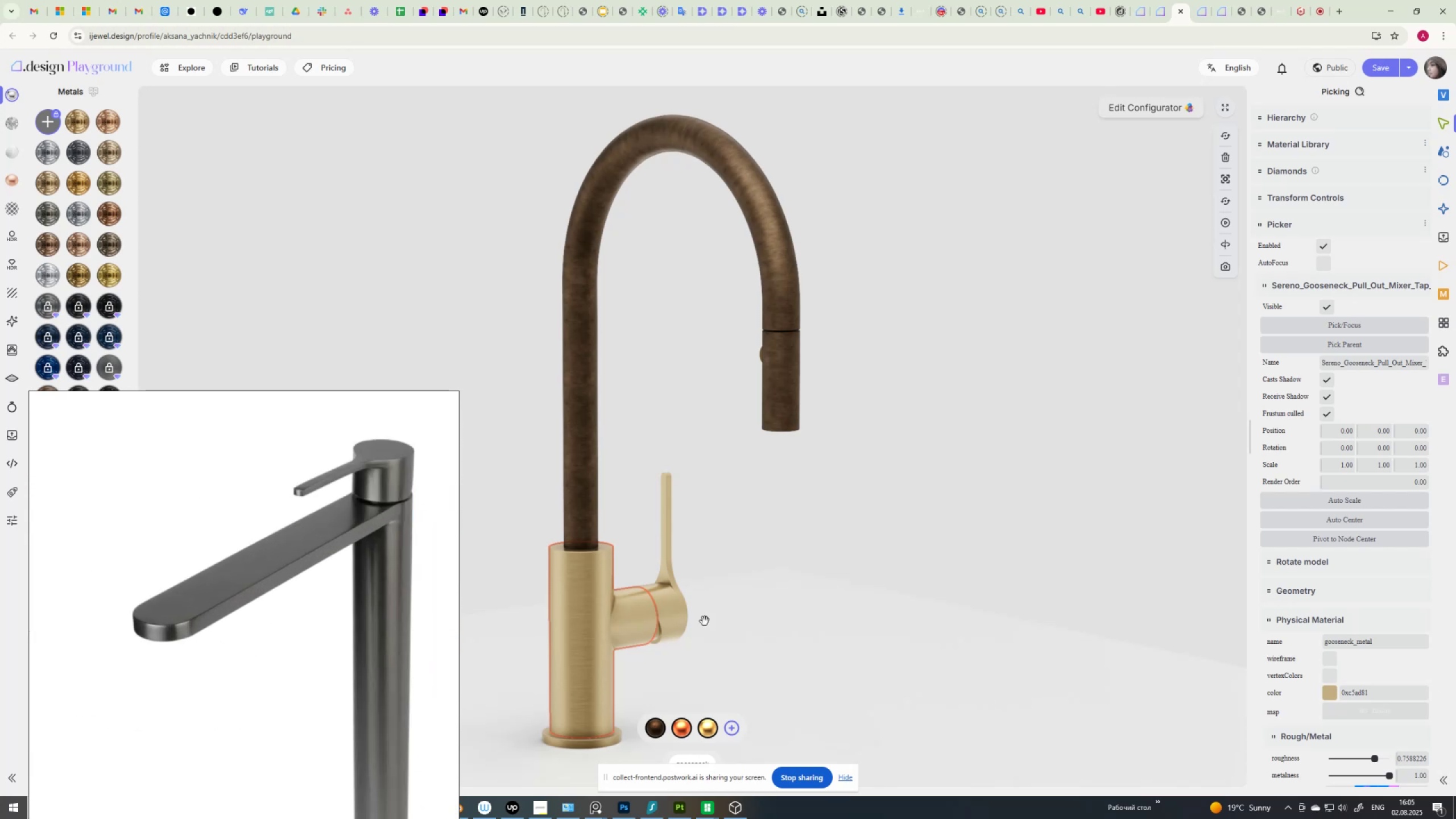 
scroll: coordinate [192, 609], scroll_direction: none, amount: 0.0
 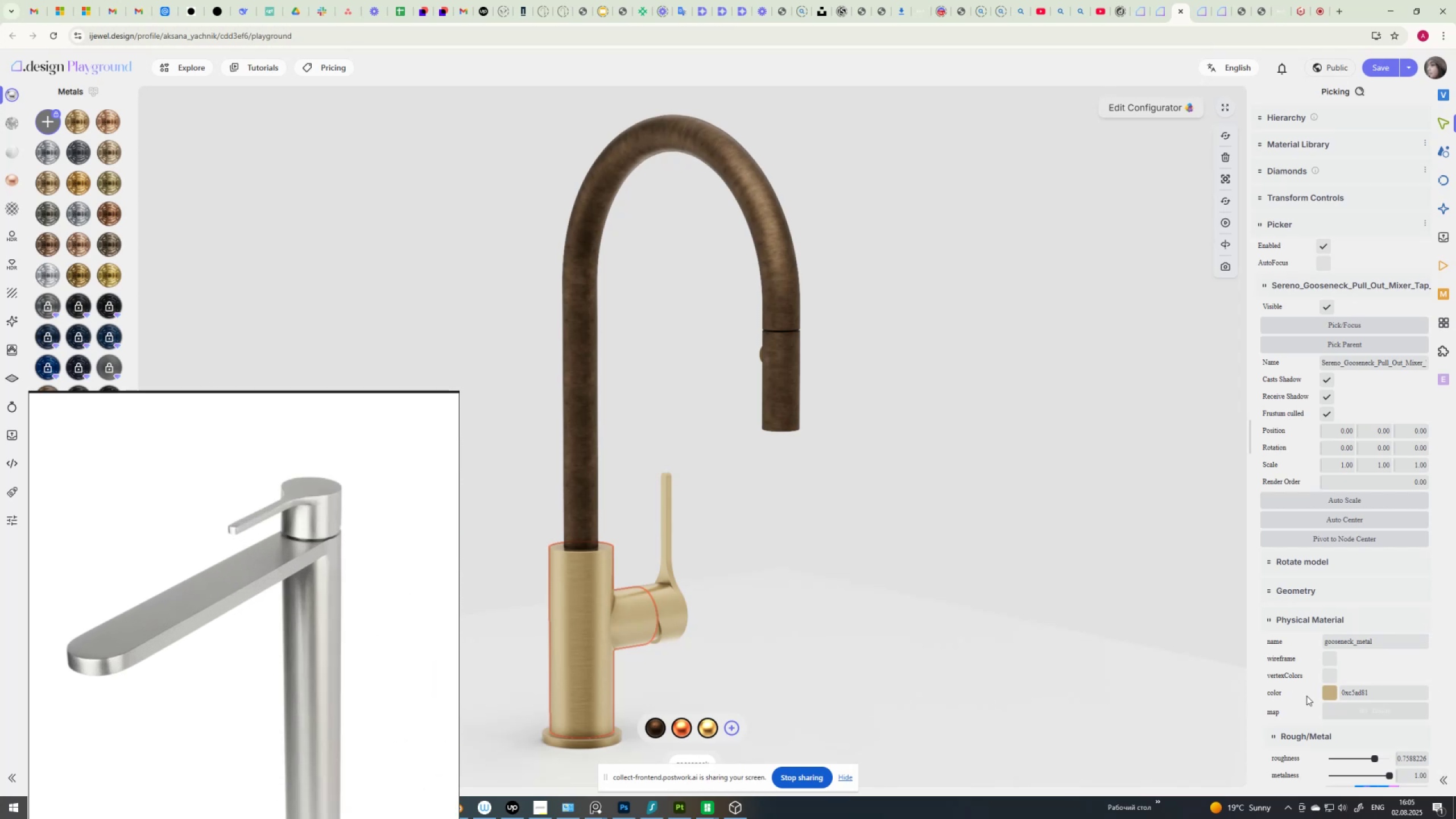 
left_click([1328, 696])
 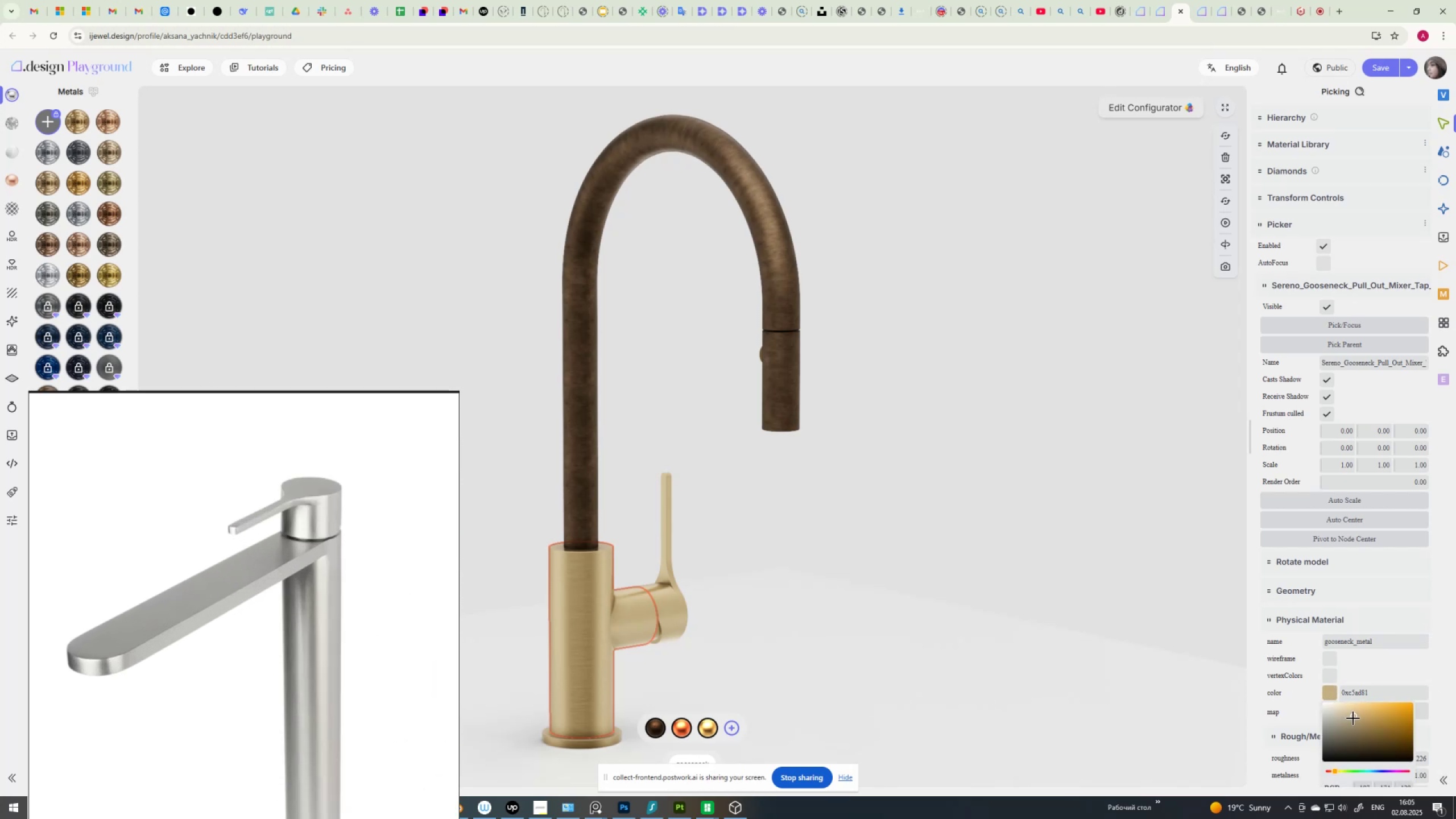 
left_click_drag(start_coordinate=[1350, 714], to_coordinate=[1292, 721])
 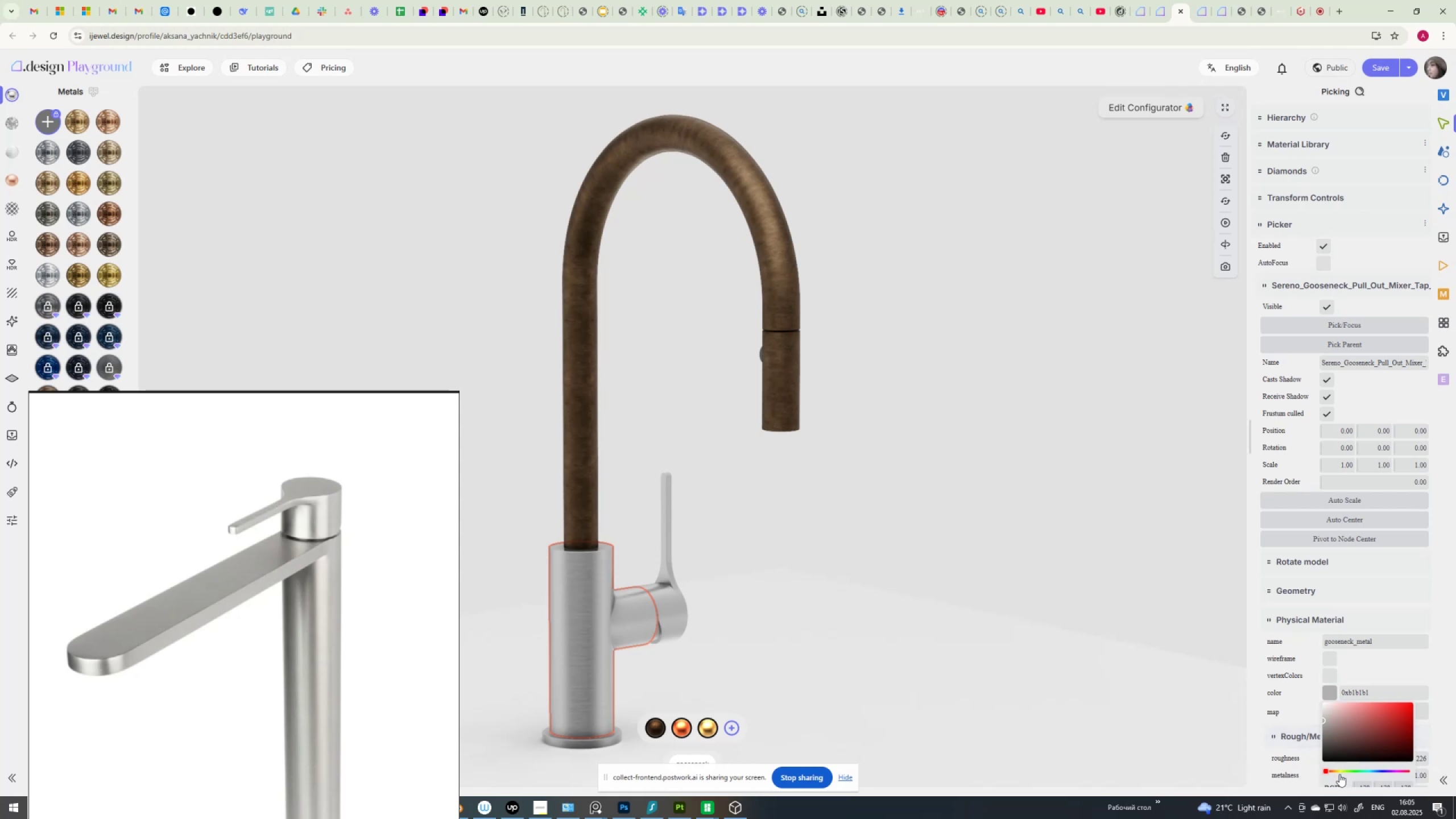 
left_click([1341, 772])
 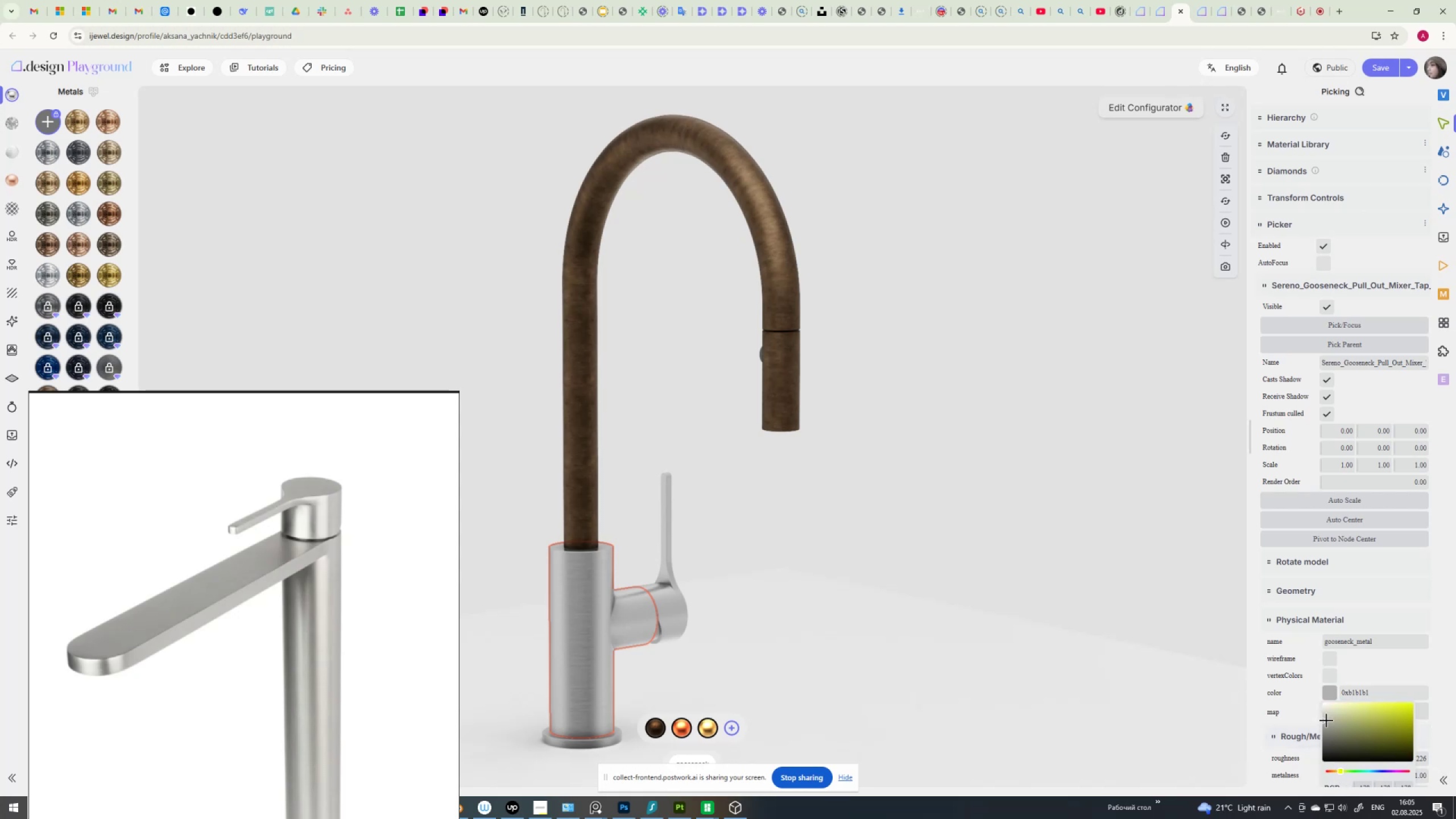 
left_click([1326, 721])
 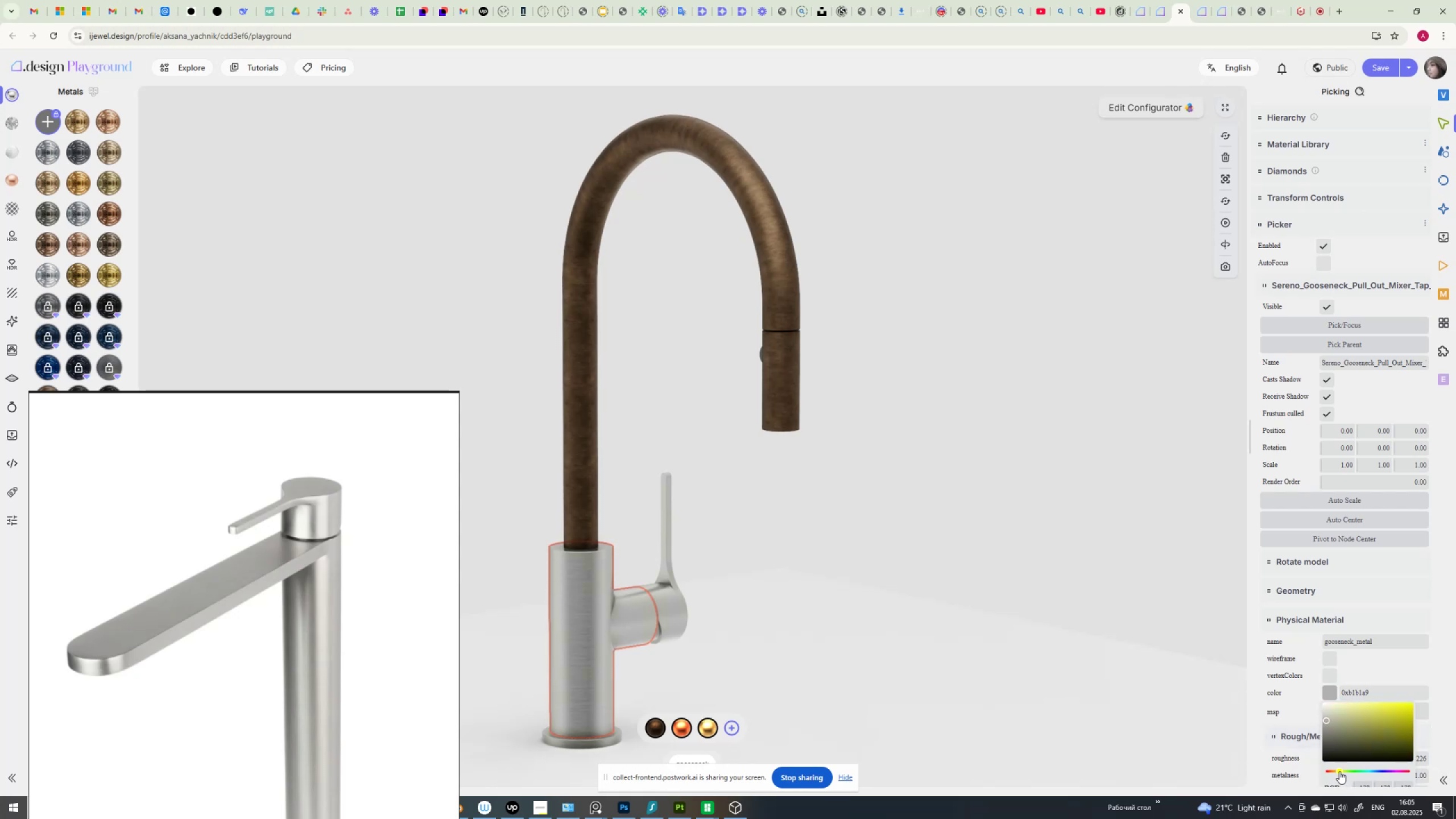 
left_click([1337, 772])
 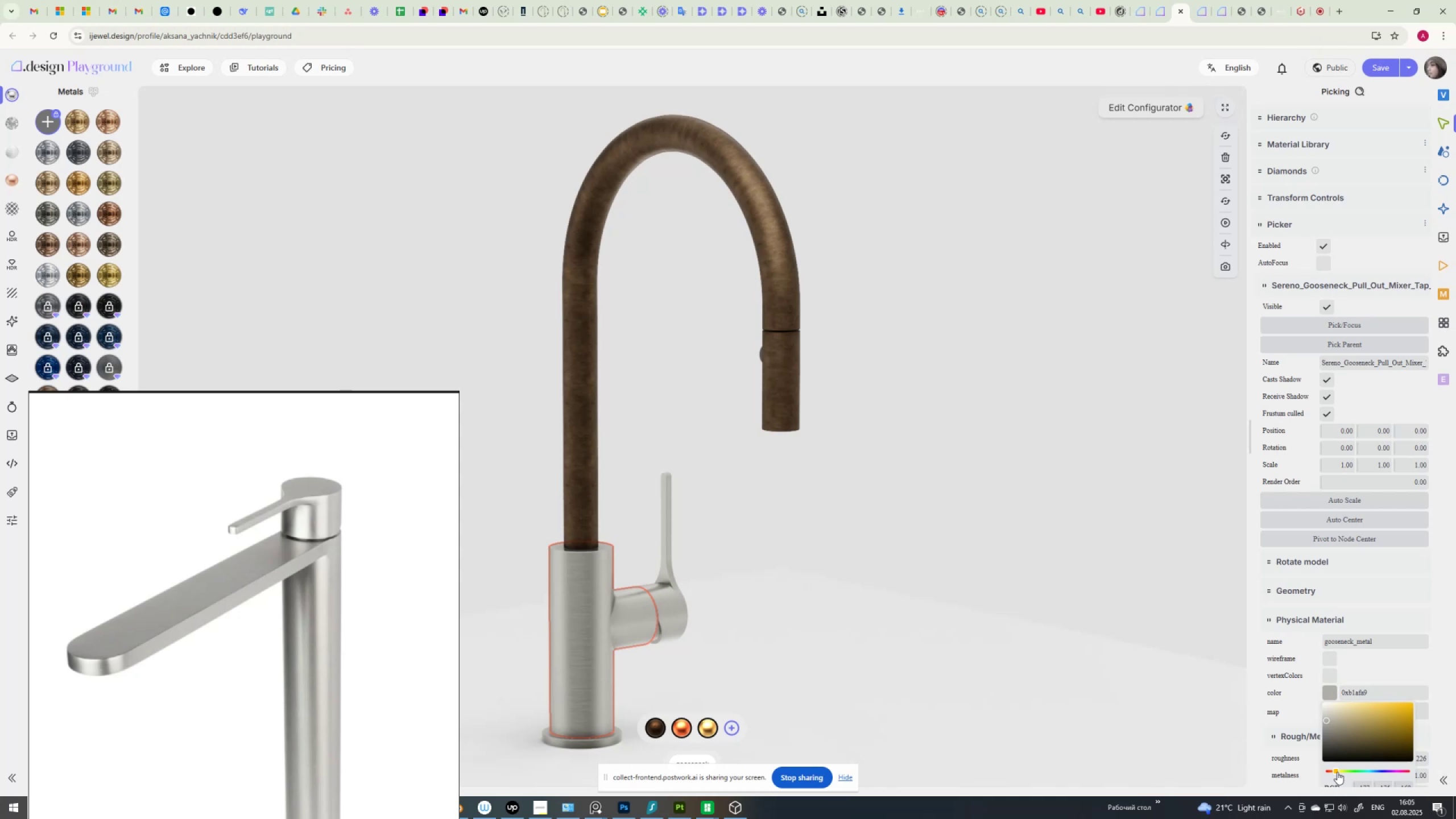 
wait(6.74)
 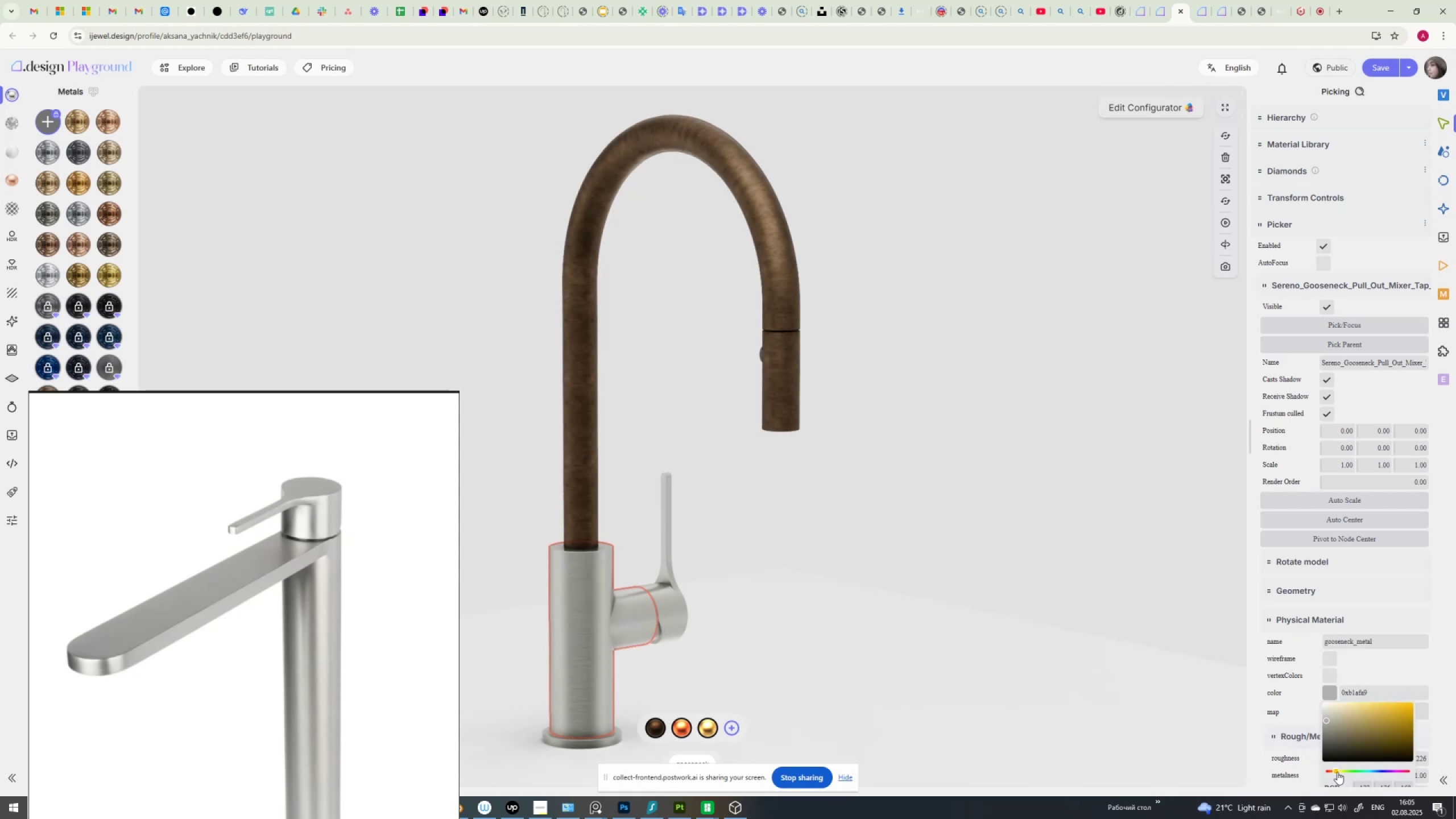 
left_click([733, 727])
 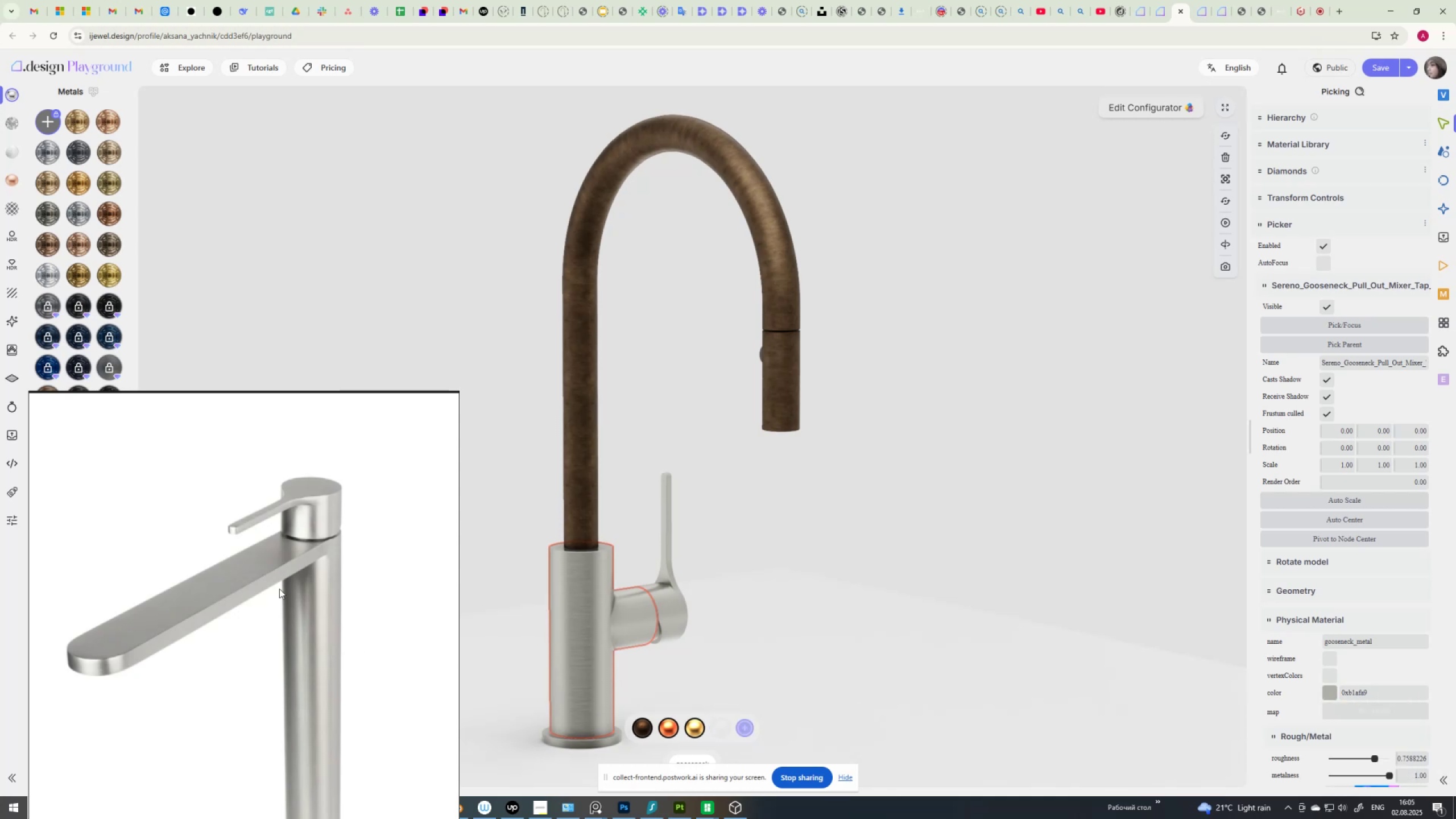 
scroll: coordinate [364, 580], scroll_direction: none, amount: 0.0
 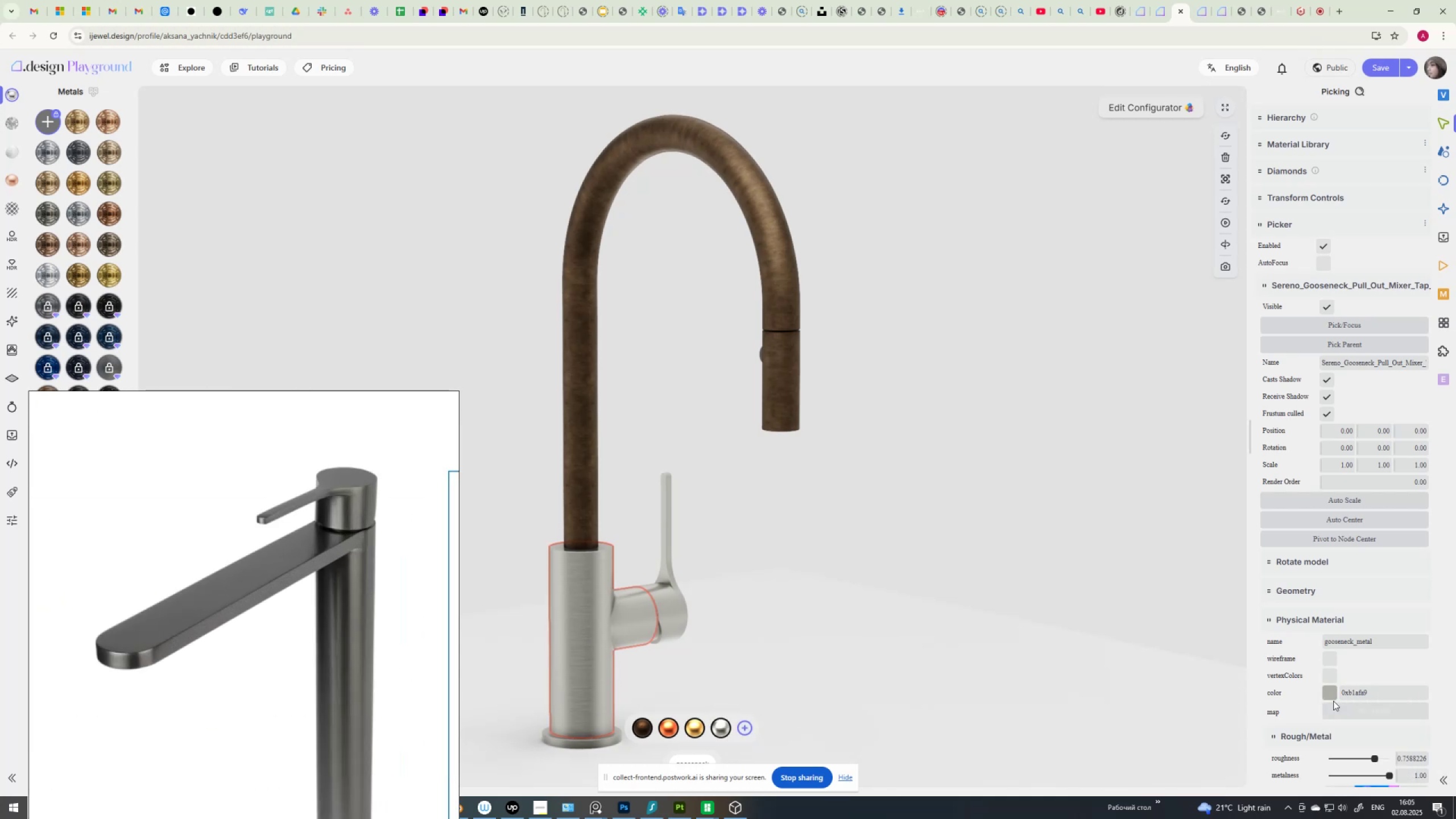 
left_click([1332, 694])
 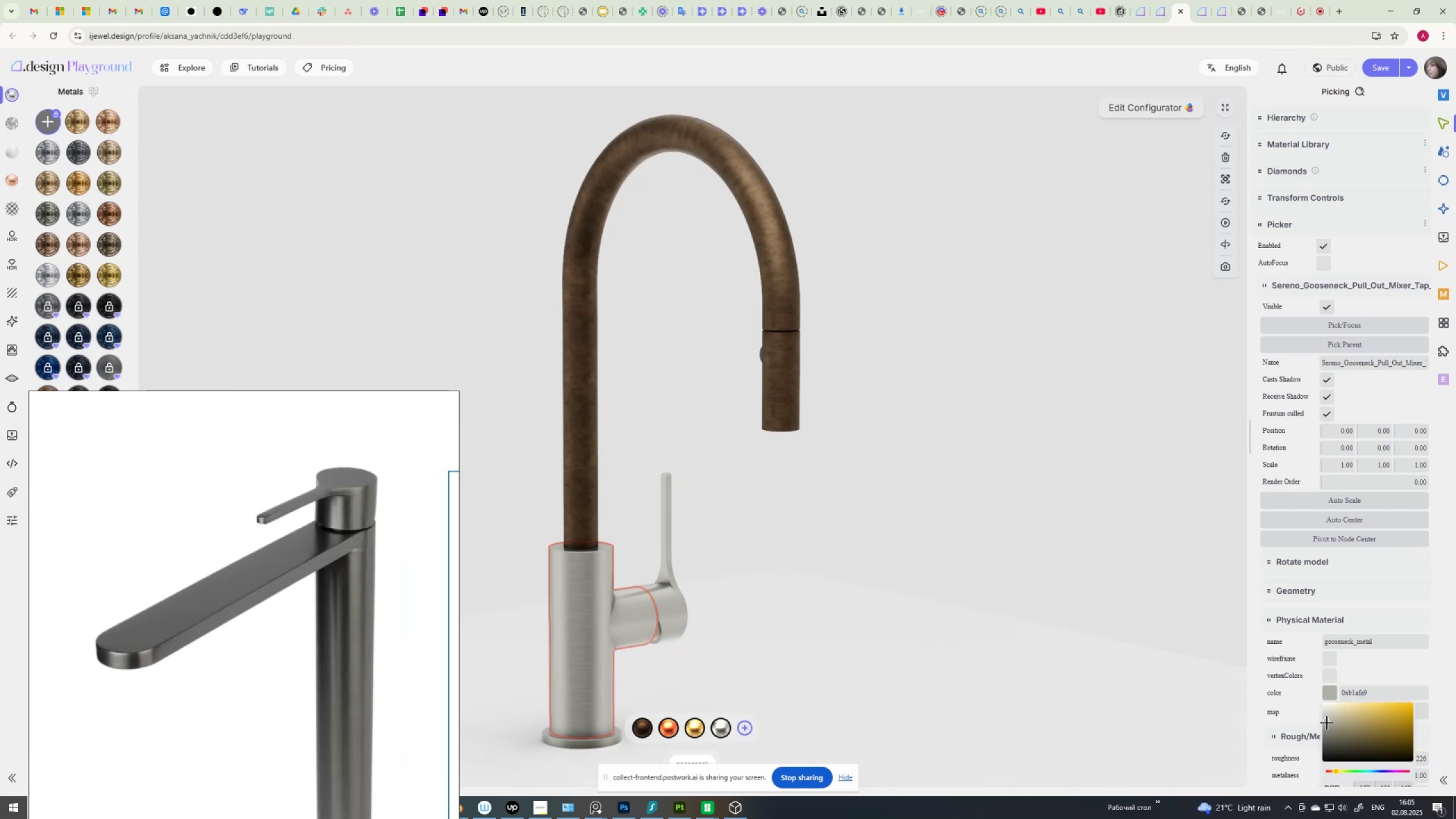 
left_click_drag(start_coordinate=[1327, 723], to_coordinate=[1310, 734])
 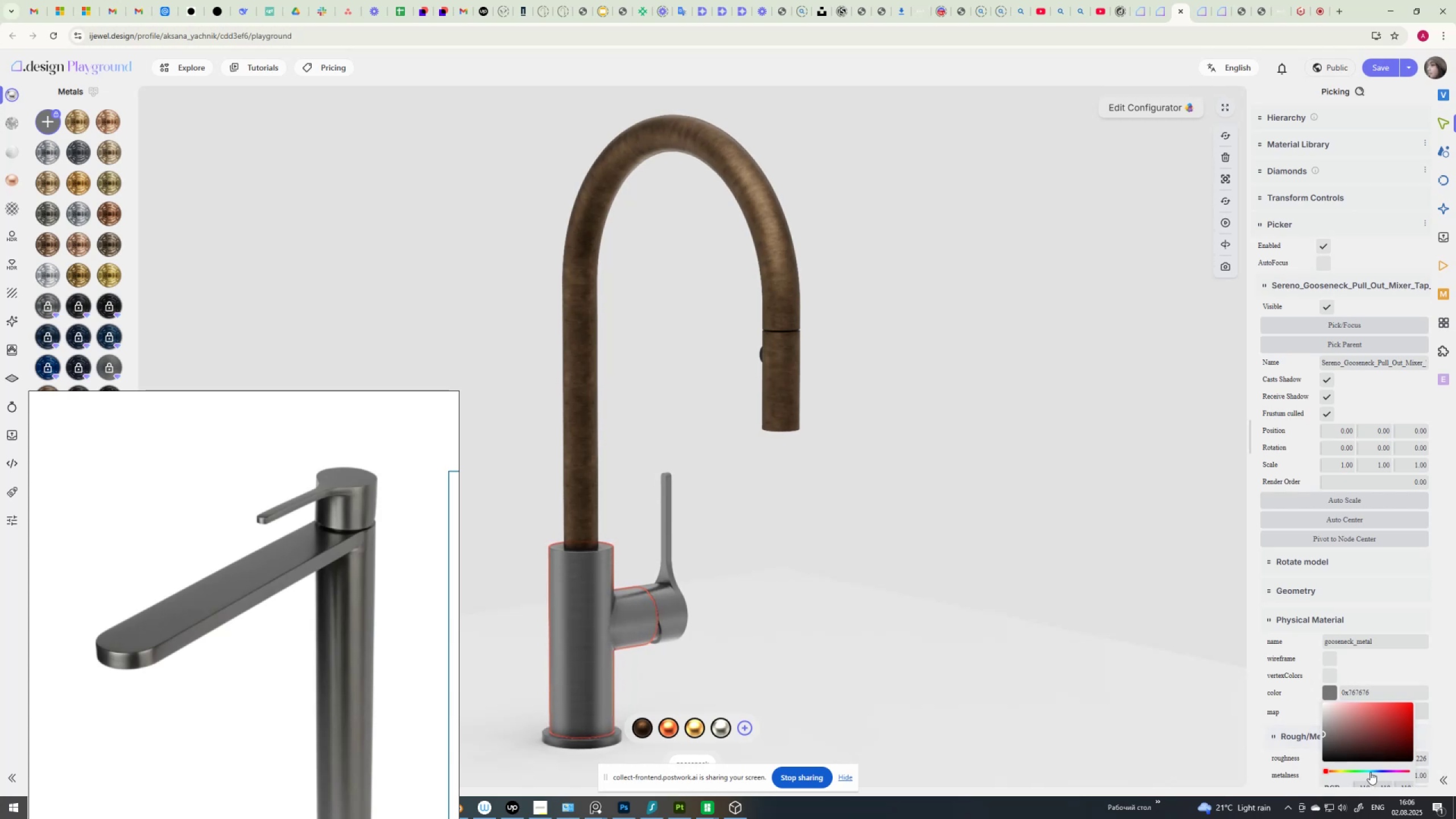 
left_click([1374, 771])
 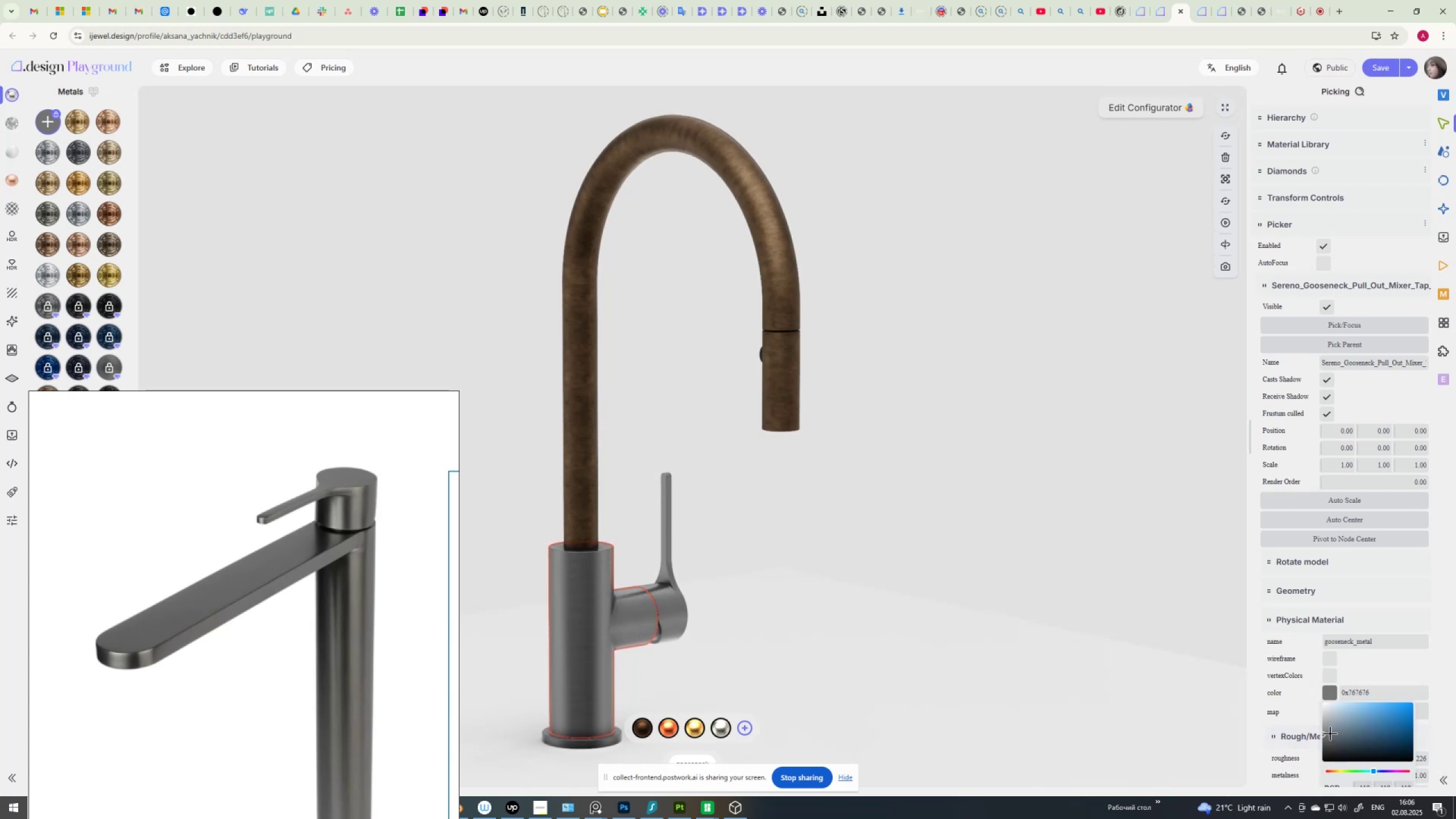 
left_click([1330, 734])
 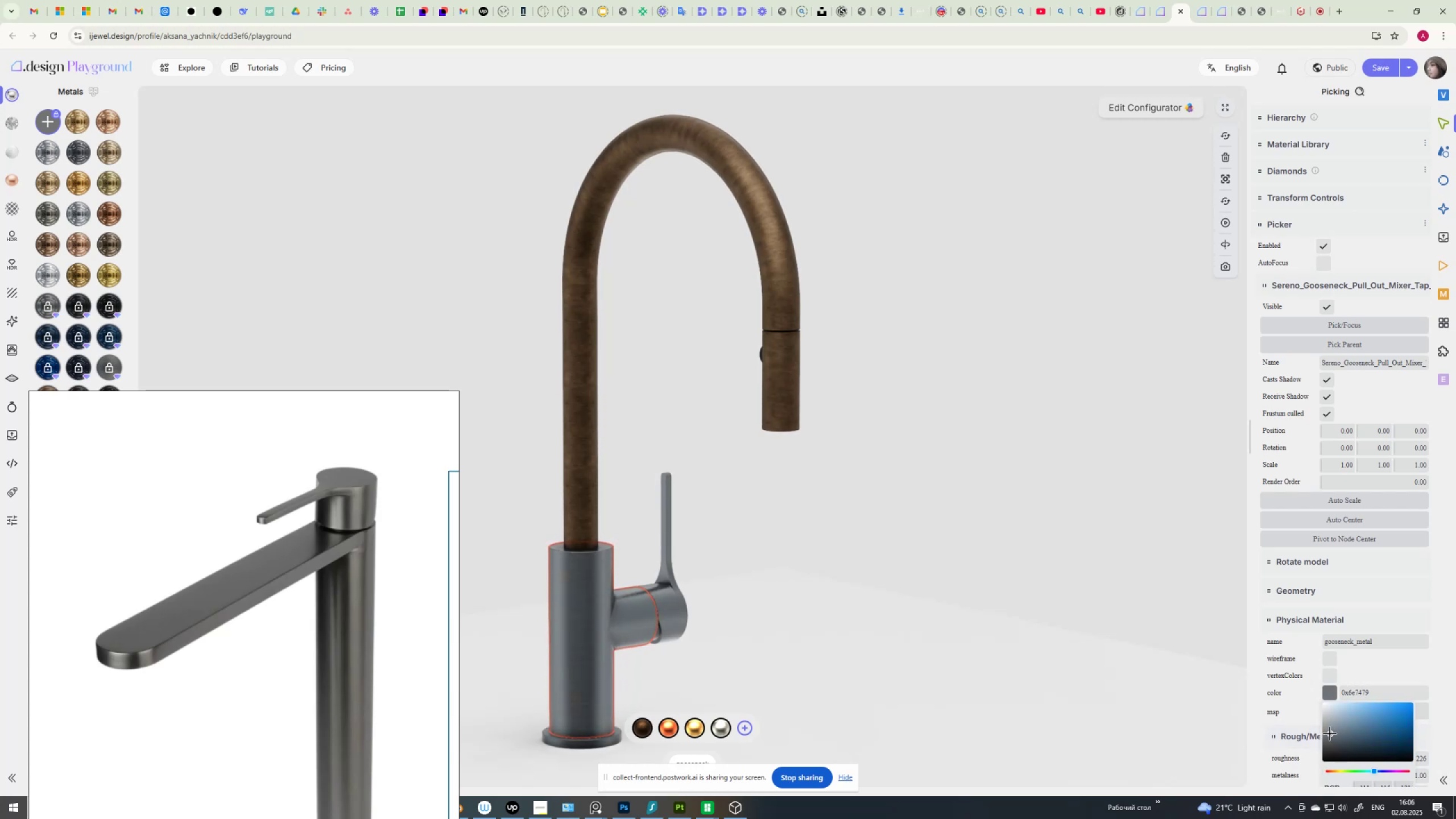 
left_click_drag(start_coordinate=[1329, 734], to_coordinate=[1325, 737])
 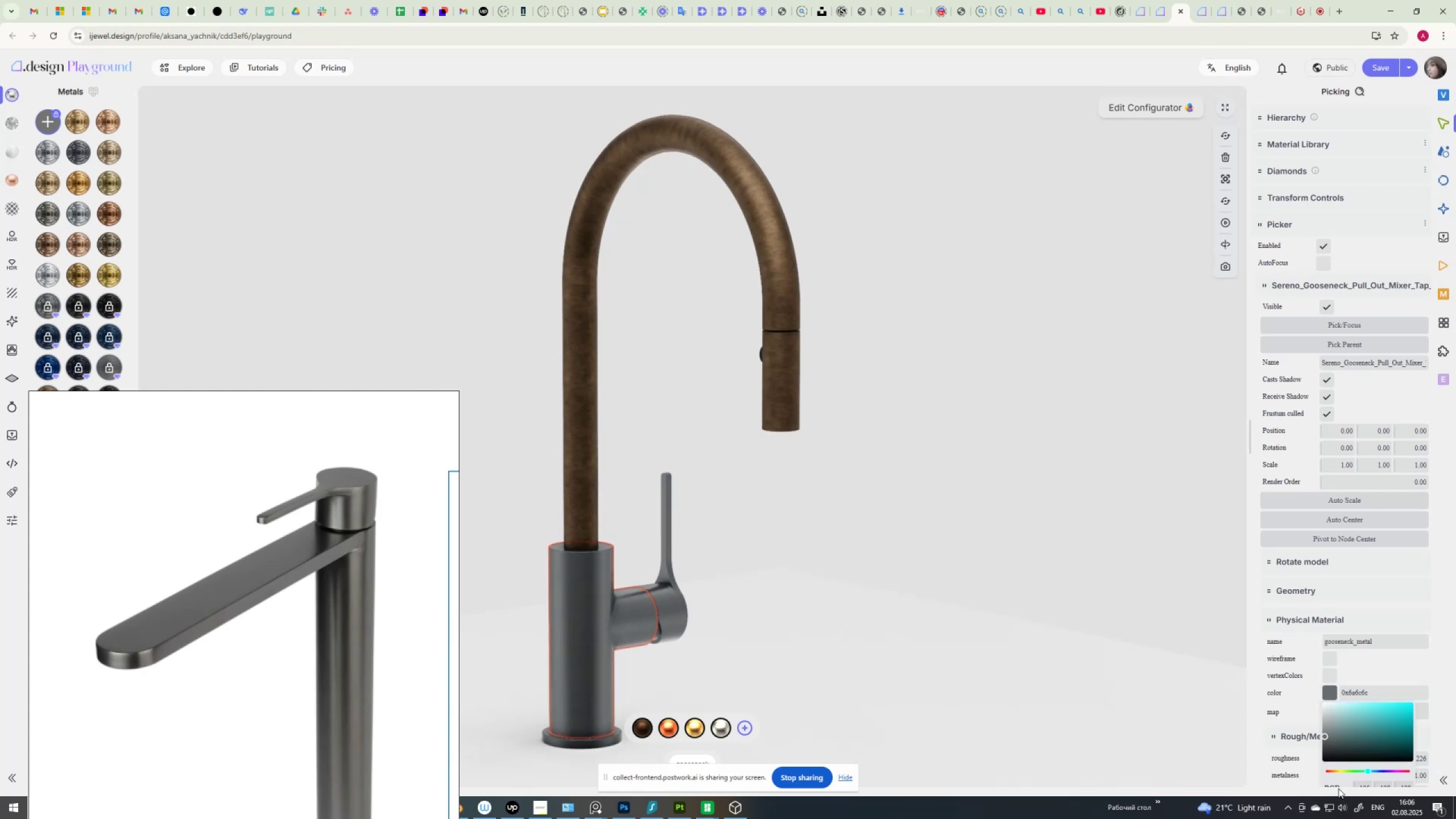 
wait(7.17)
 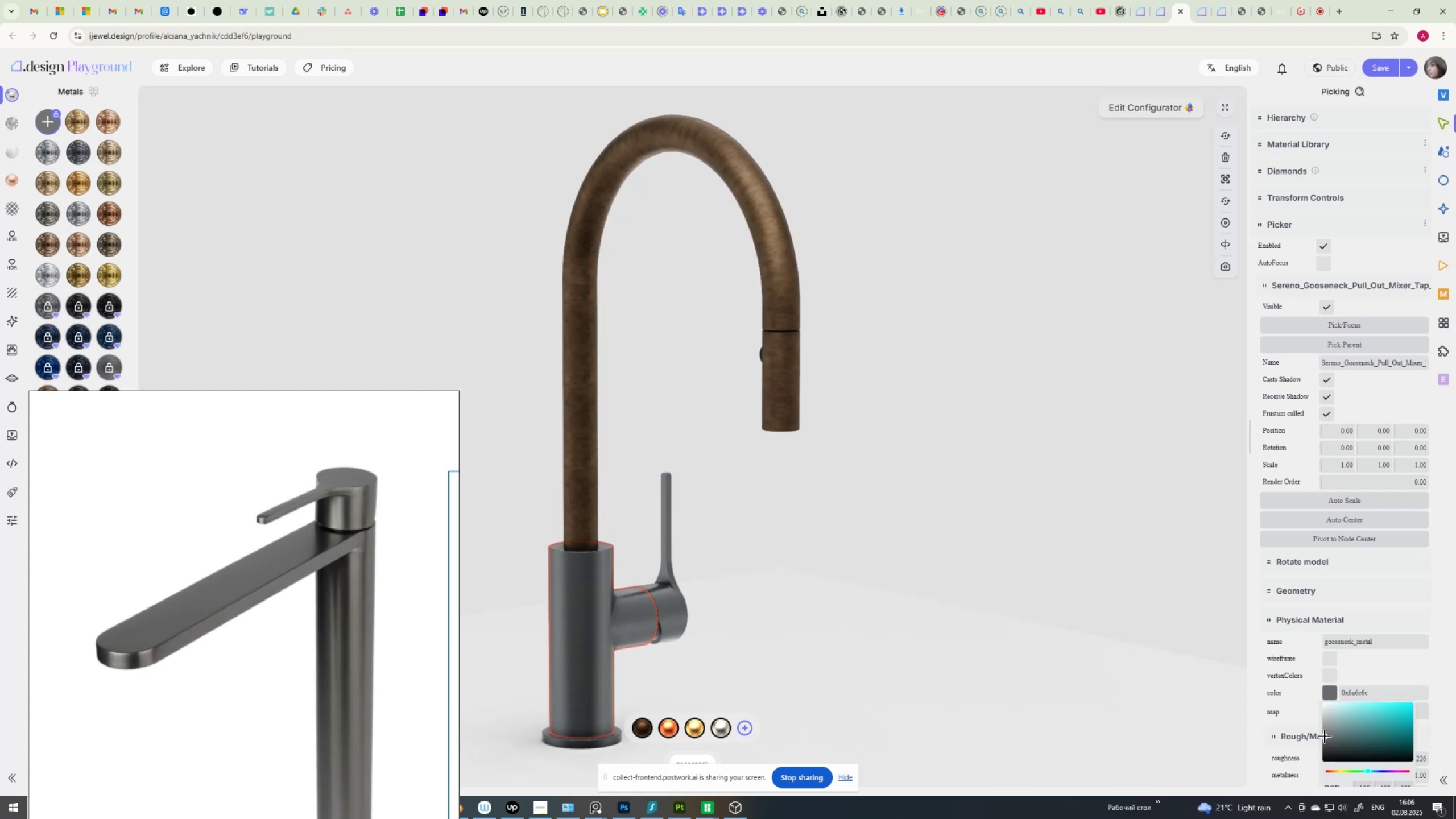 
left_click_drag(start_coordinate=[373, 685], to_coordinate=[602, 696])
 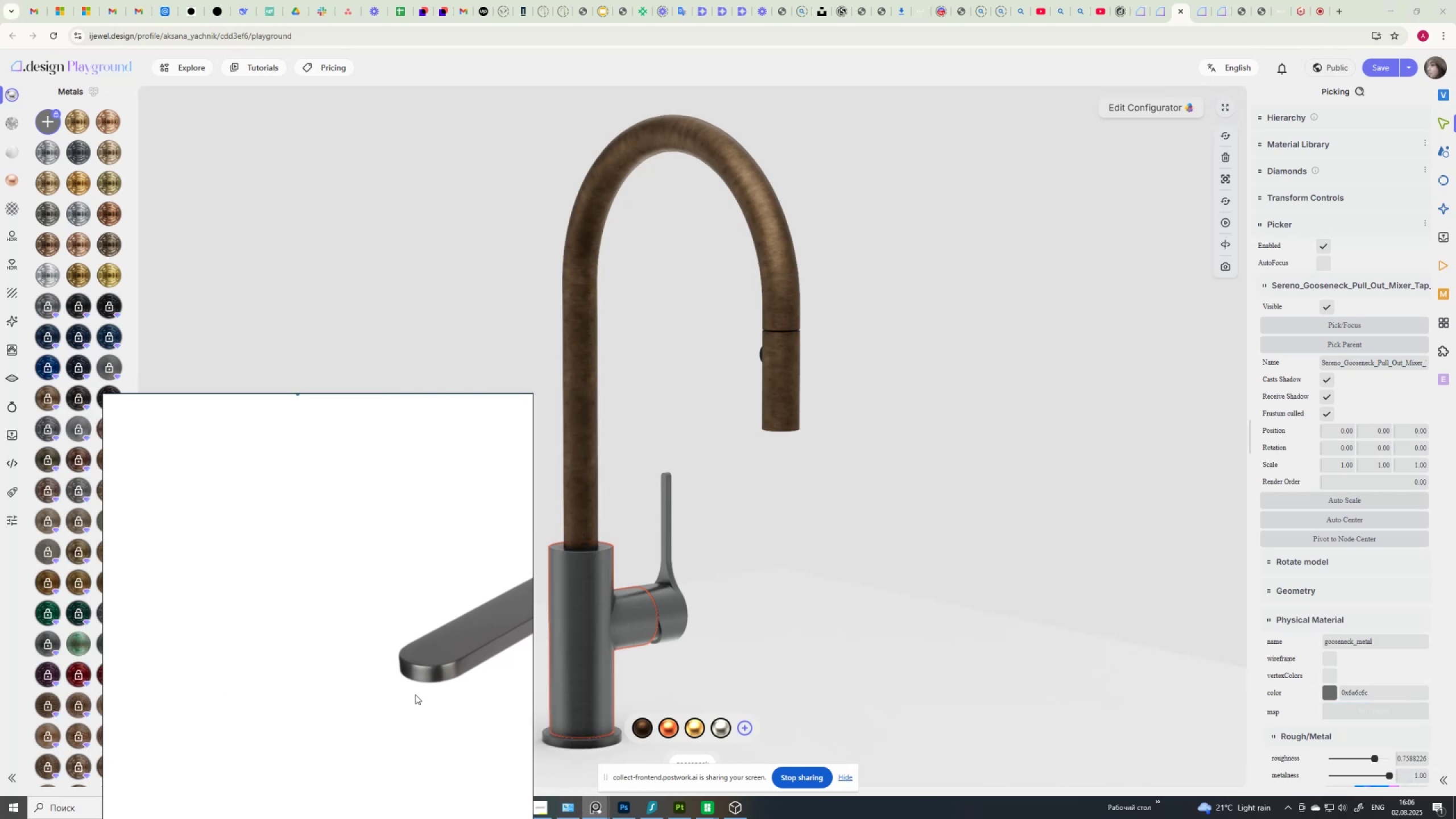 
left_click_drag(start_coordinate=[409, 689], to_coordinate=[283, 690])
 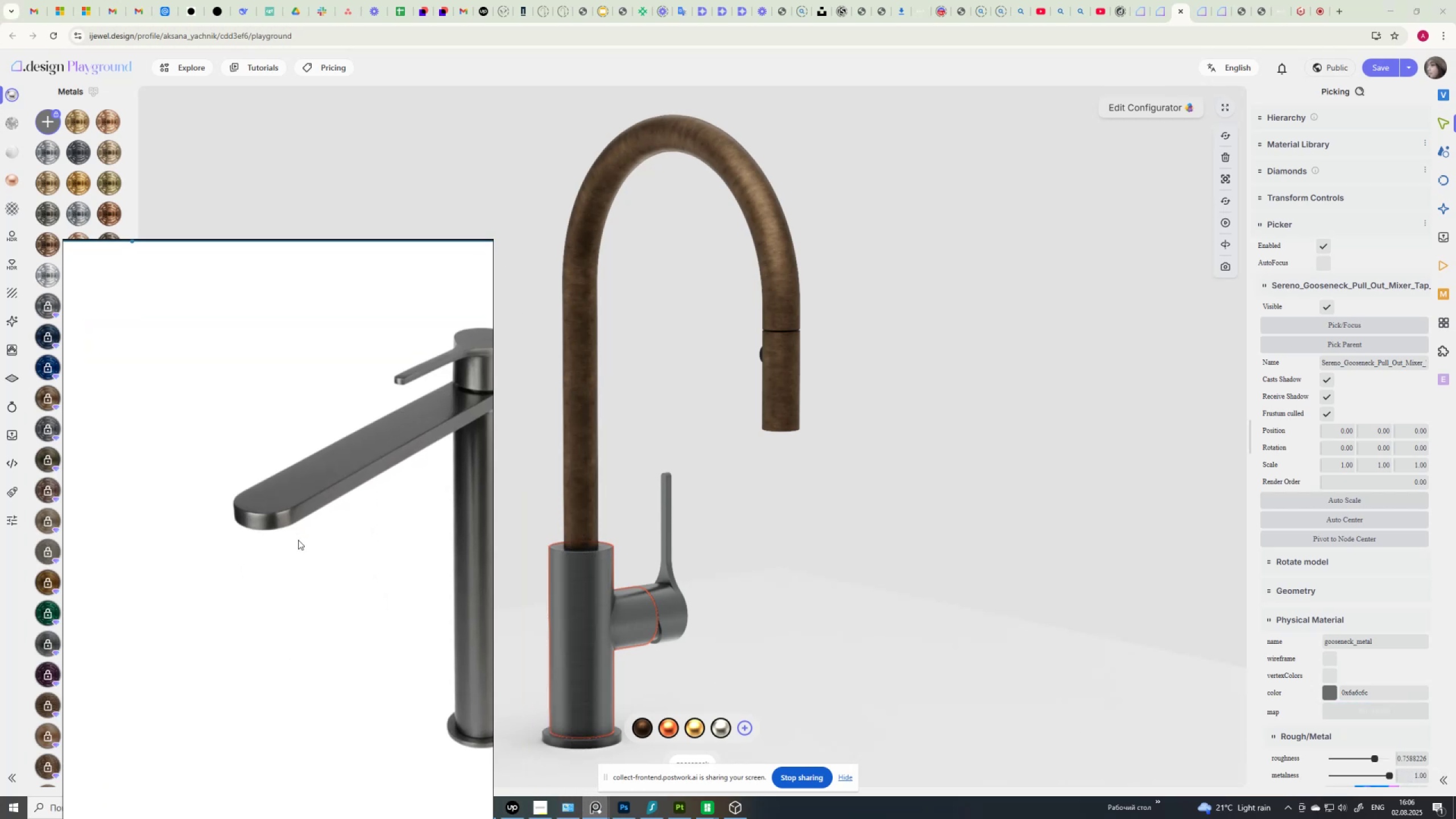 
scroll: coordinate [284, 585], scroll_direction: down, amount: 8.0
 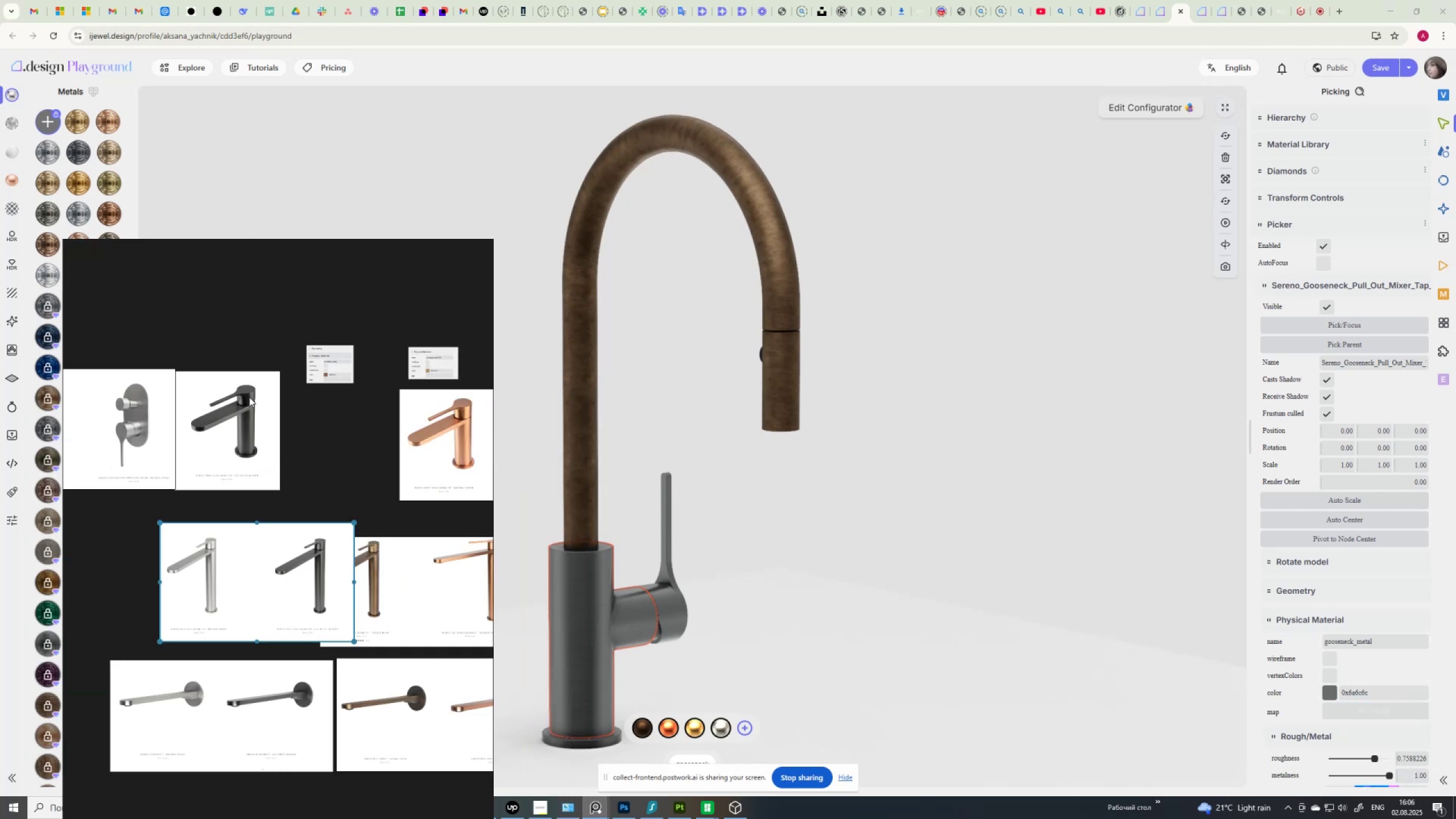 
scroll: coordinate [212, 413], scroll_direction: up, amount: 7.0
 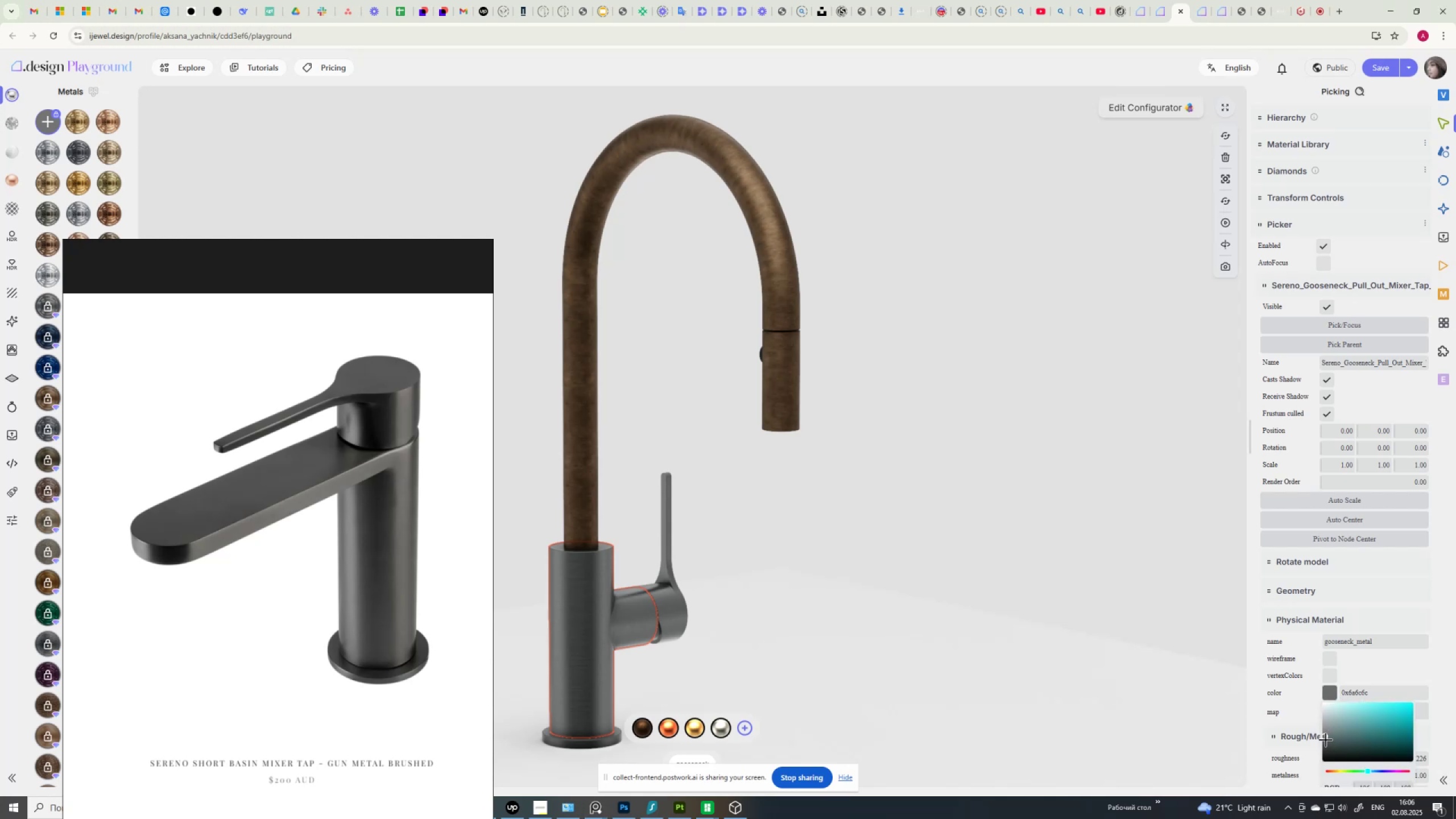 
left_click([1325, 740])
 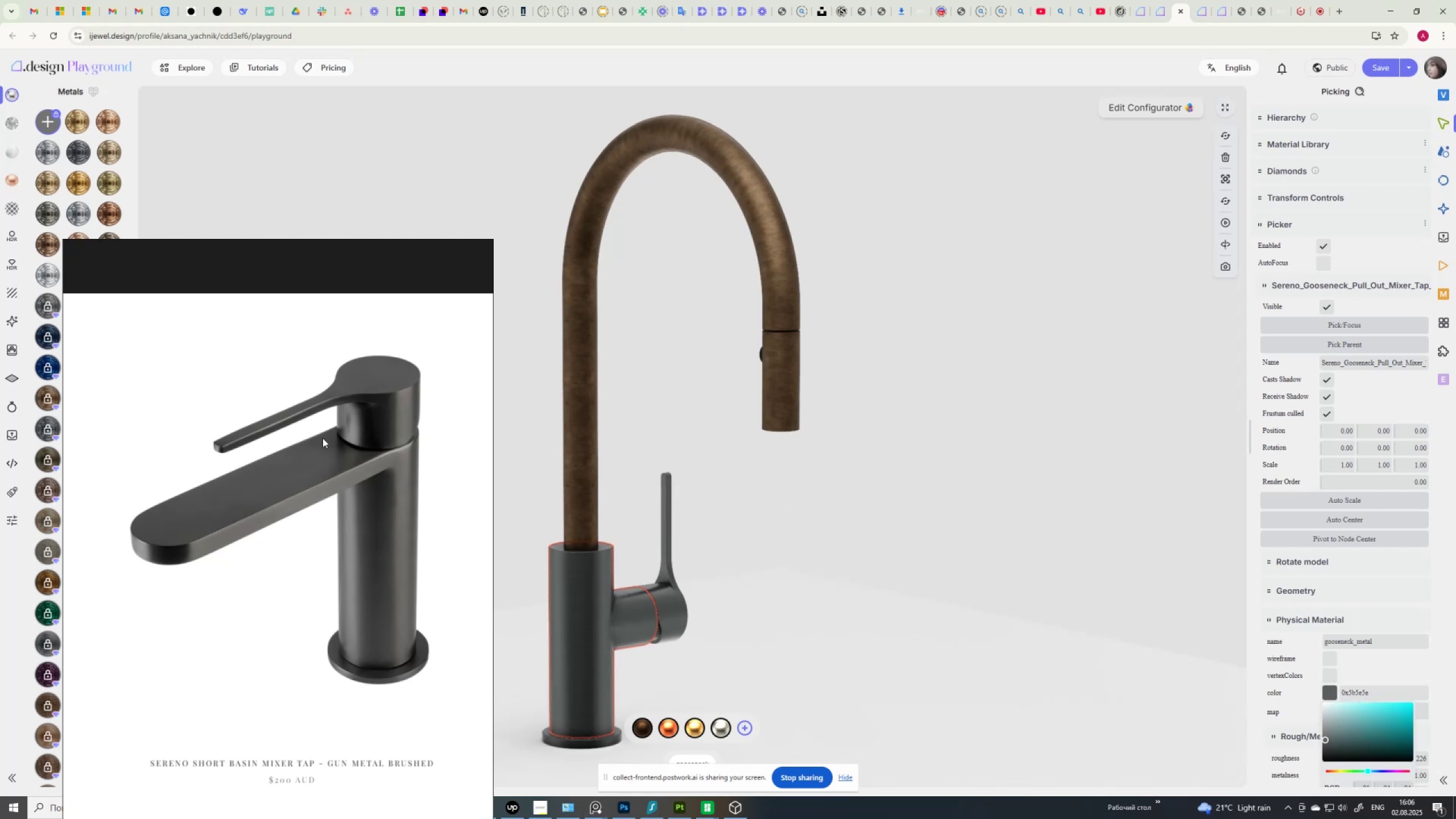 
scroll: coordinate [381, 725], scroll_direction: down, amount: 1.0
 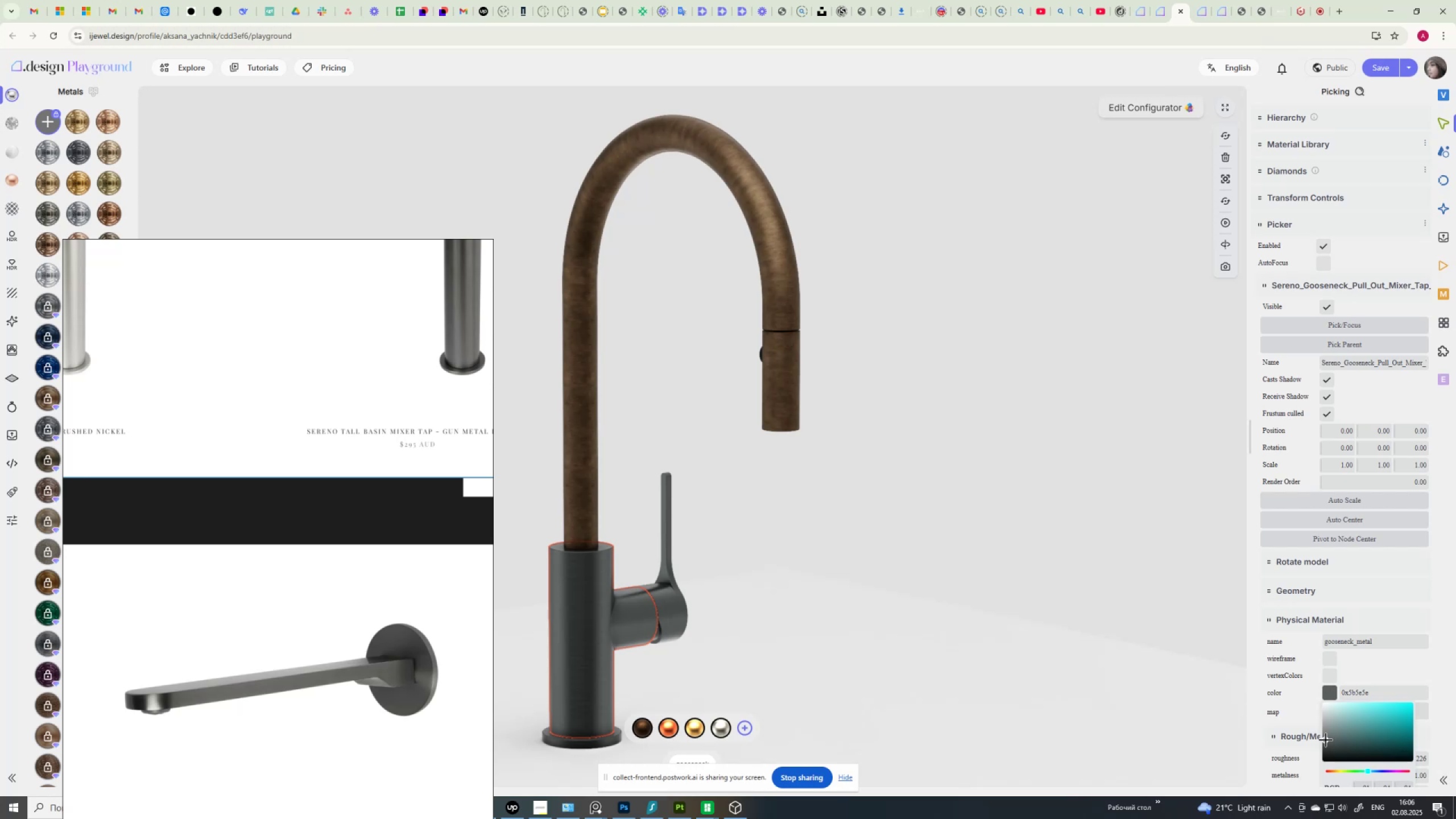 
left_click([1324, 739])
 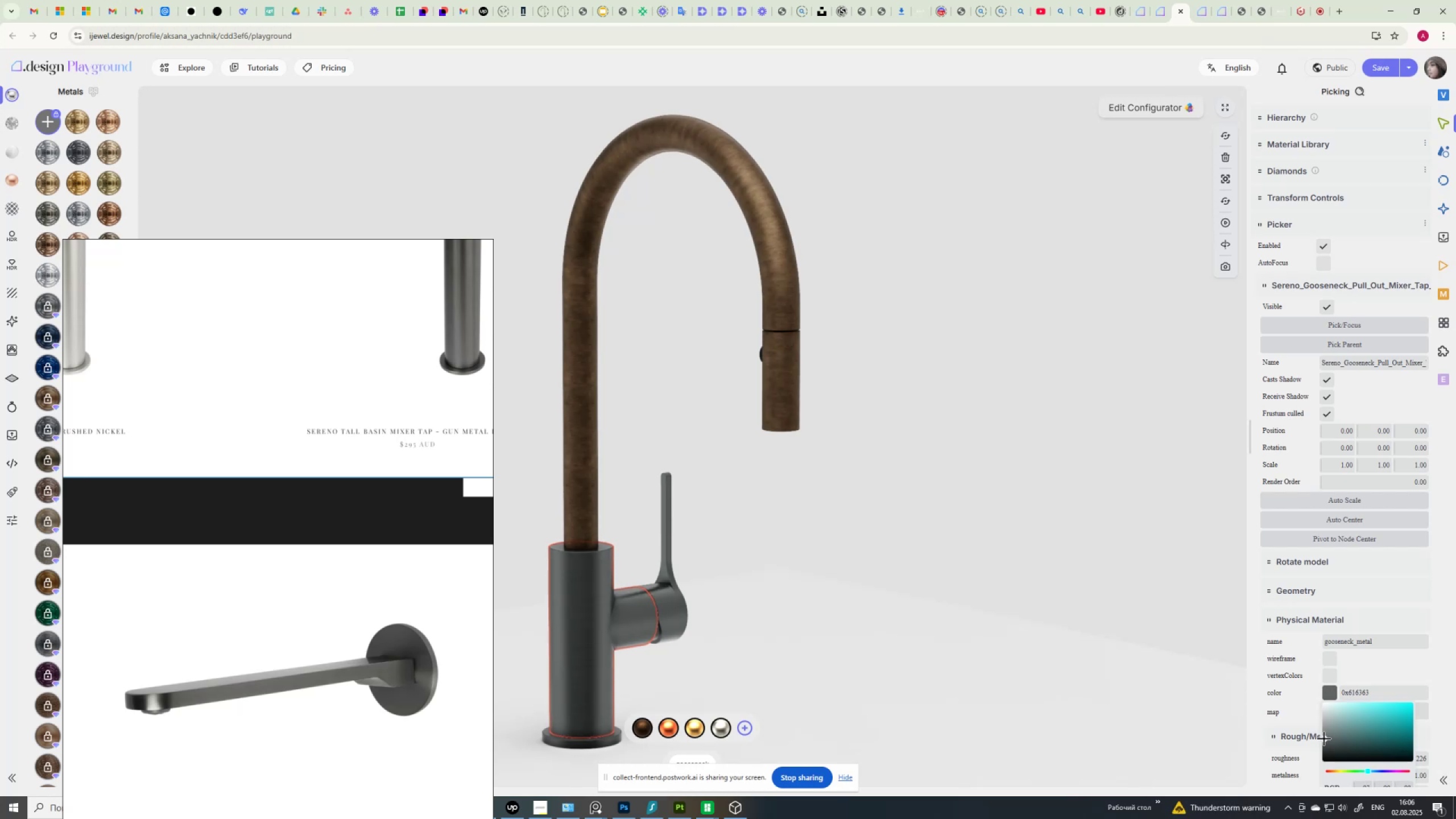 
wait(9.08)
 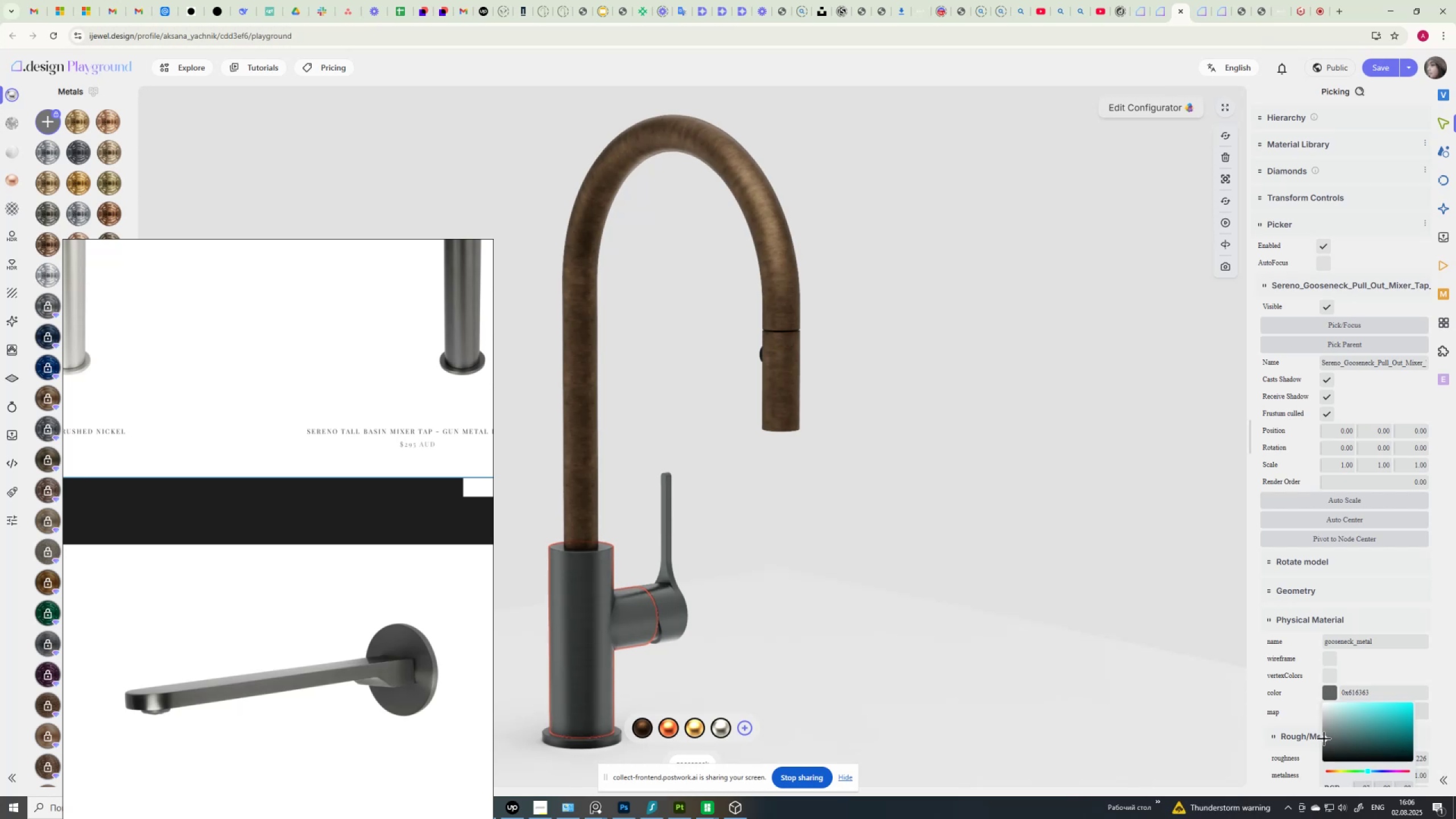 
left_click([1324, 743])
 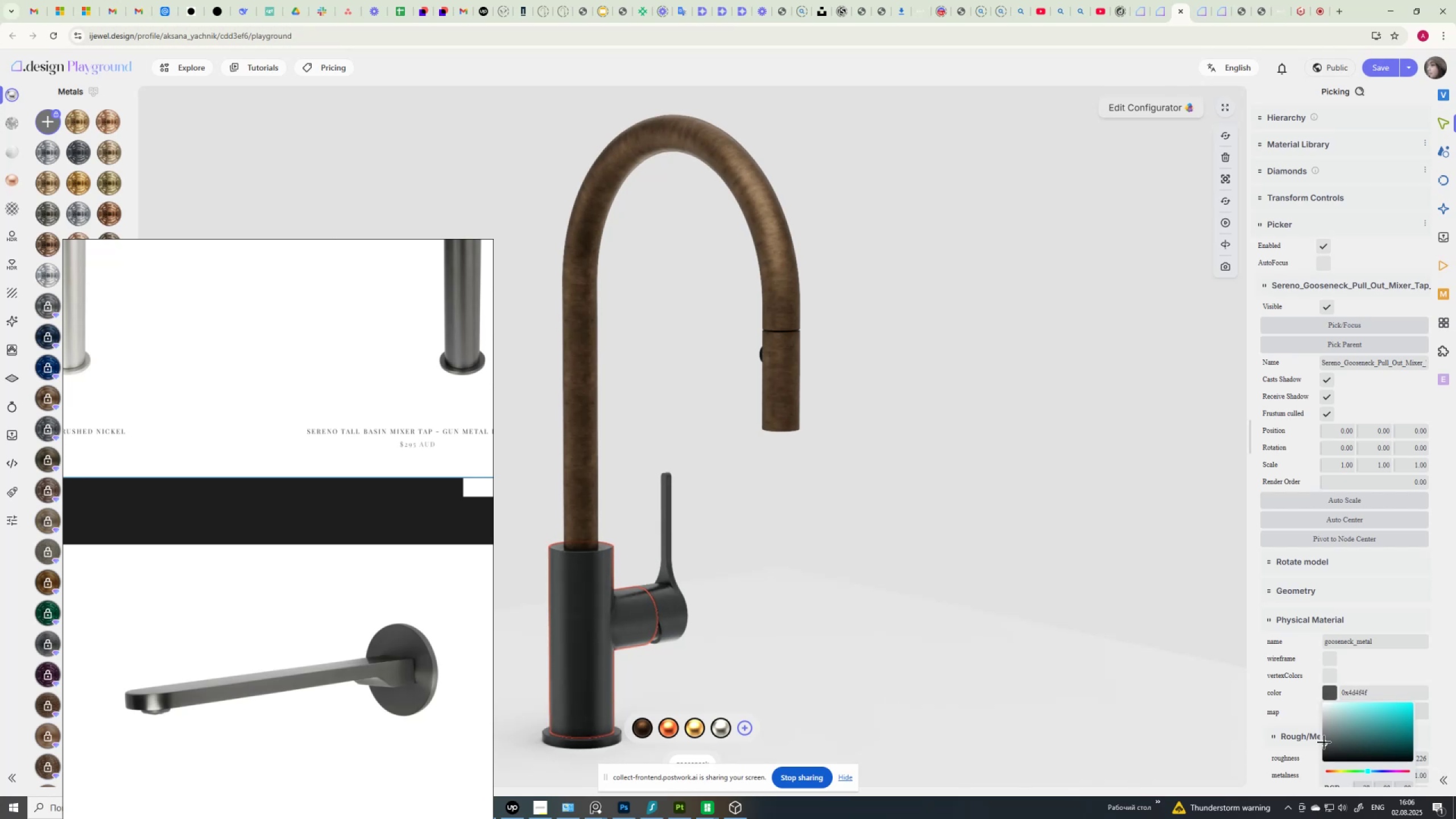 
left_click([1325, 742])
 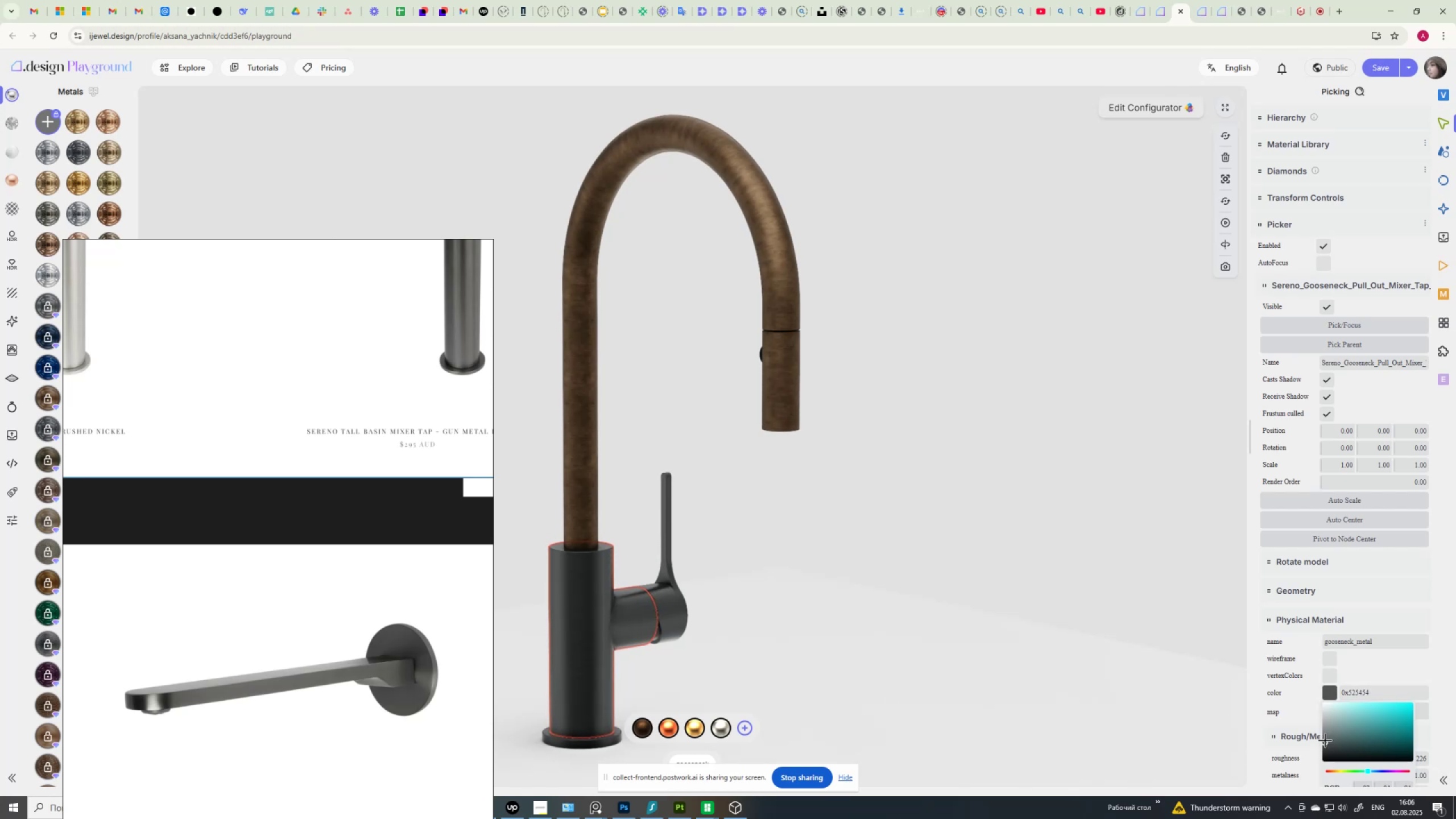 
left_click([1326, 740])
 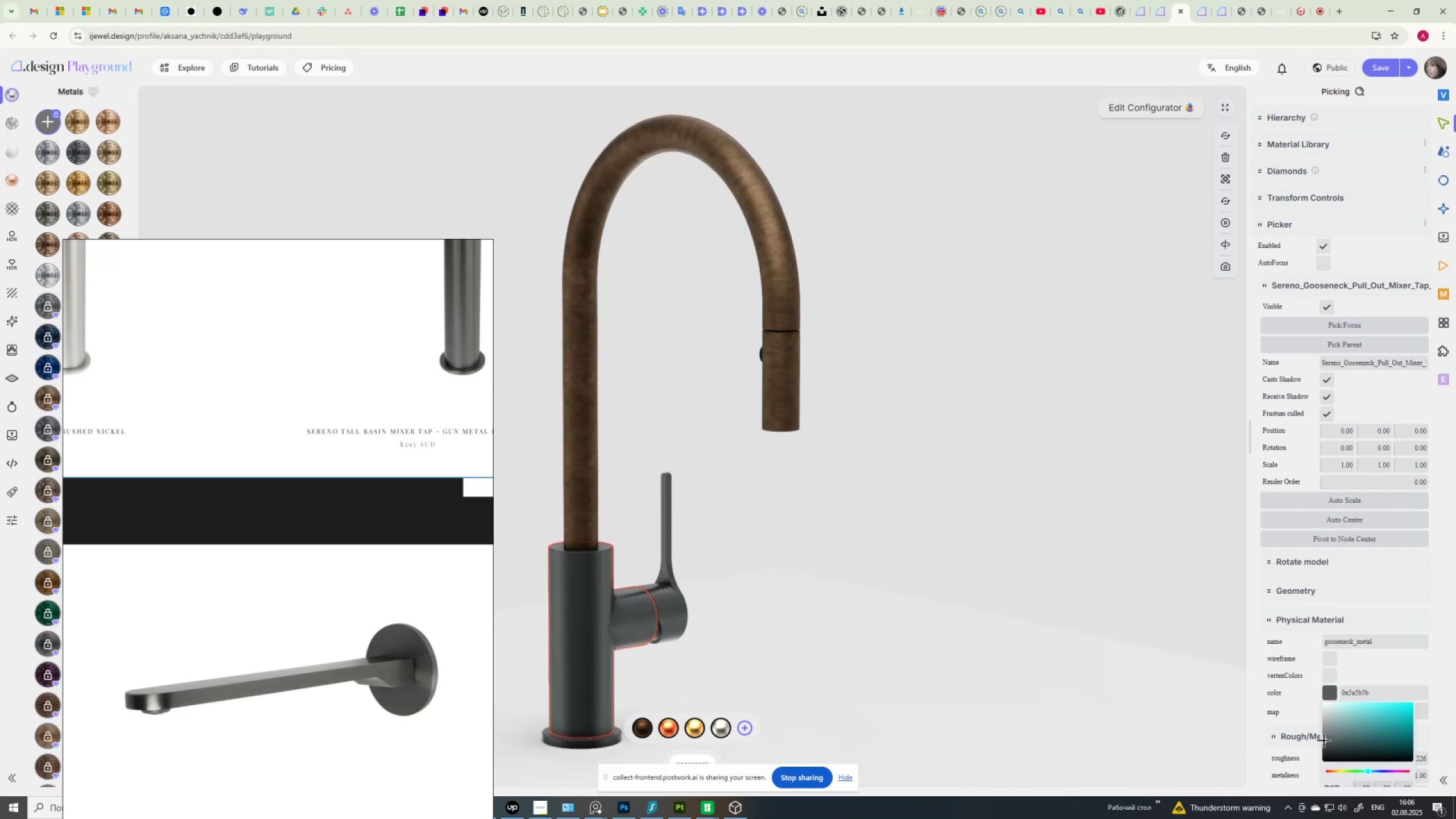 
scroll: coordinate [283, 553], scroll_direction: down, amount: 3.0
 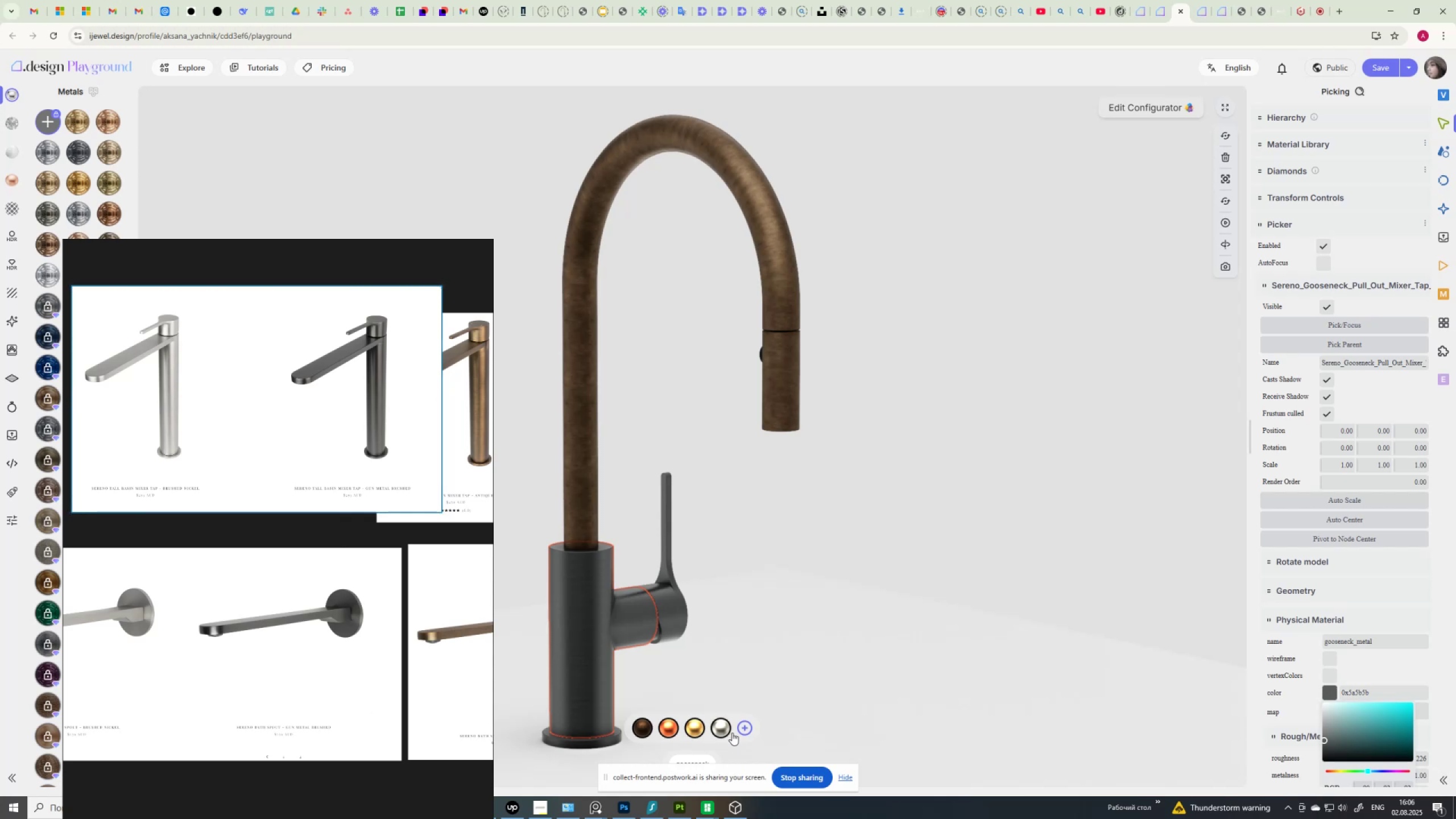 
left_click([743, 730])
 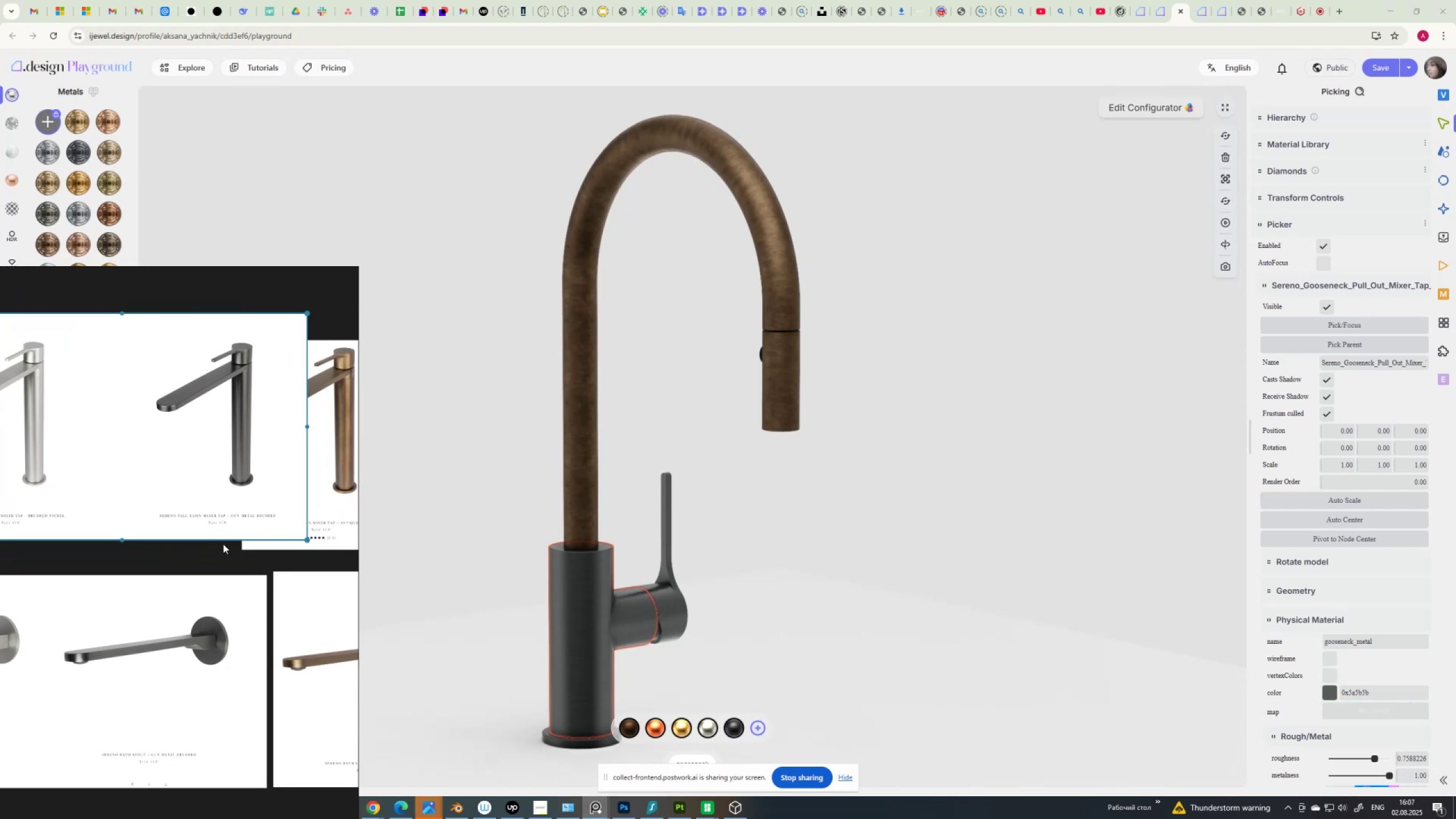 
scroll: coordinate [210, 437], scroll_direction: down, amount: 8.0
 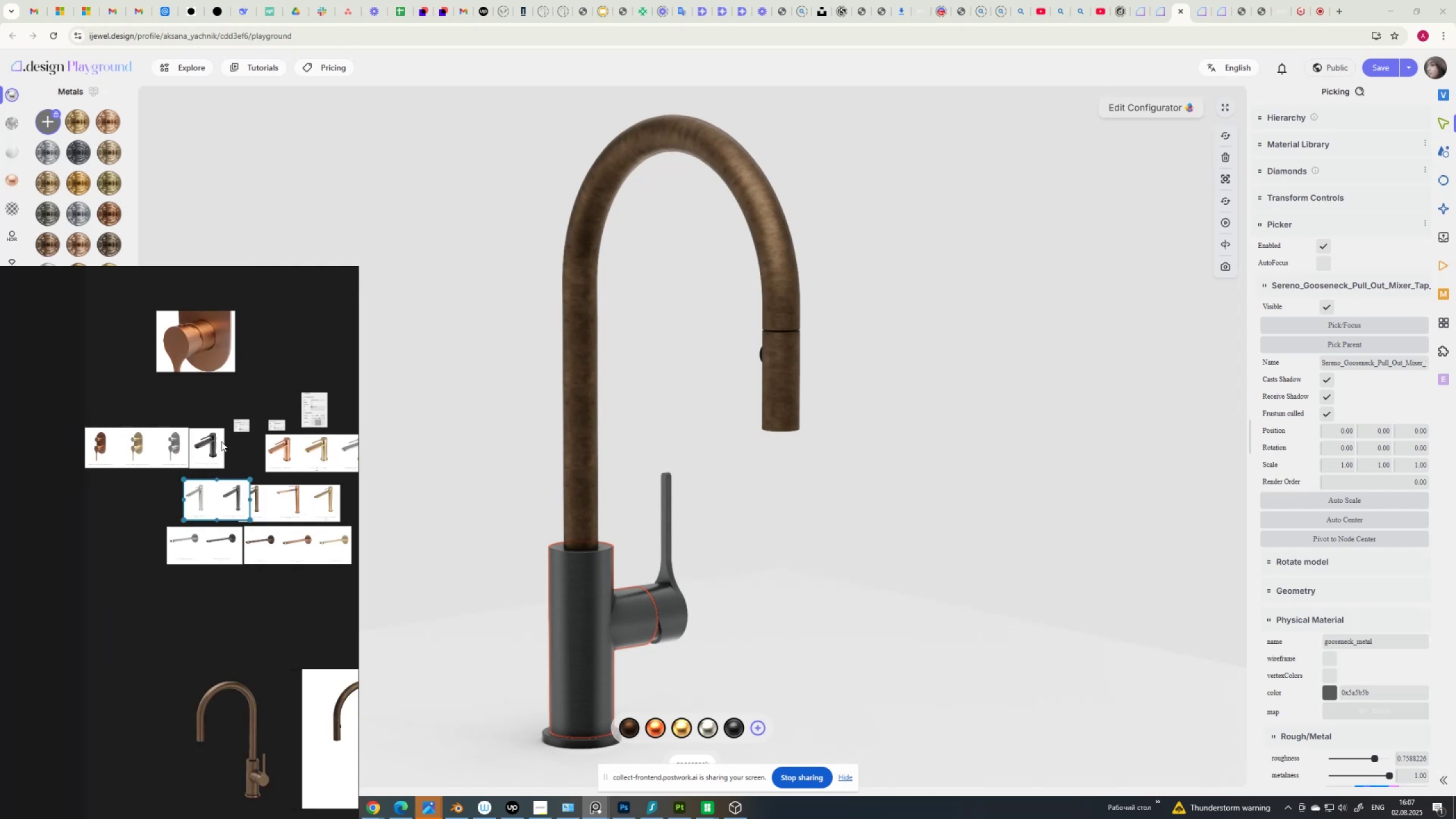 
scroll: coordinate [135, 460], scroll_direction: up, amount: 14.0
 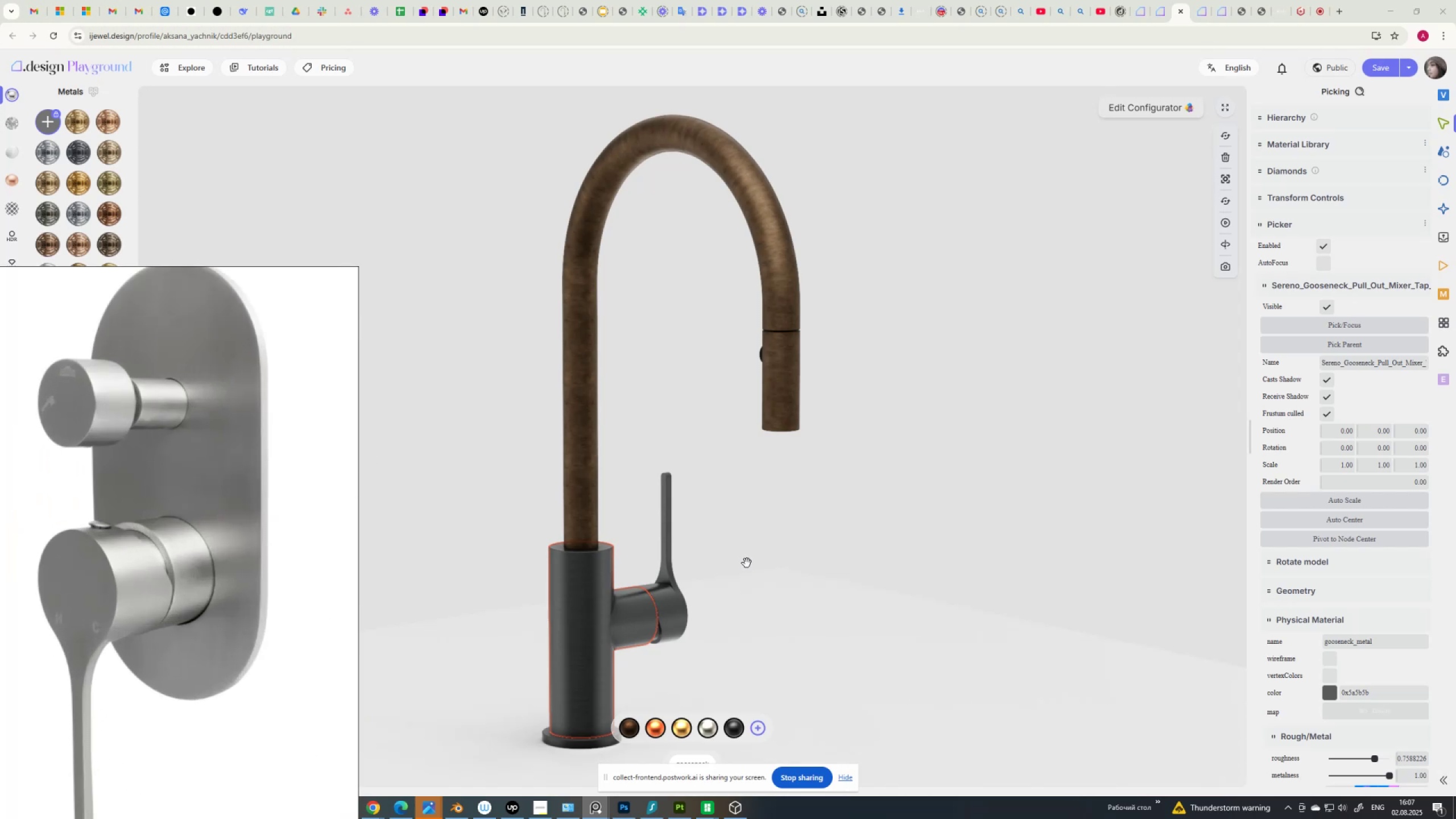 
left_click_drag(start_coordinate=[796, 570], to_coordinate=[678, 570])
 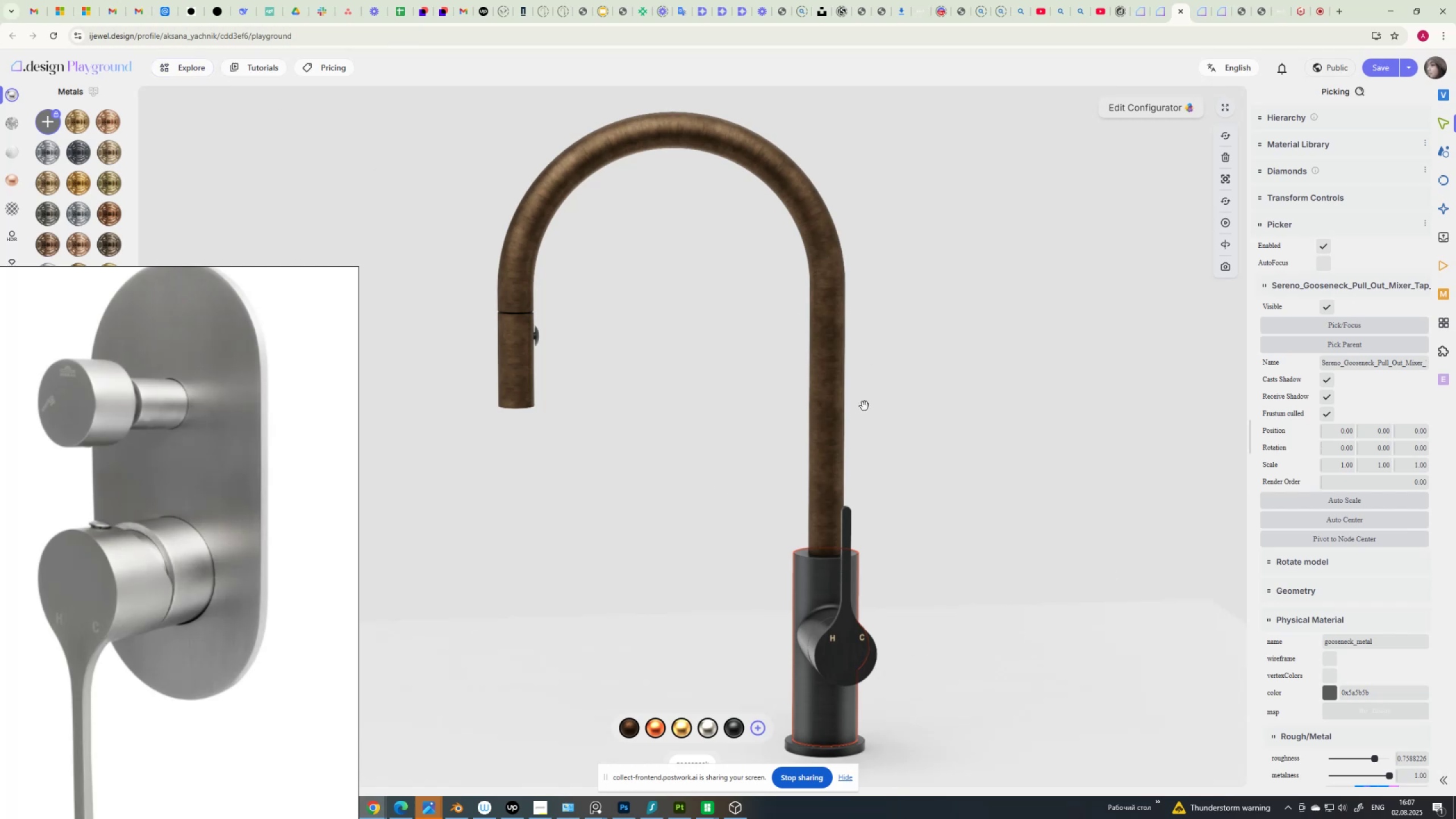 
left_click_drag(start_coordinate=[980, 506], to_coordinate=[985, 515])
 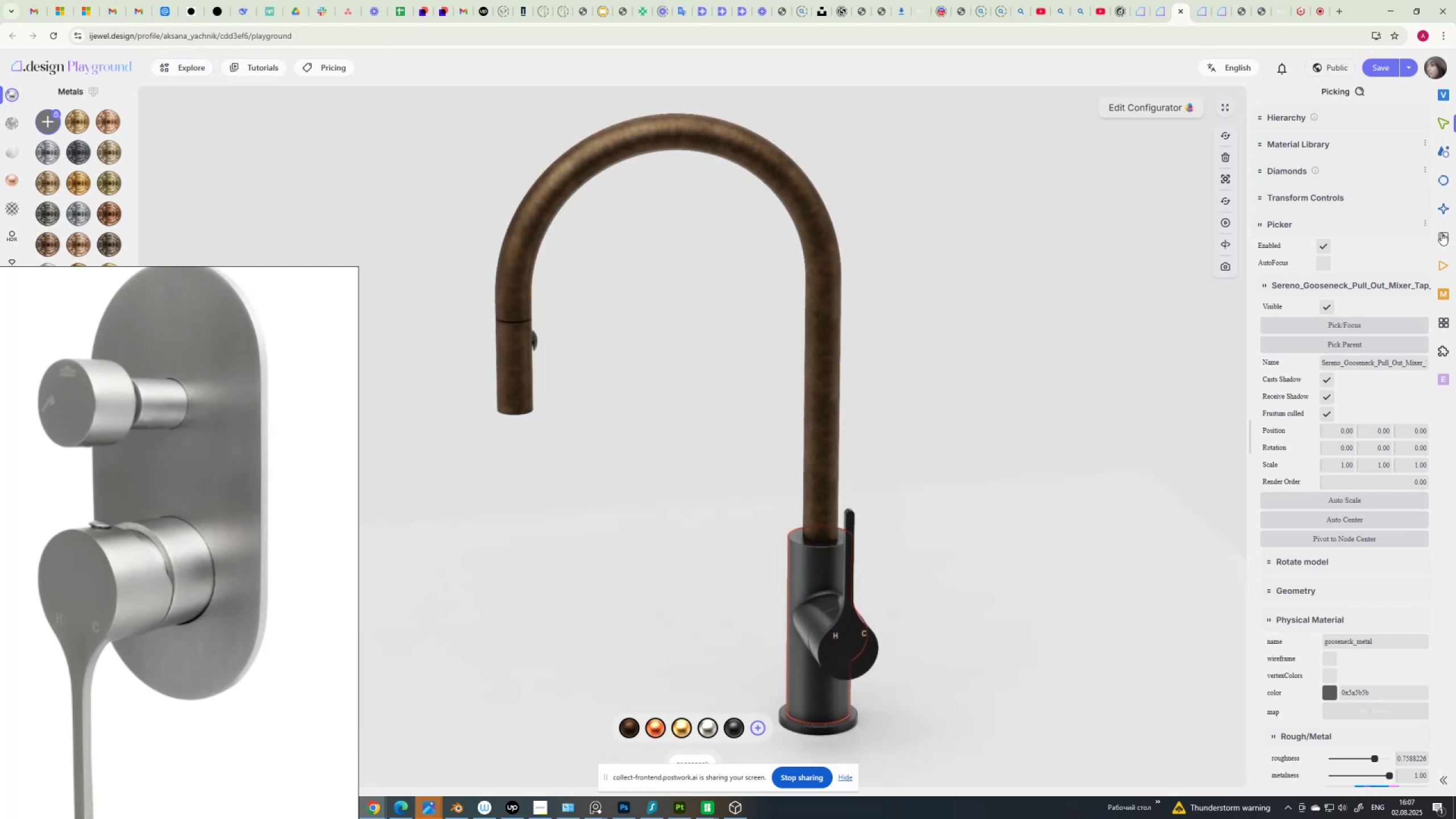 
left_click([1443, 234])
 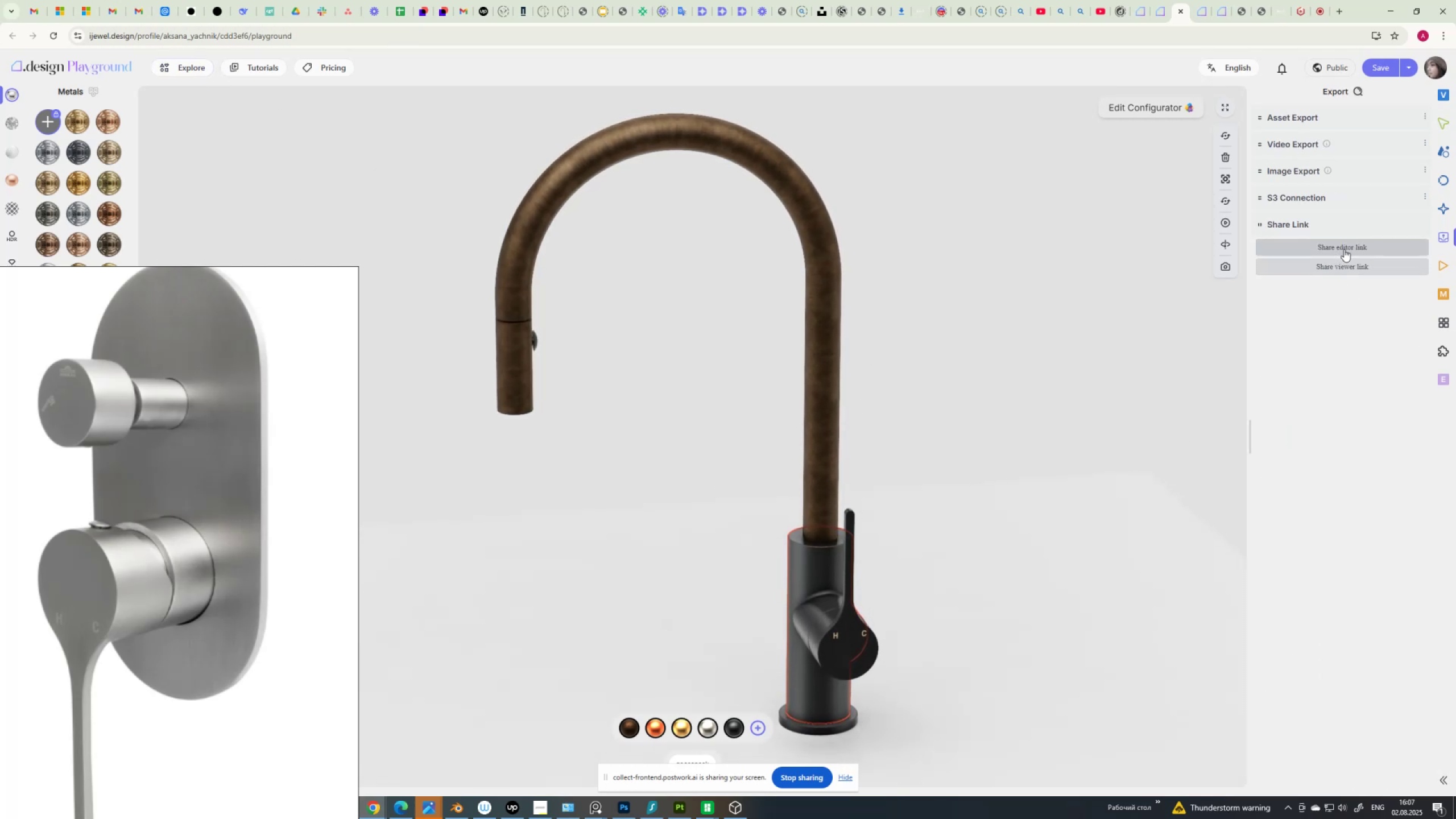 
left_click([1346, 247])
 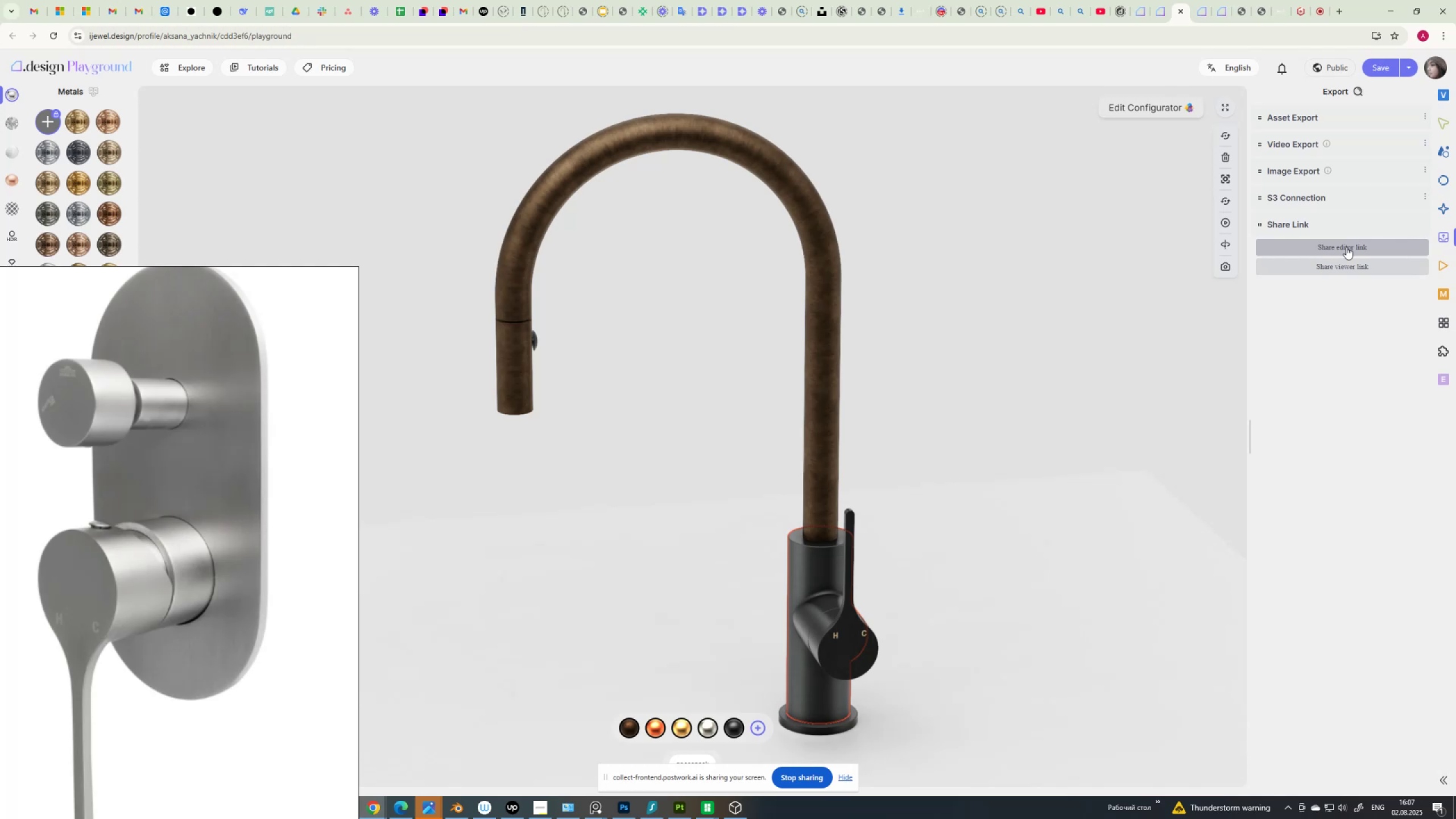 
wait(11.67)
 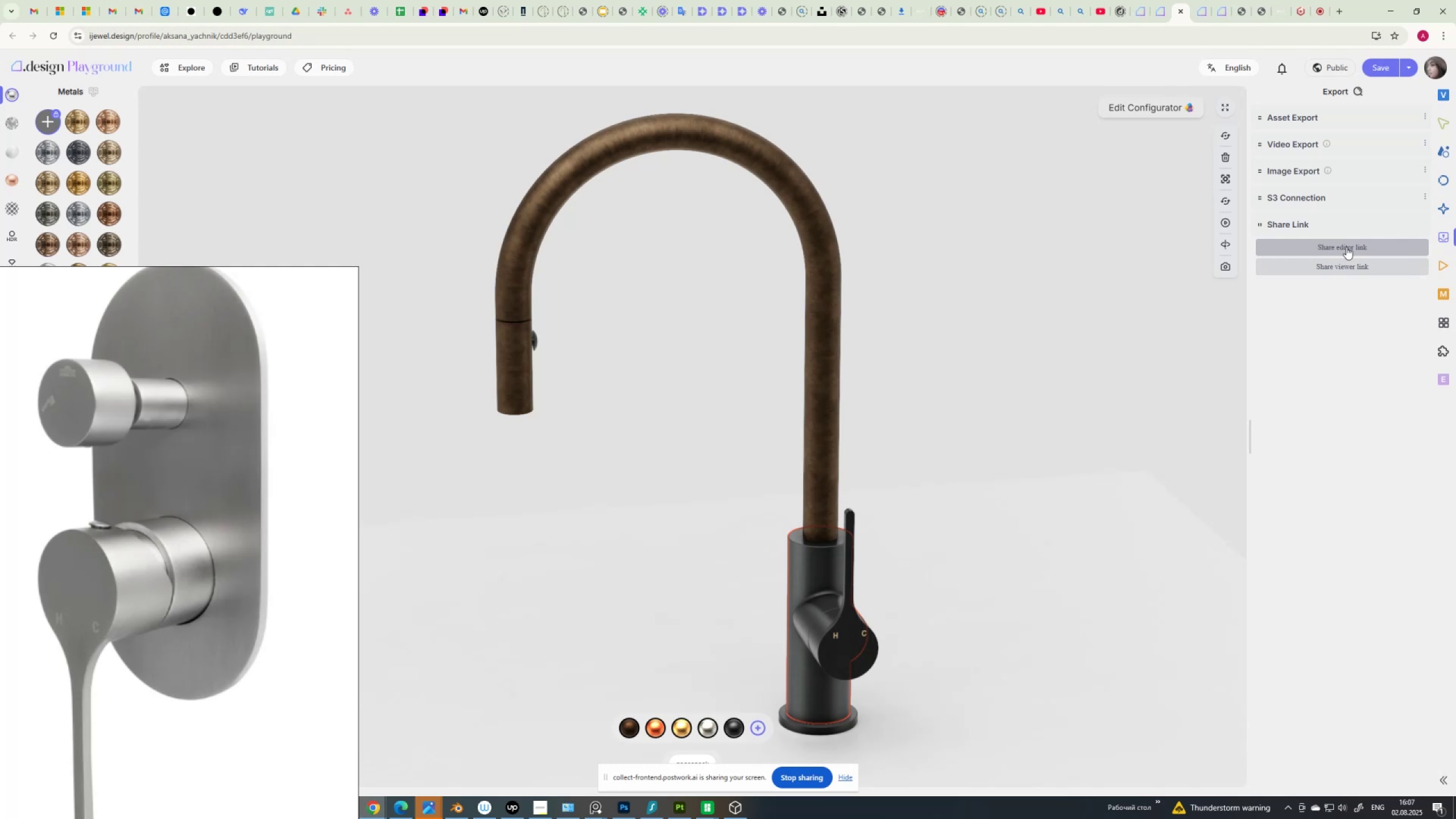 
left_click([185, 122])
 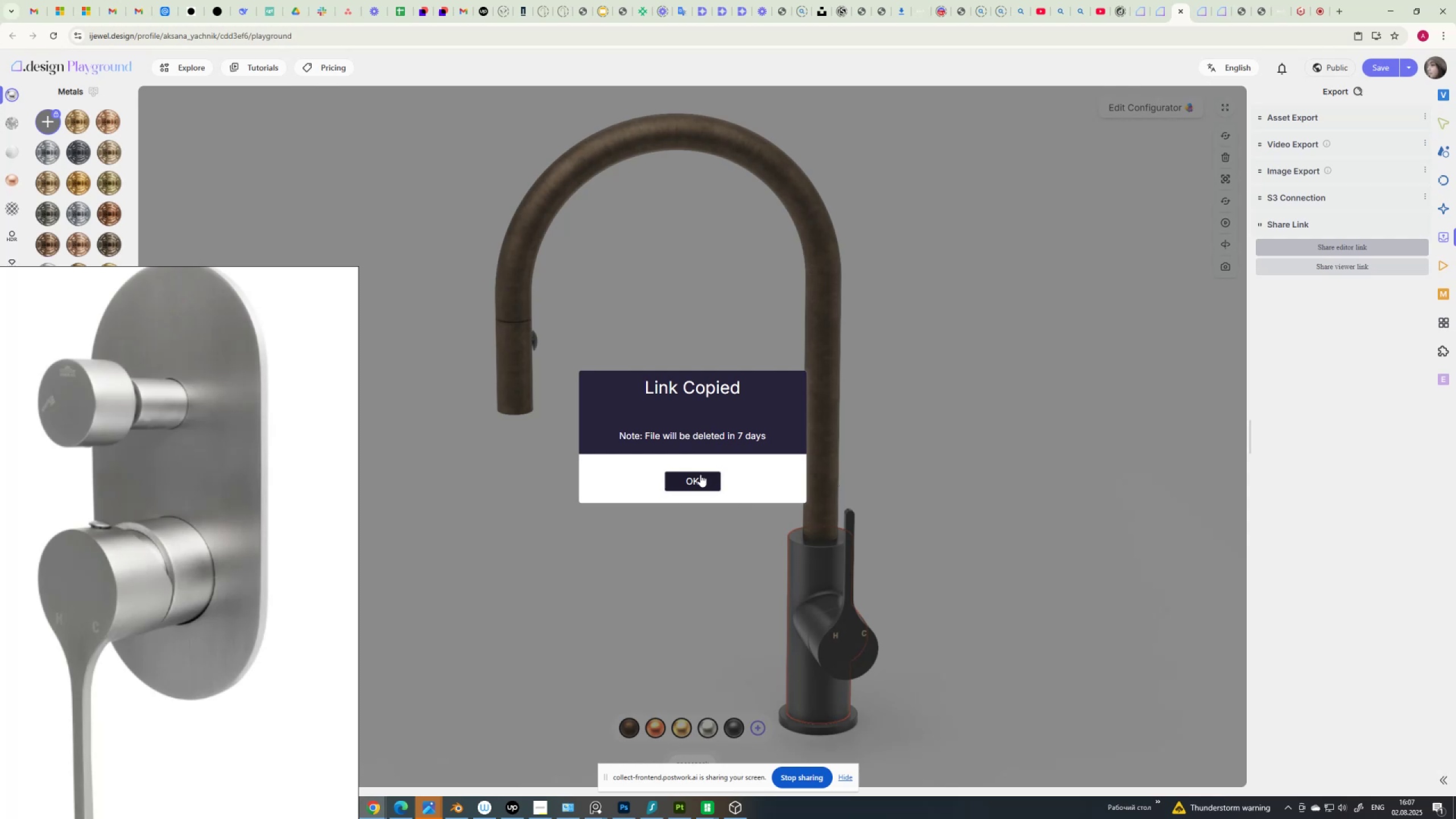 
left_click([694, 478])
 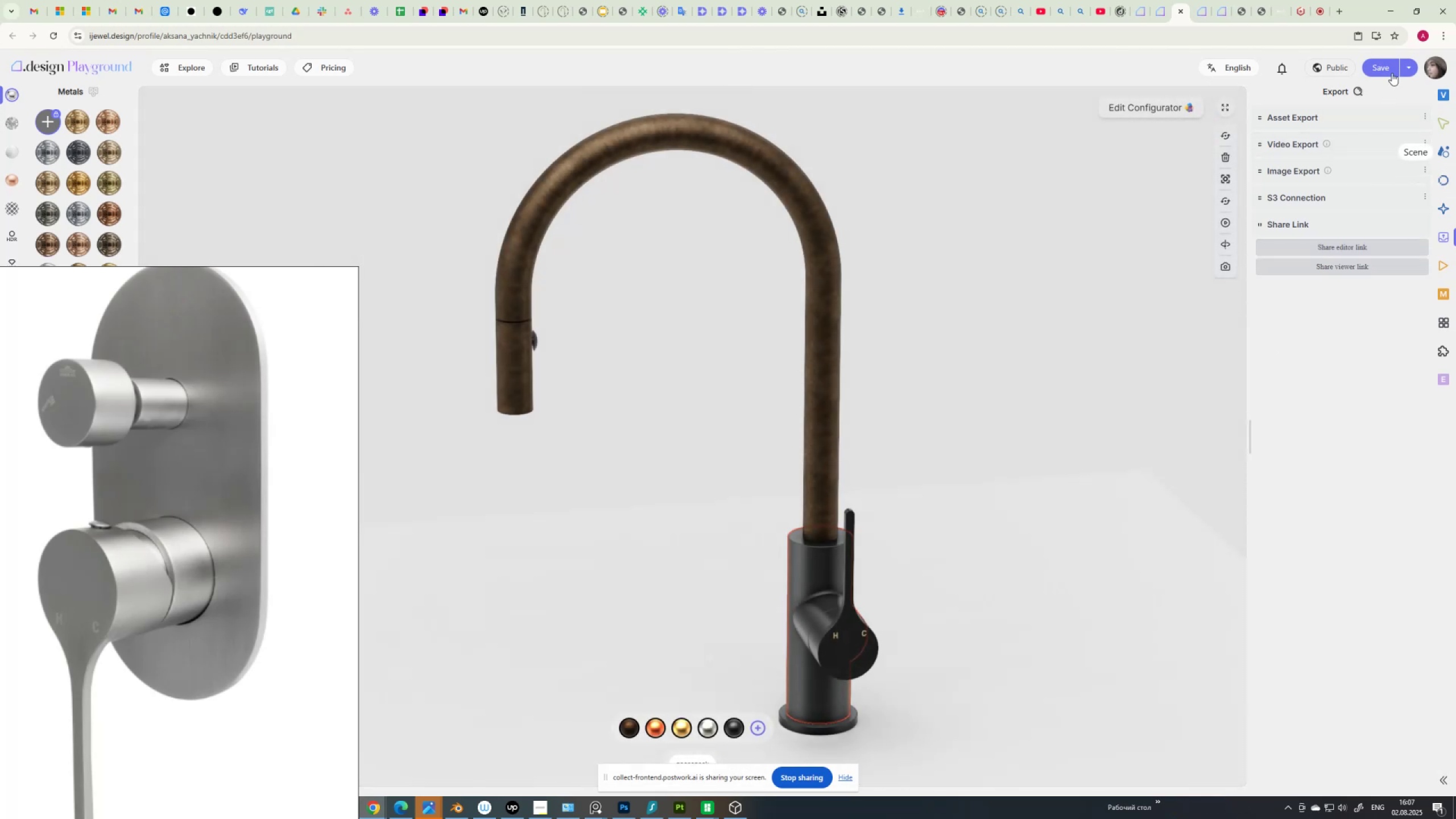 
left_click([1384, 68])
 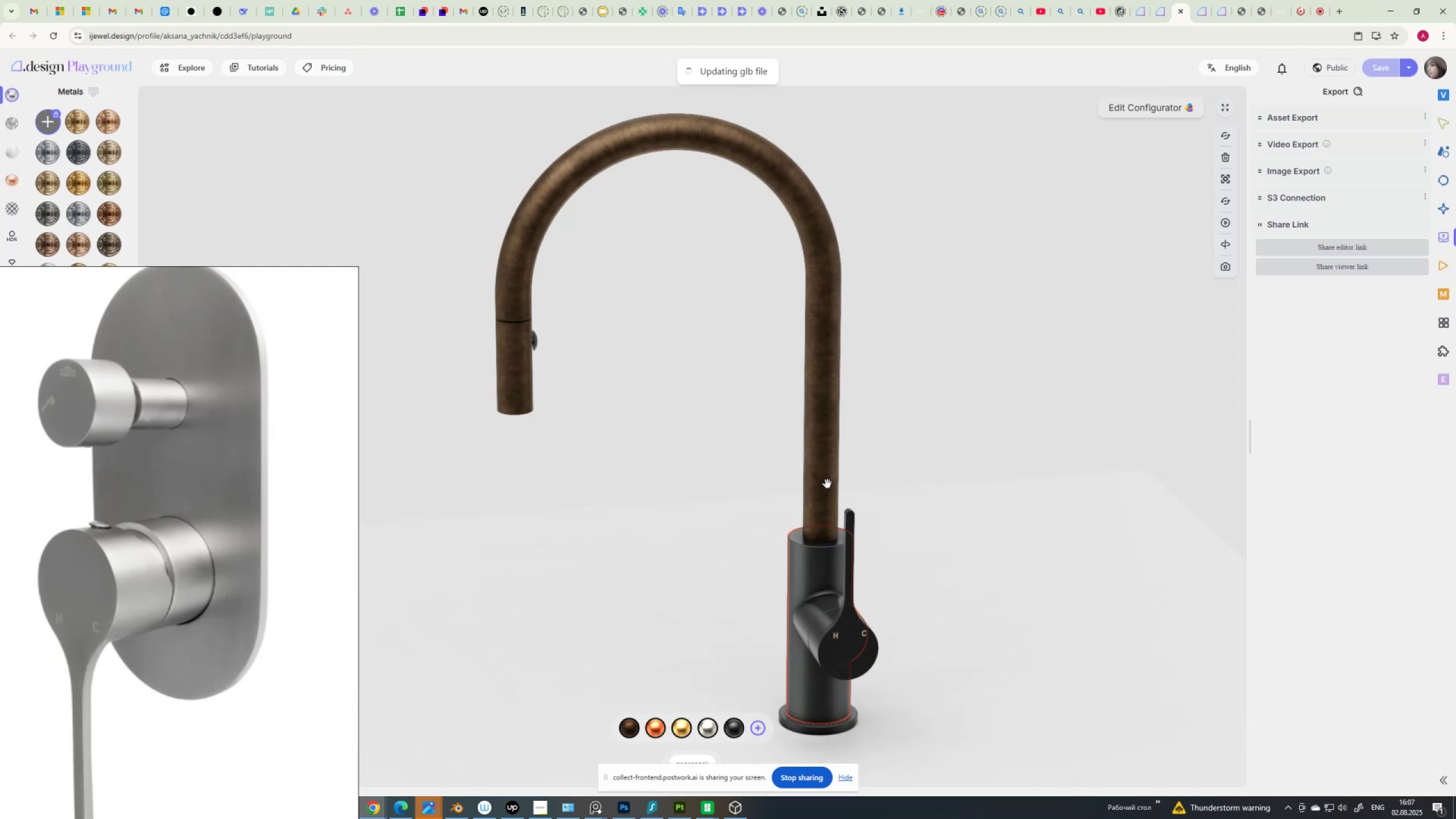 
wait(15.2)
 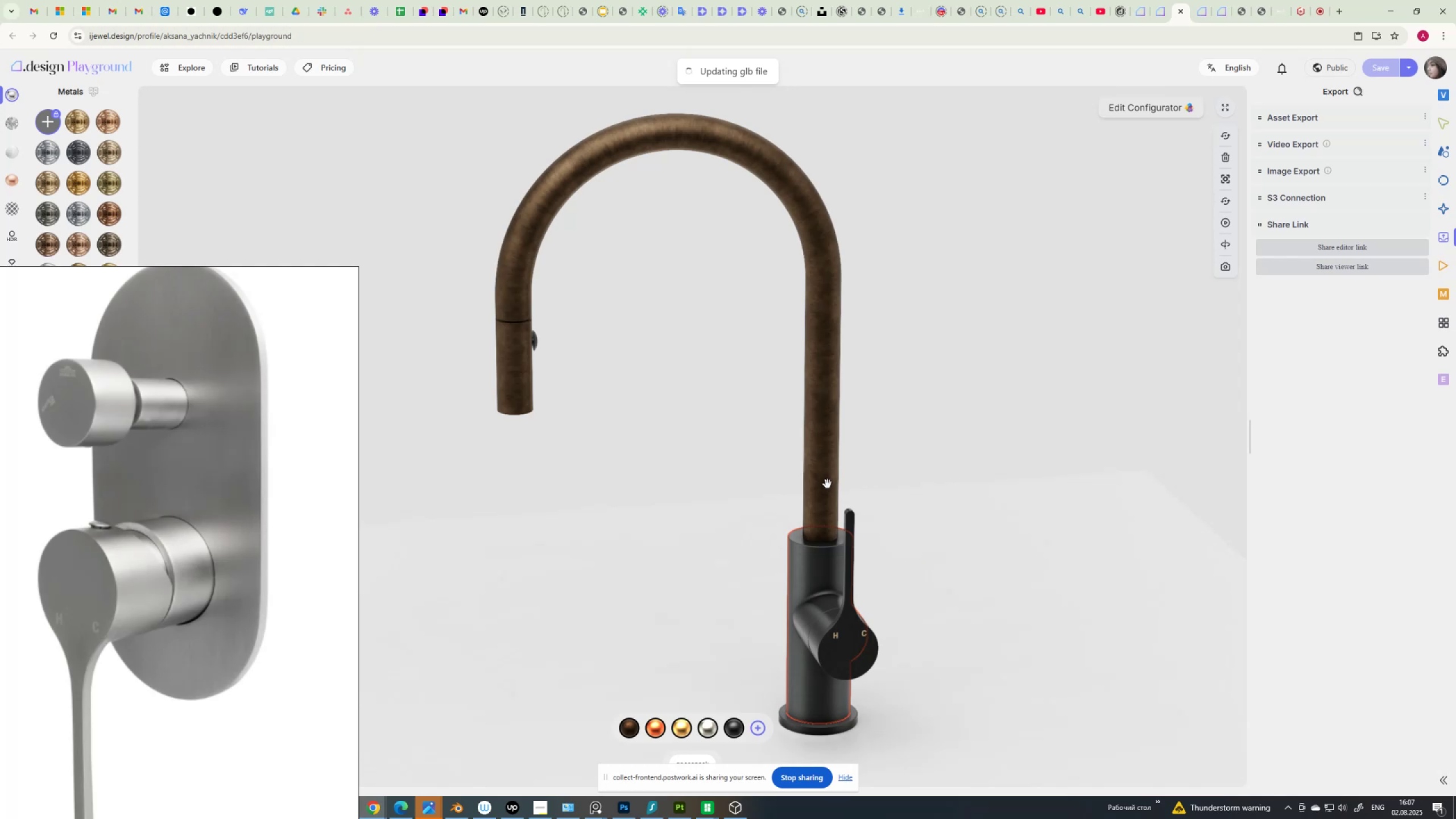 
left_click([823, 563])
 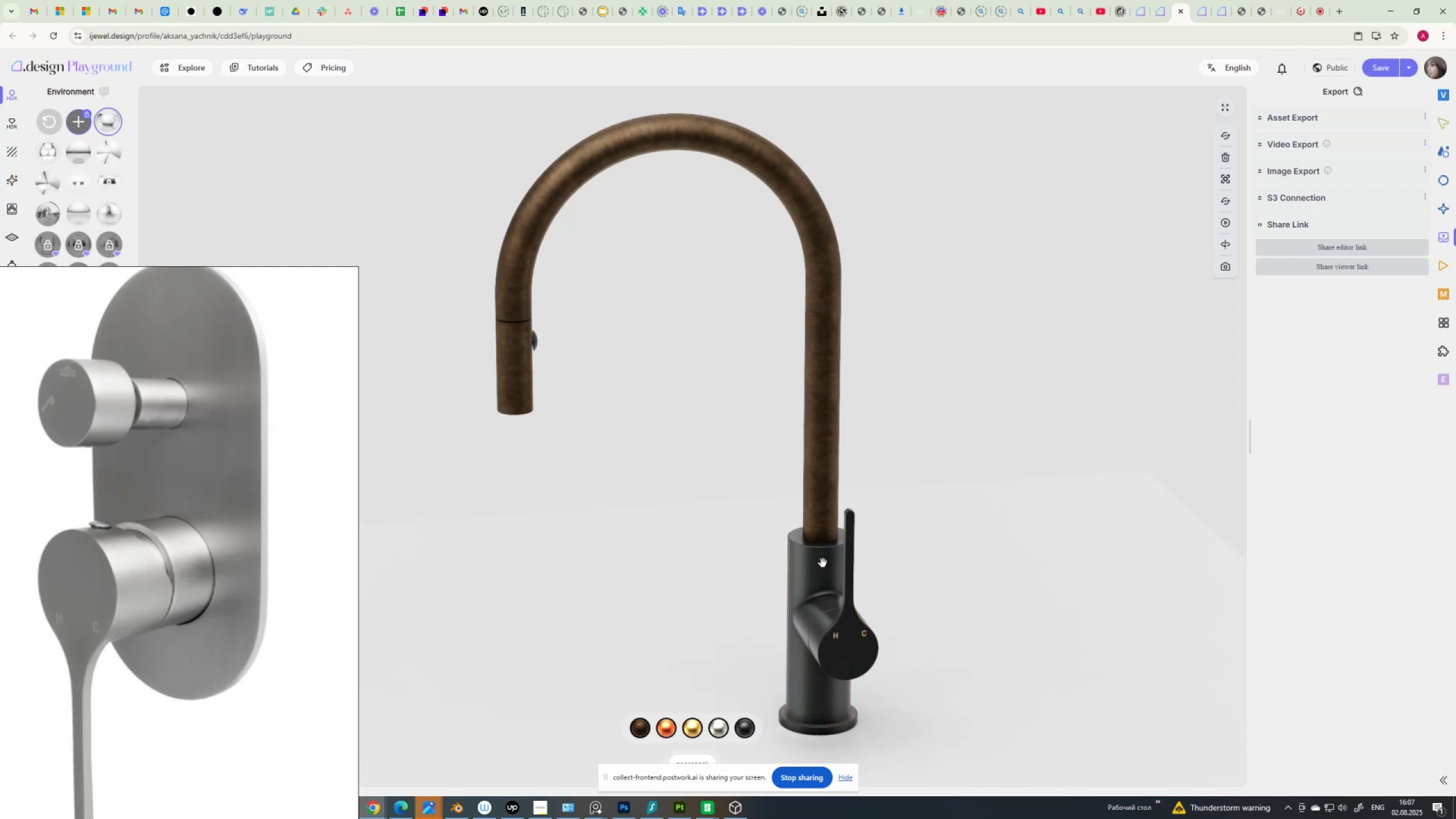 
mouse_move([766, 697])
 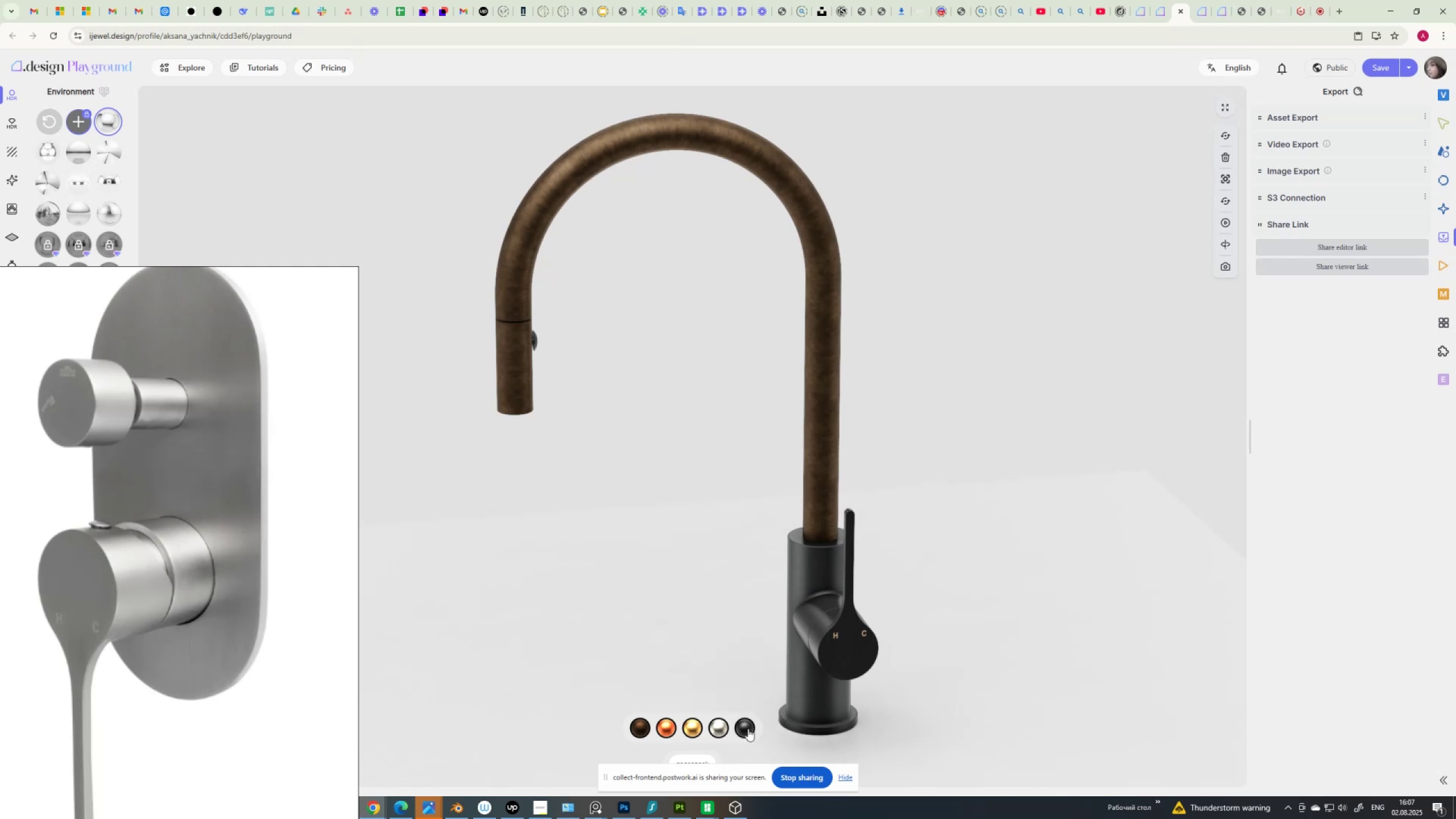 
left_click([748, 727])
 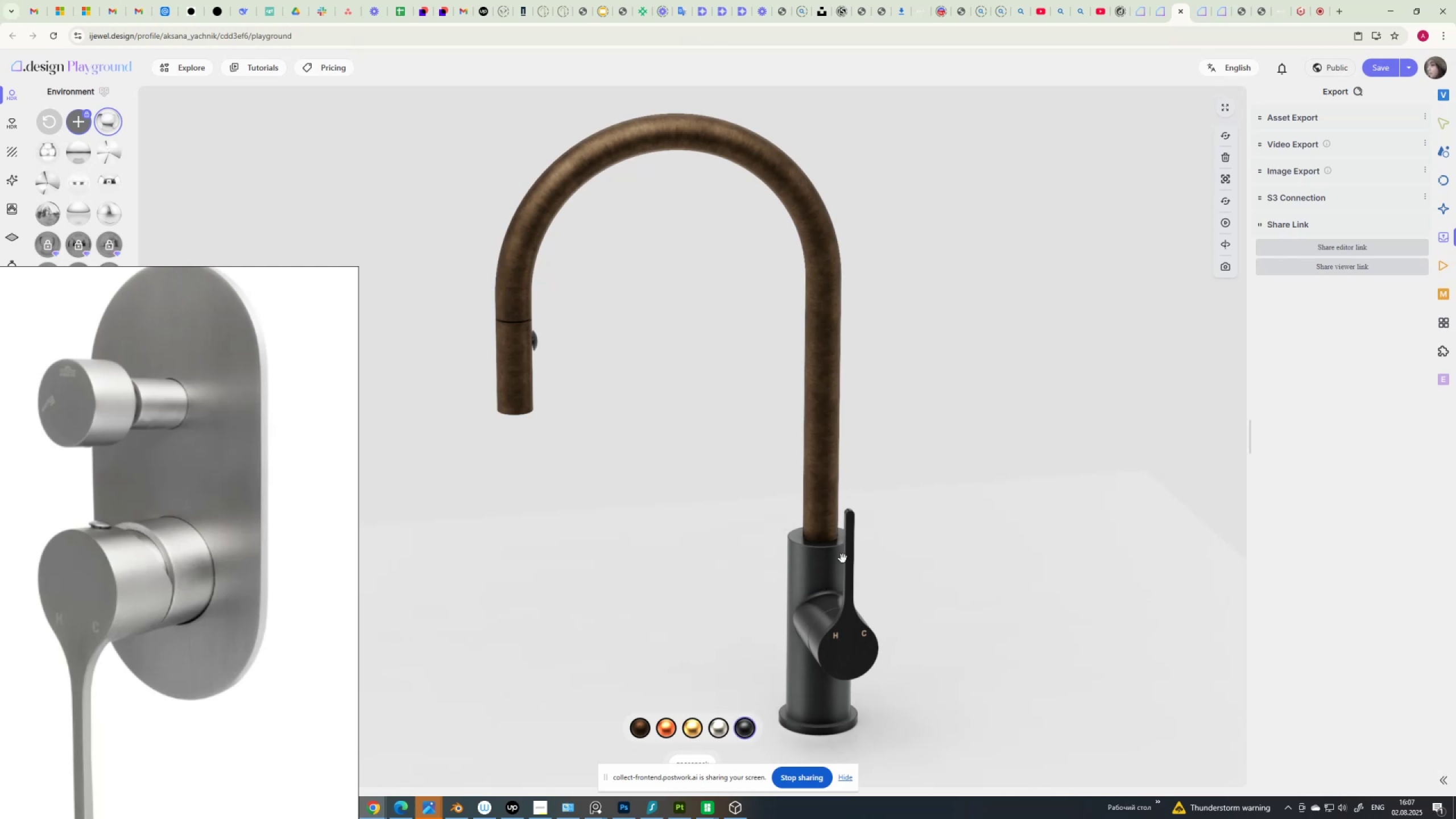 
left_click([816, 557])
 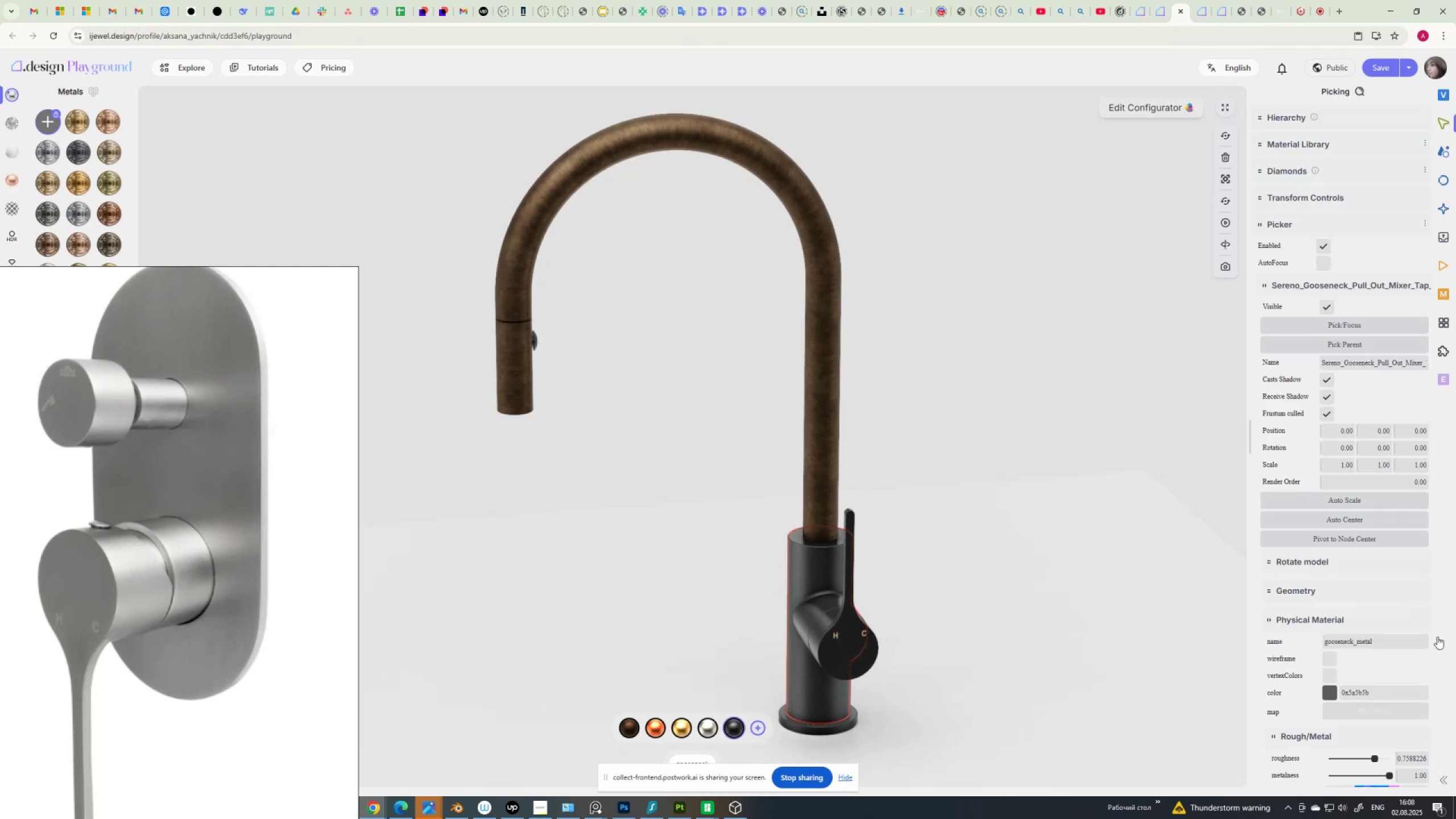 
left_click_drag(start_coordinate=[1375, 691], to_coordinate=[1323, 690])
 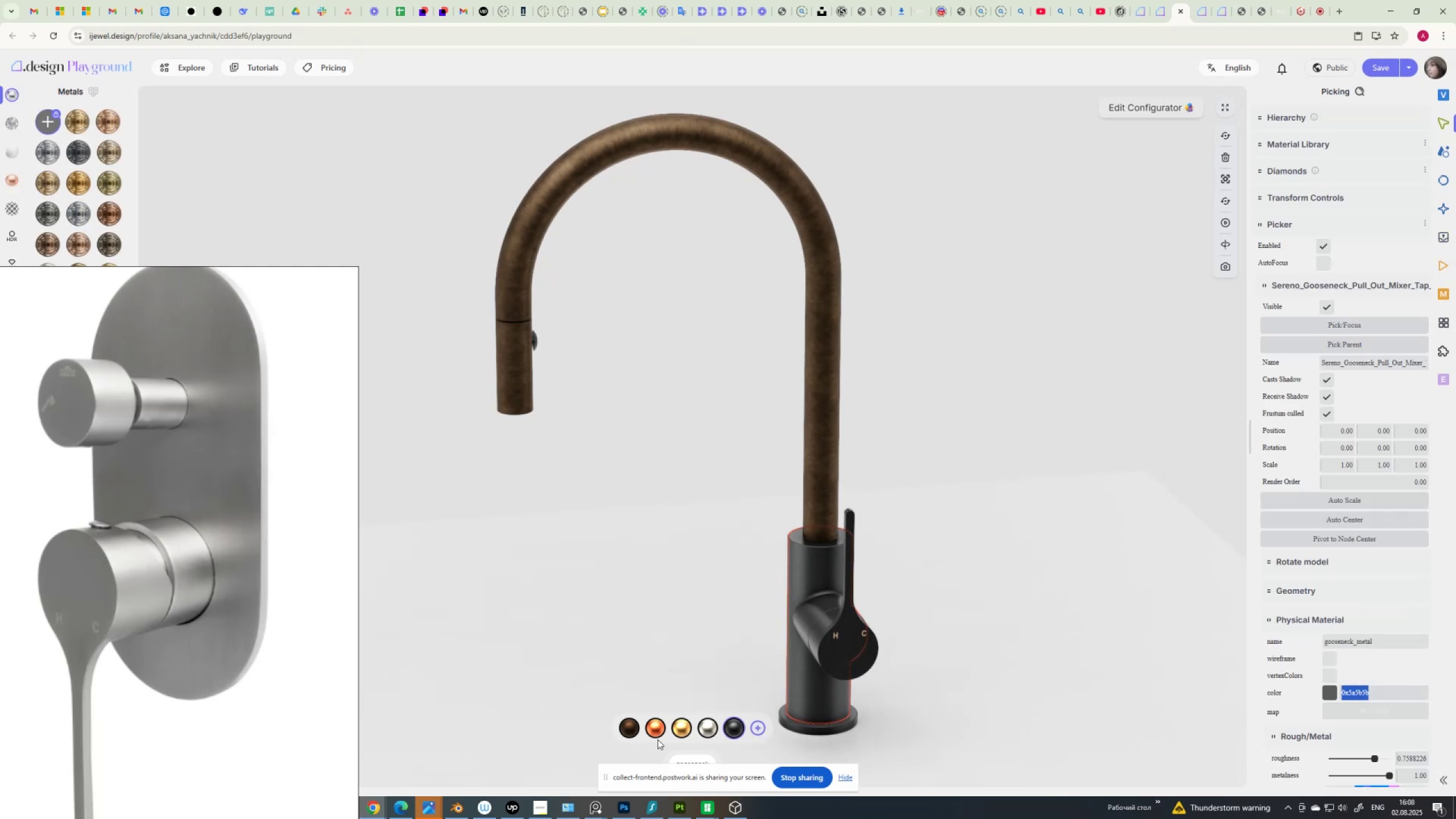 
left_click([657, 735])
 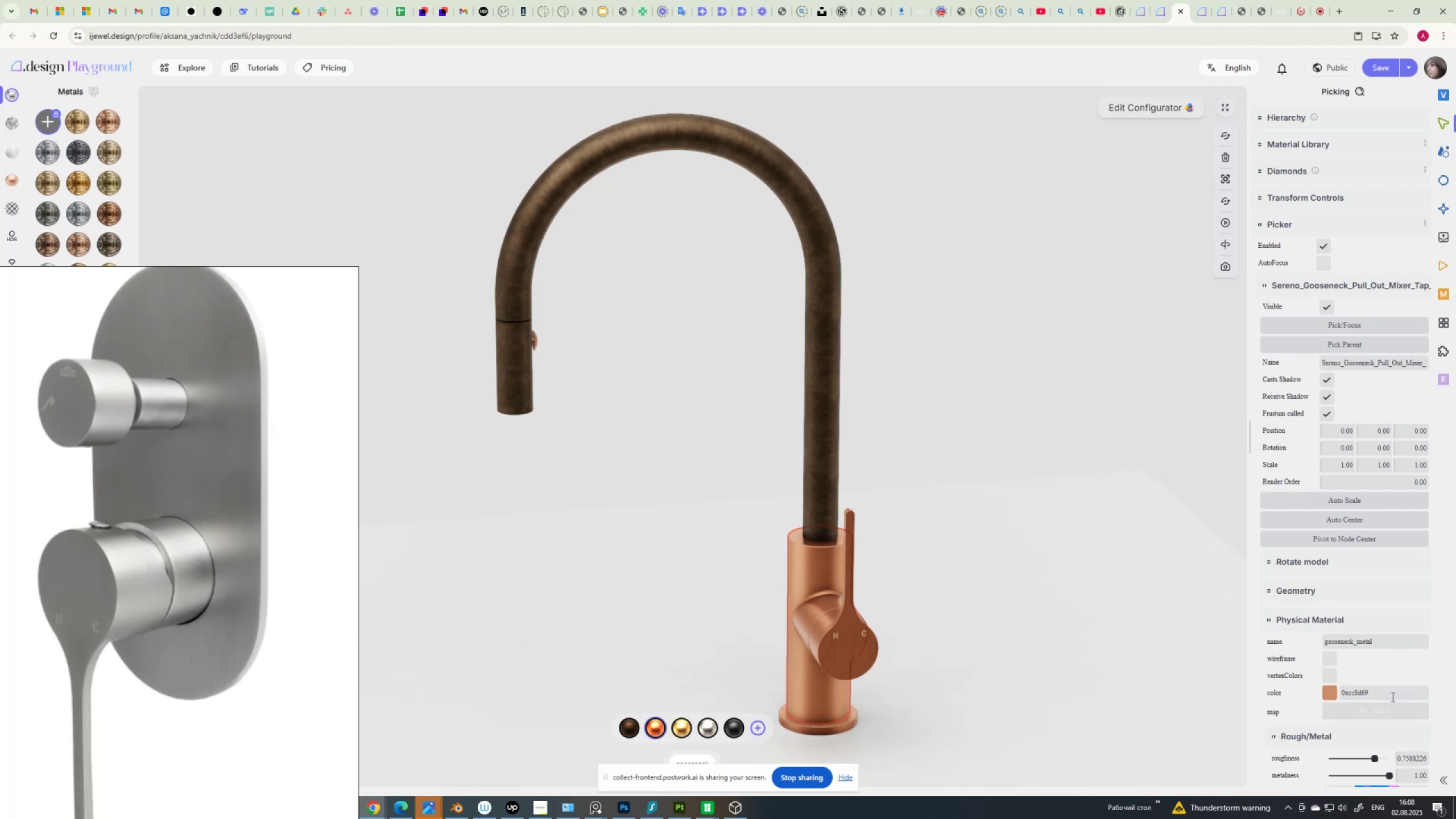 
left_click_drag(start_coordinate=[1377, 692], to_coordinate=[1317, 689])
 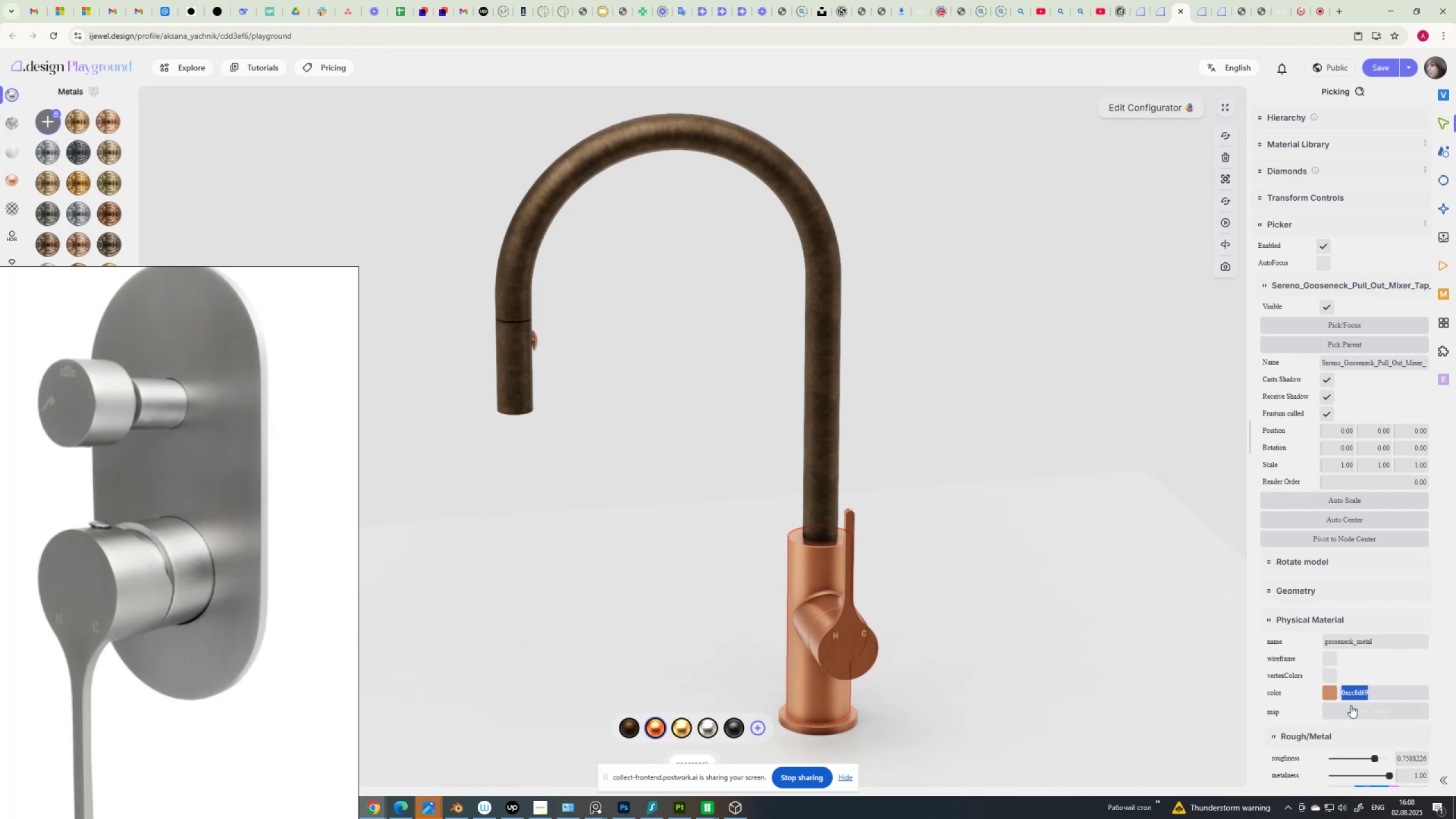 
hold_key(key=ControlLeft, duration=0.58)
 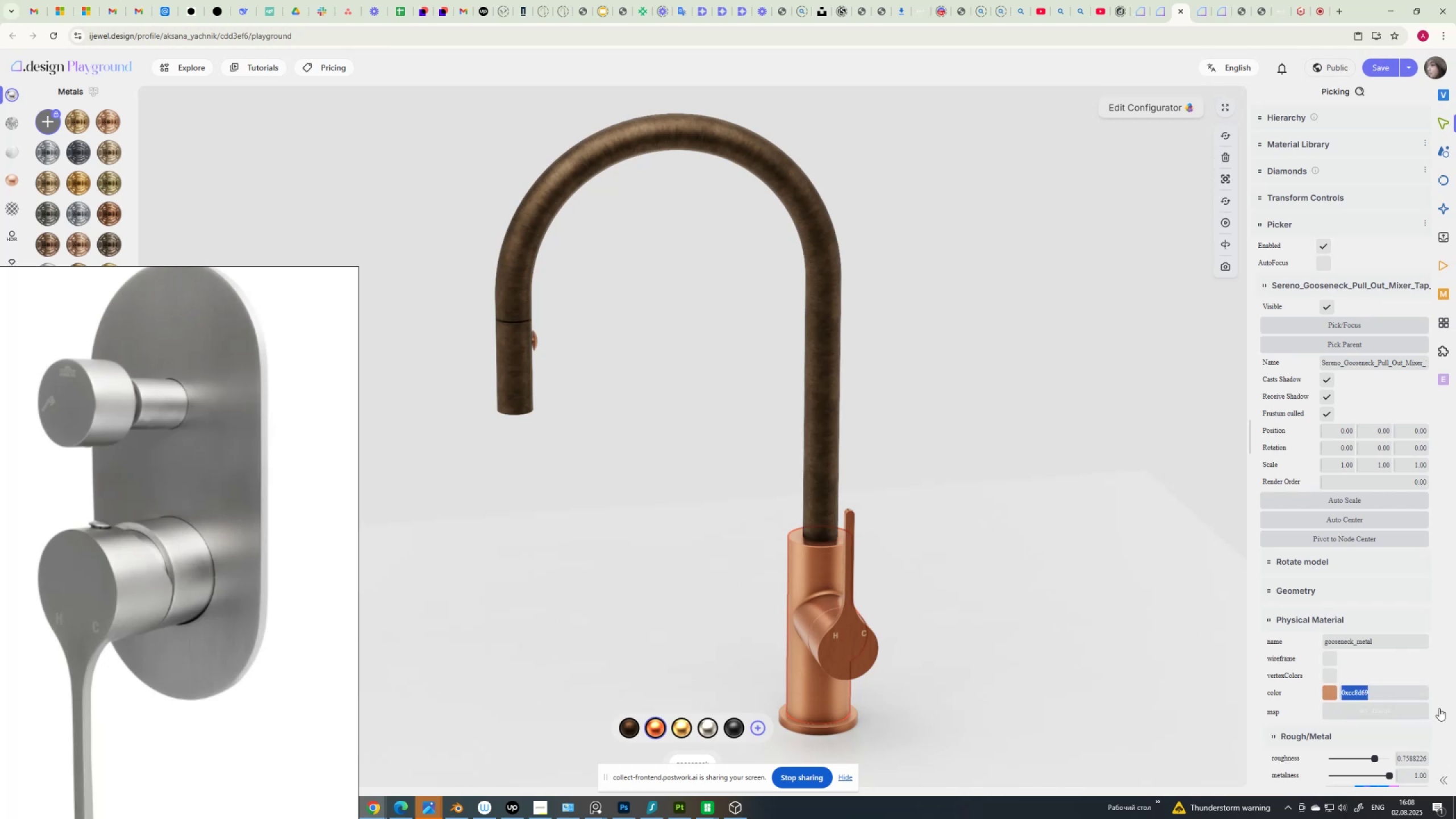 
key(C)
 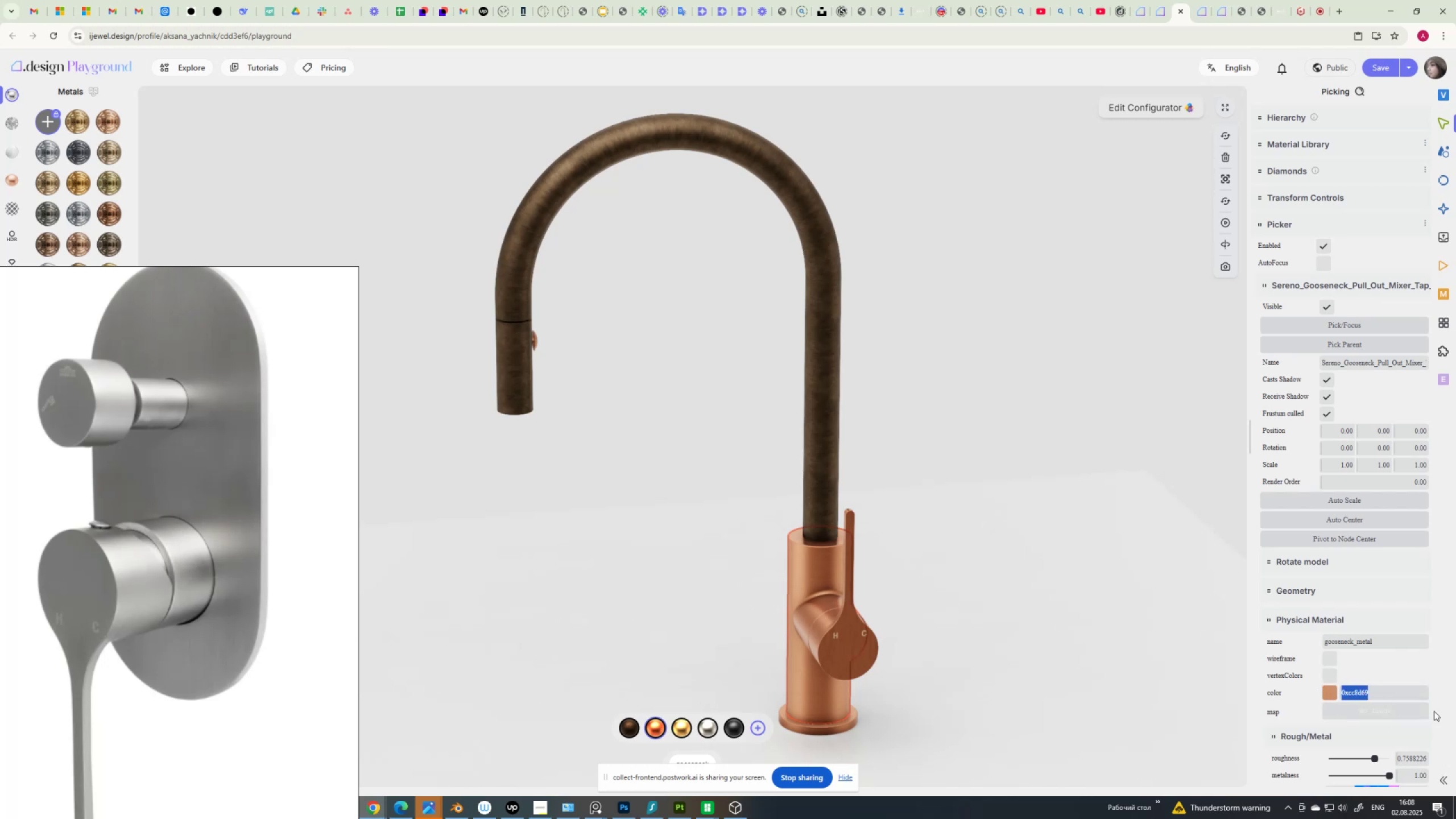 
scroll: coordinate [1446, 711], scroll_direction: down, amount: 6.0
 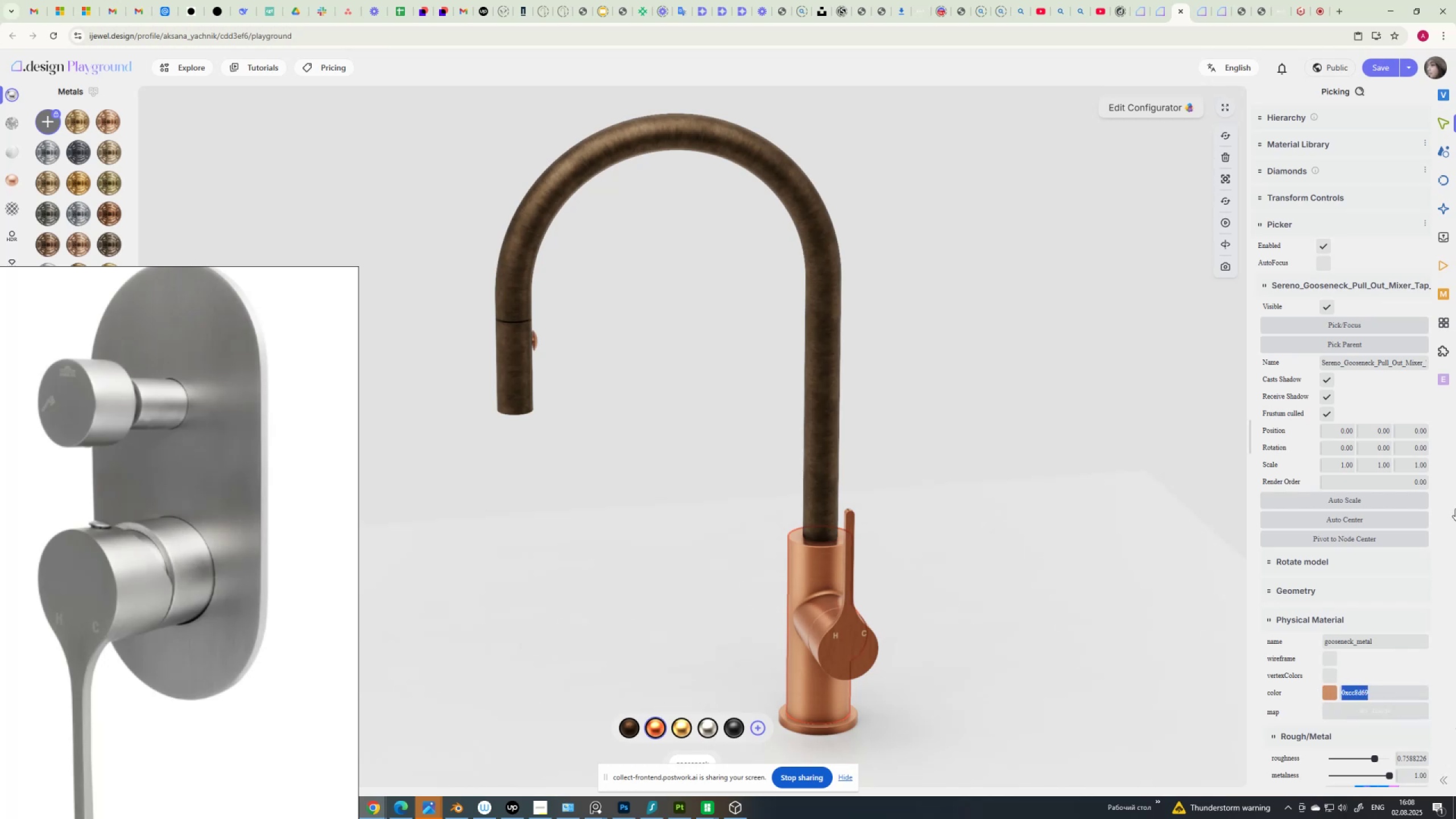 
left_click([1450, 511])
 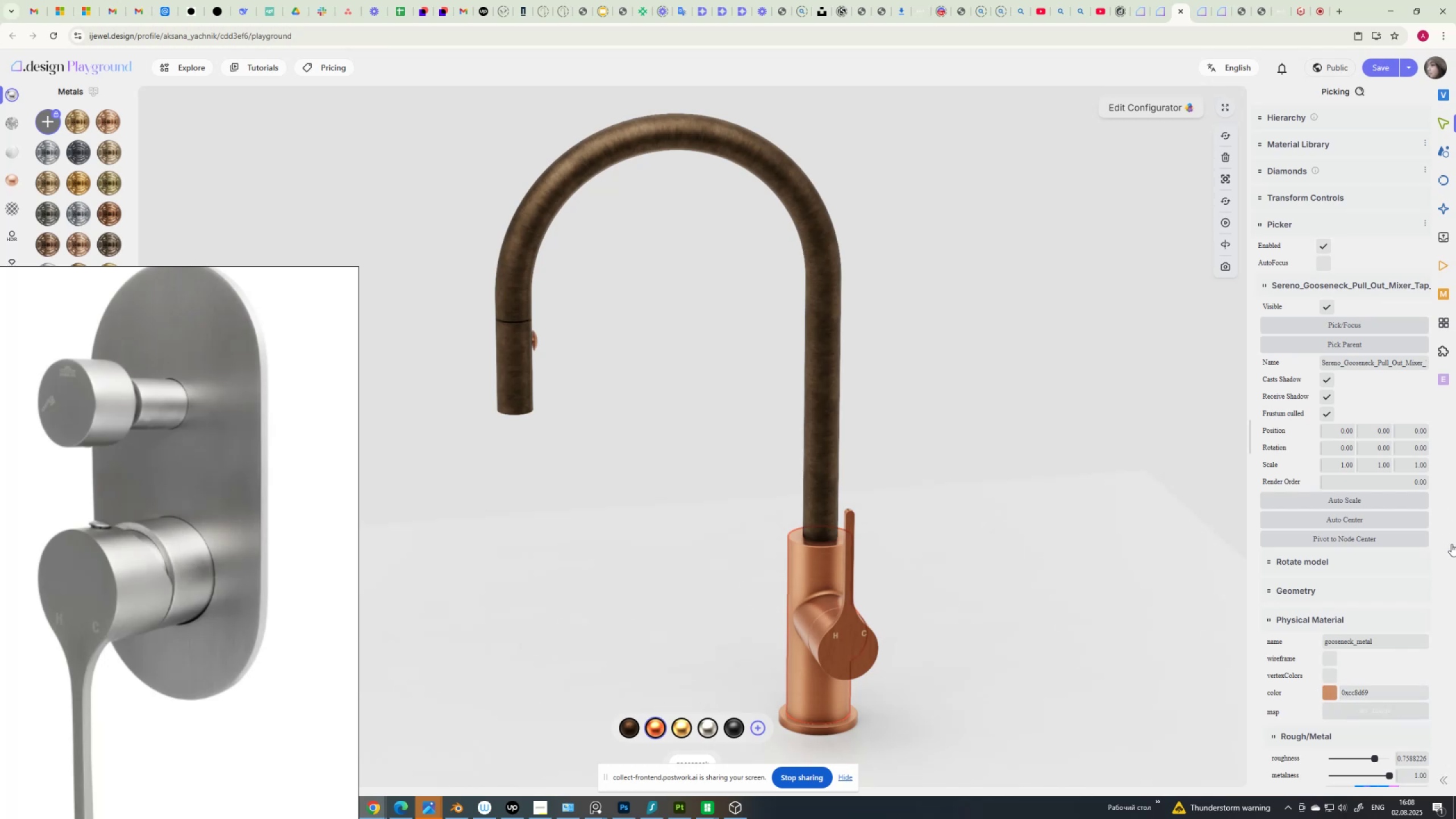 
scroll: coordinate [1450, 549], scroll_direction: down, amount: 1.0
 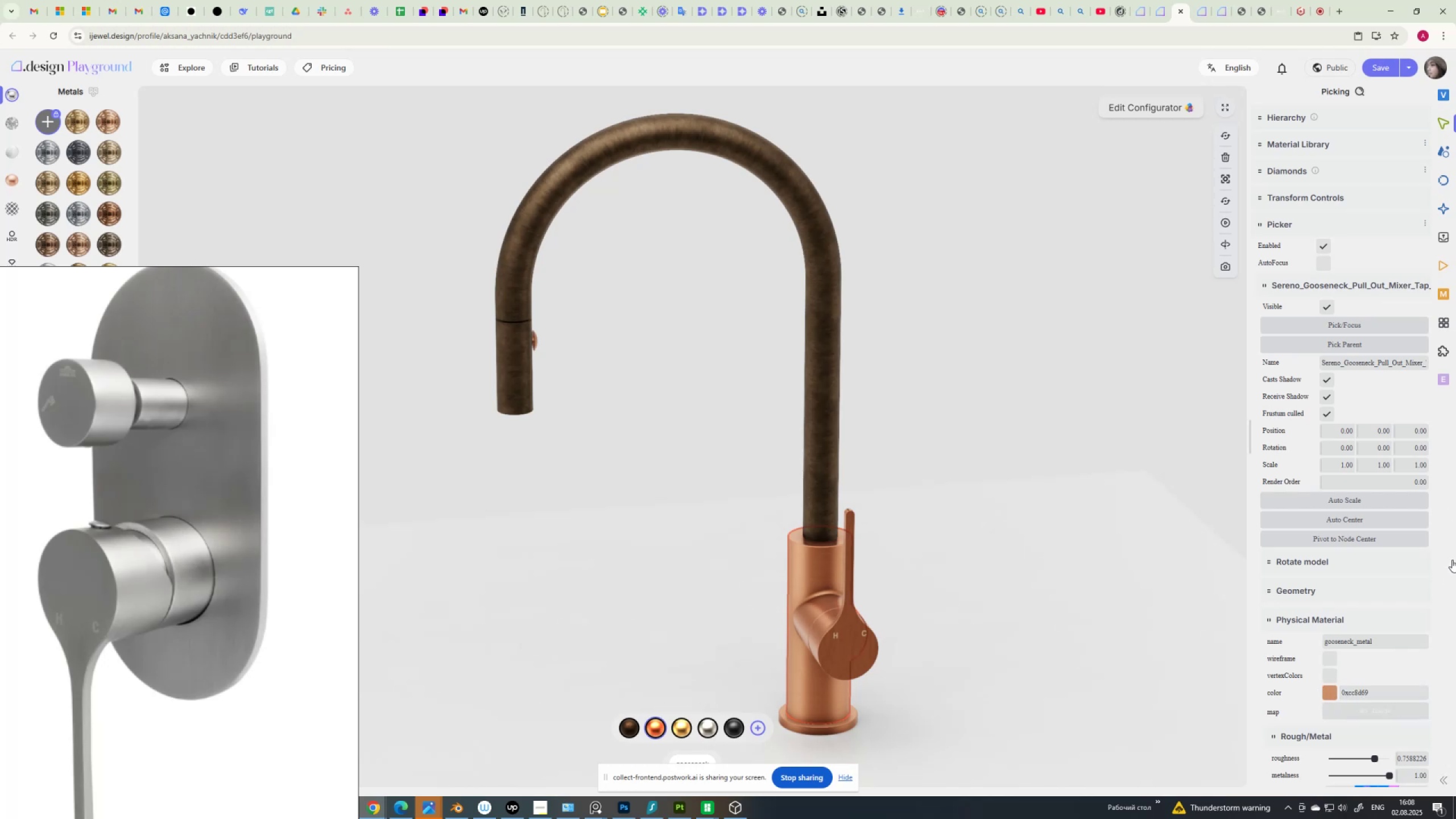 
left_click([1450, 557])
 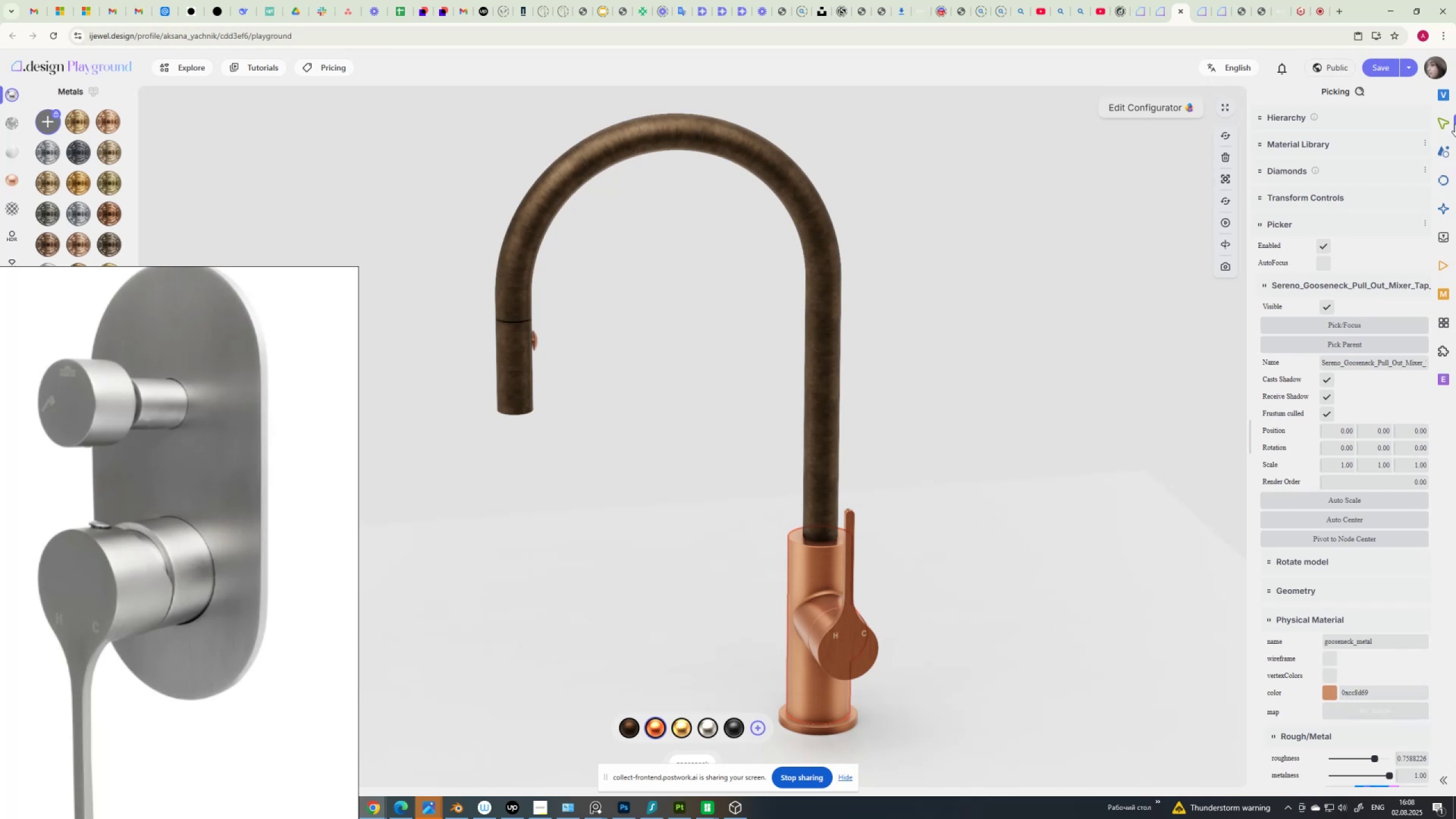 
left_click_drag(start_coordinate=[1455, 125], to_coordinate=[1455, 140])
 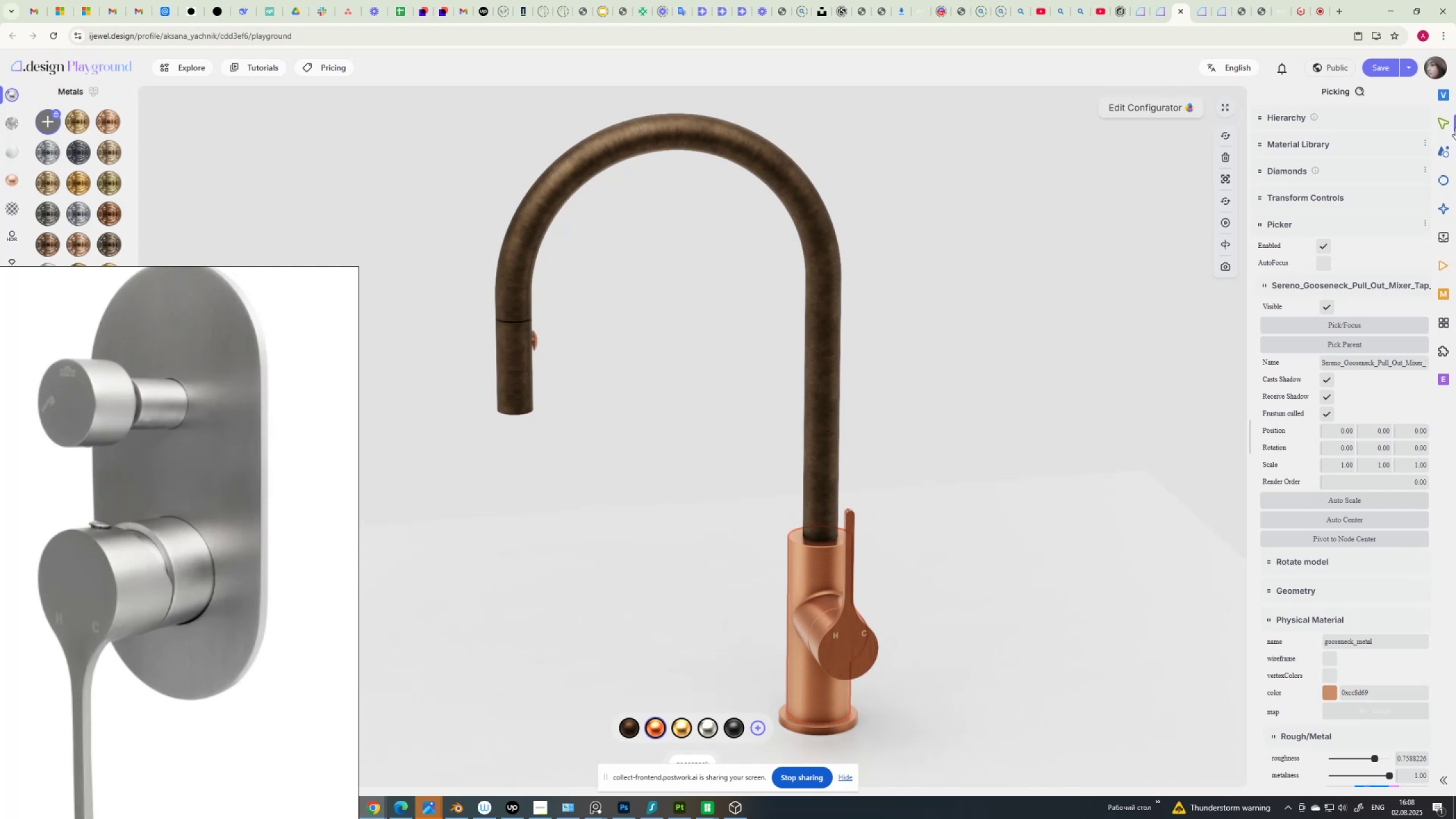 
left_click_drag(start_coordinate=[1455, 127], to_coordinate=[1455, 134])
 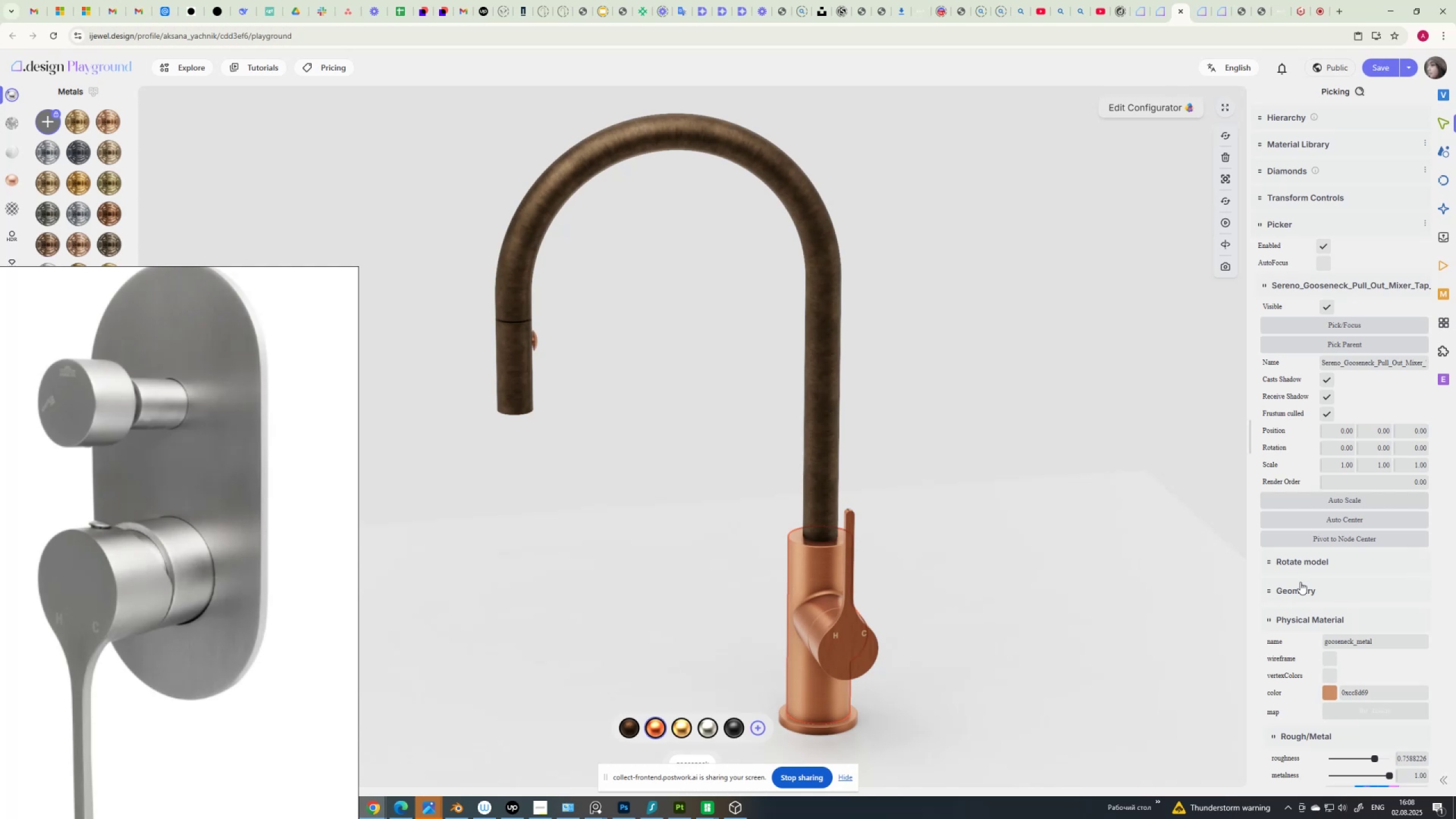 
scroll: coordinate [1297, 588], scroll_direction: down, amount: 6.0
 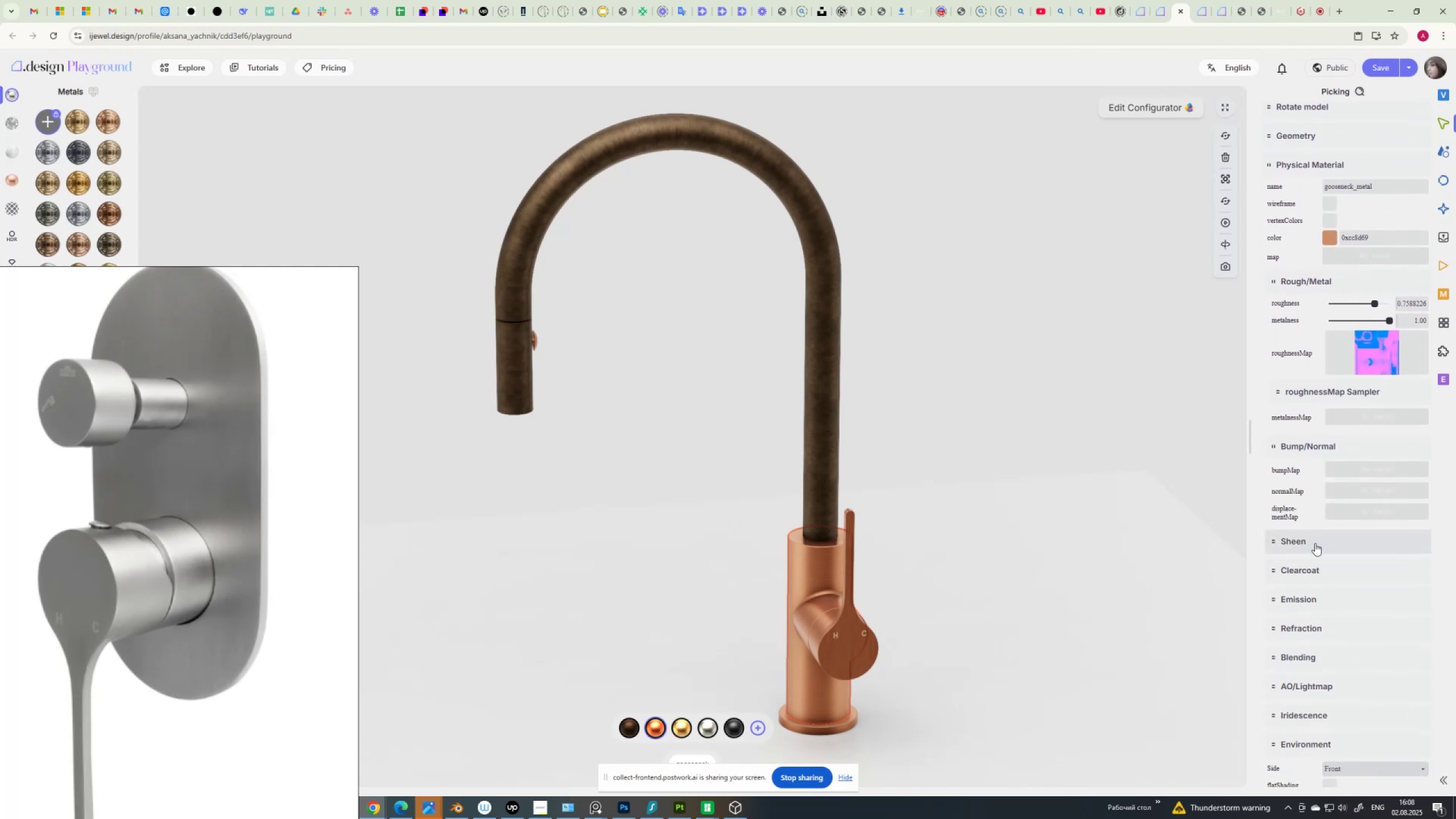 
scroll: coordinate [1315, 543], scroll_direction: up, amount: 3.0
 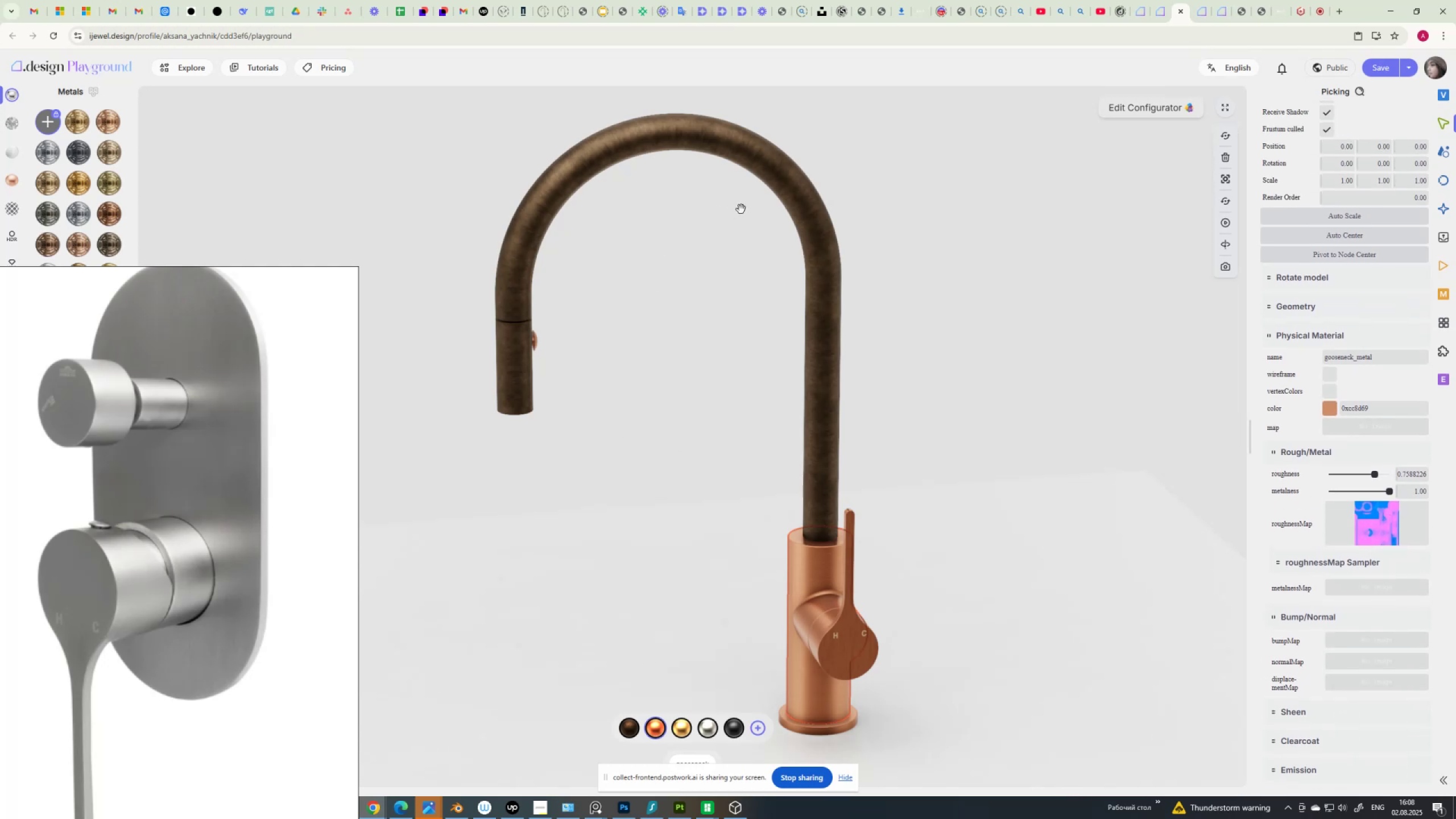 
left_click([788, 187])
 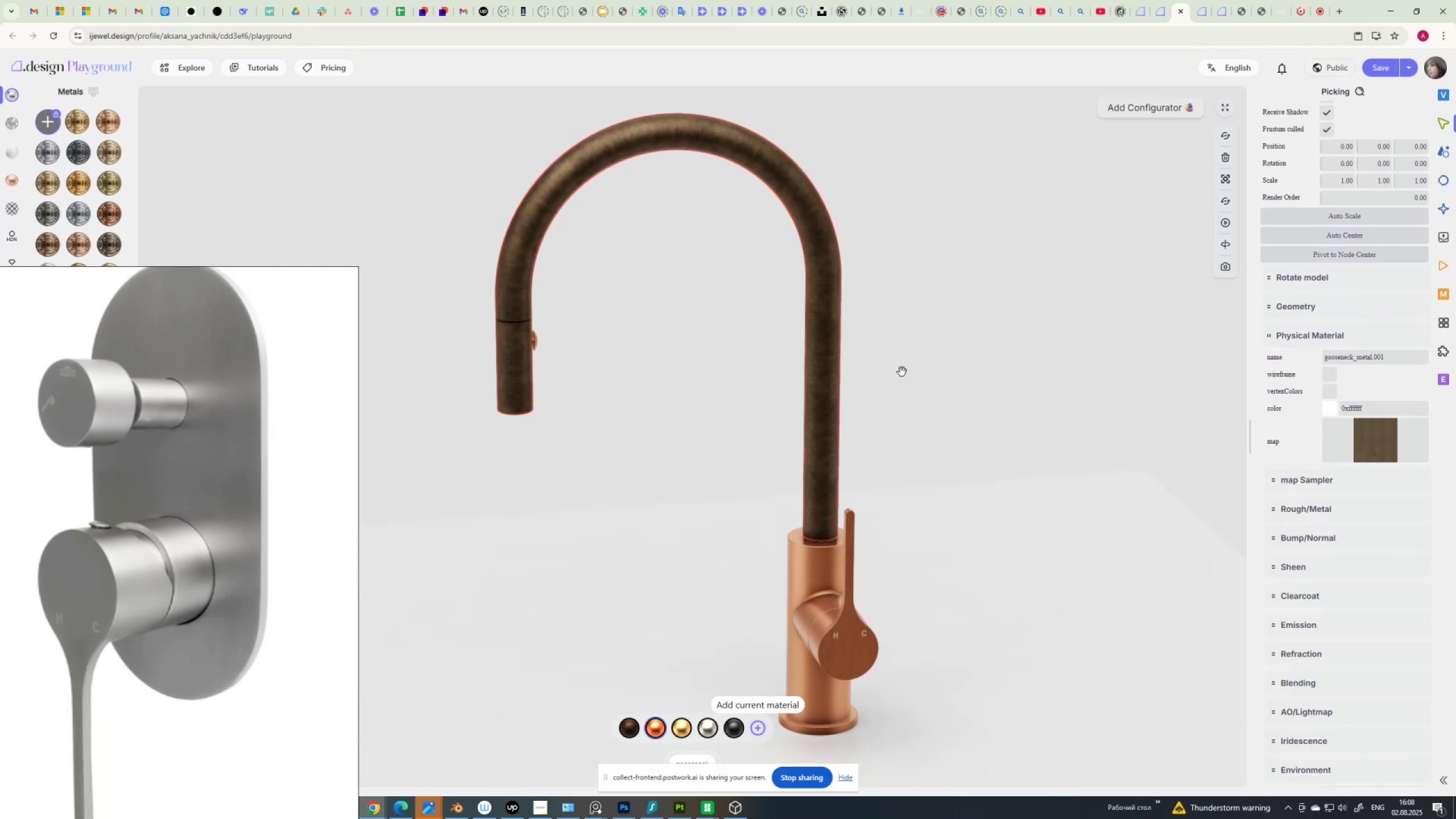 
left_click([1138, 105])
 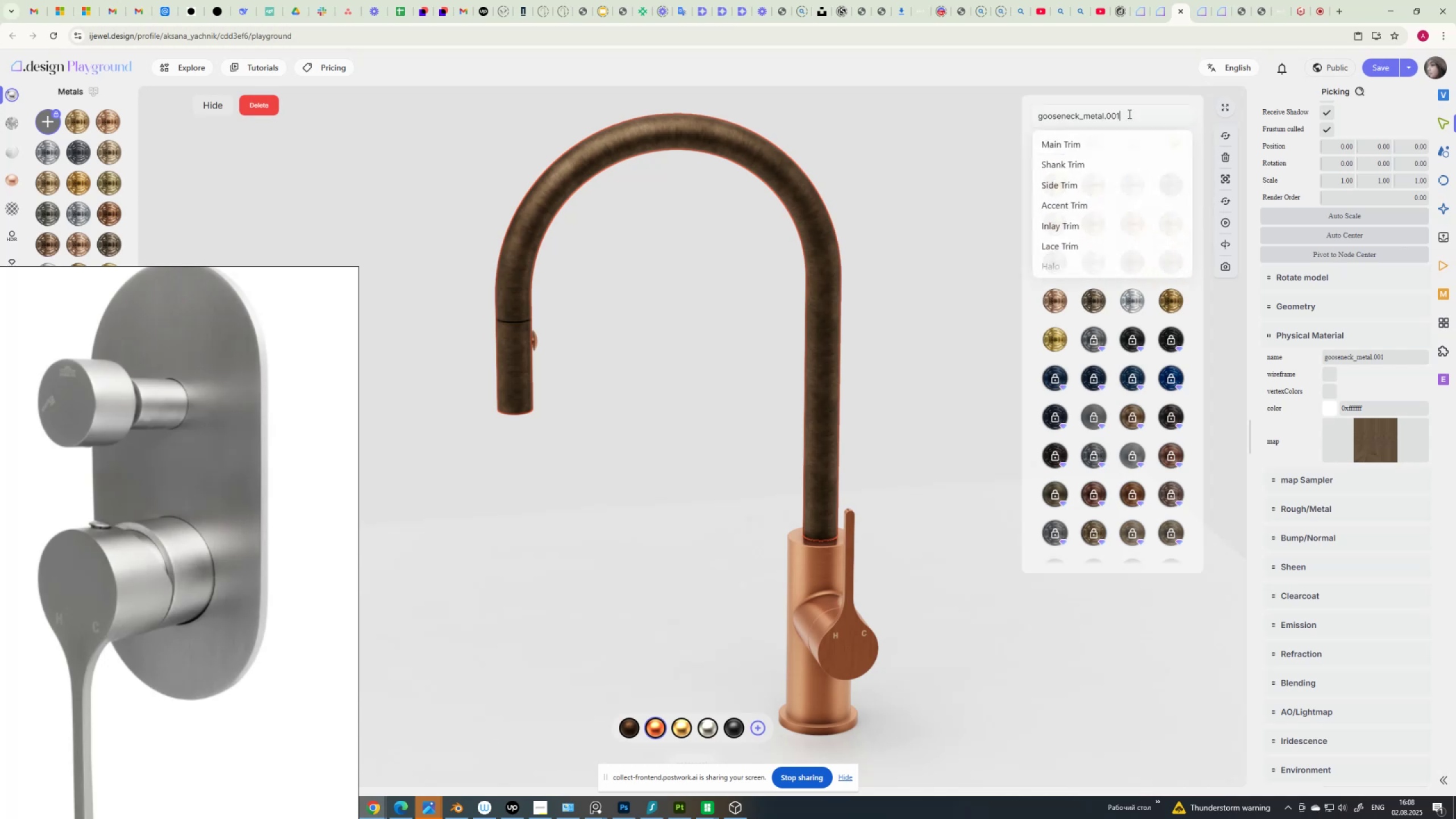 
key(Backspace)
 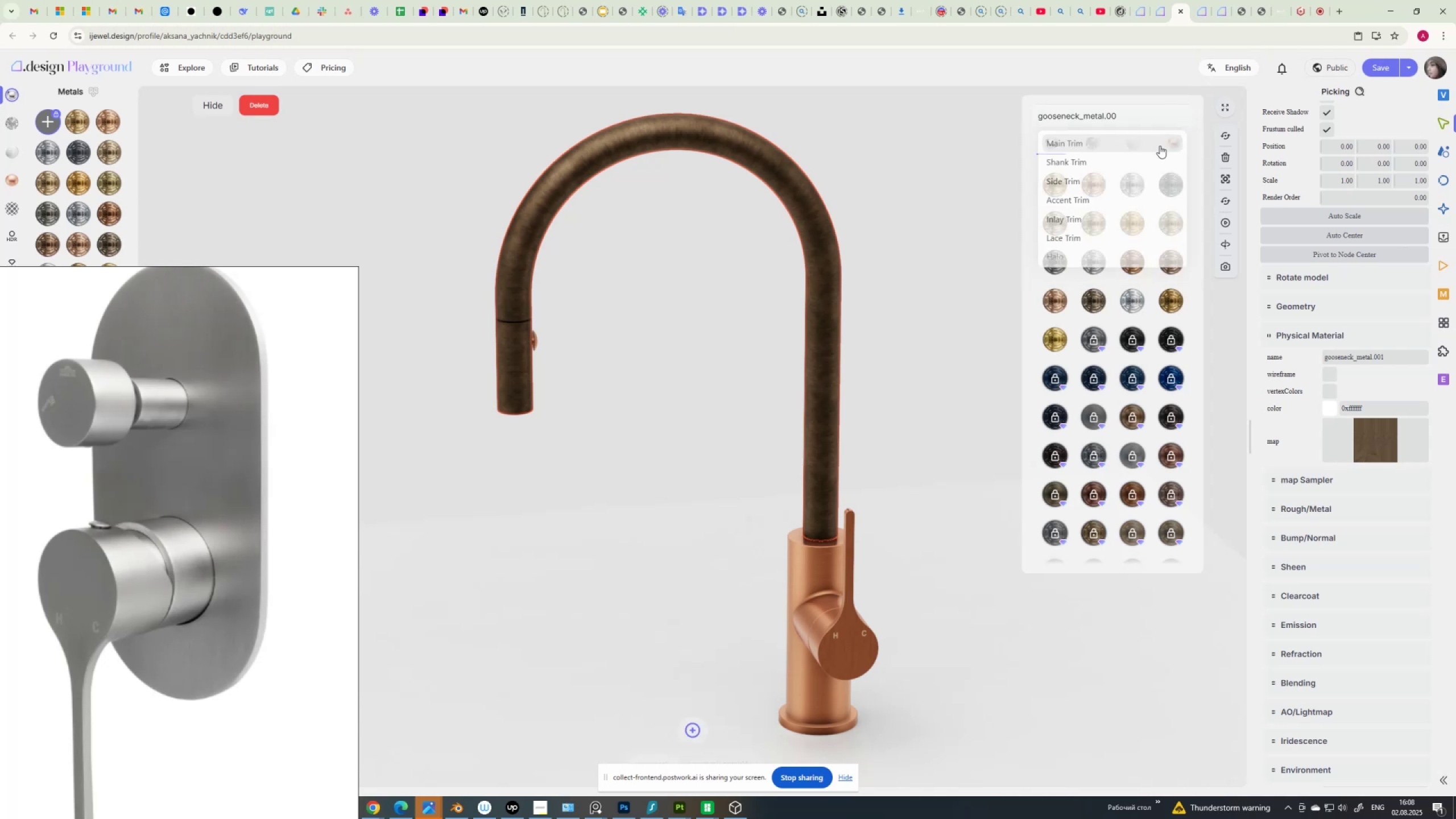 
key(Backspace)
 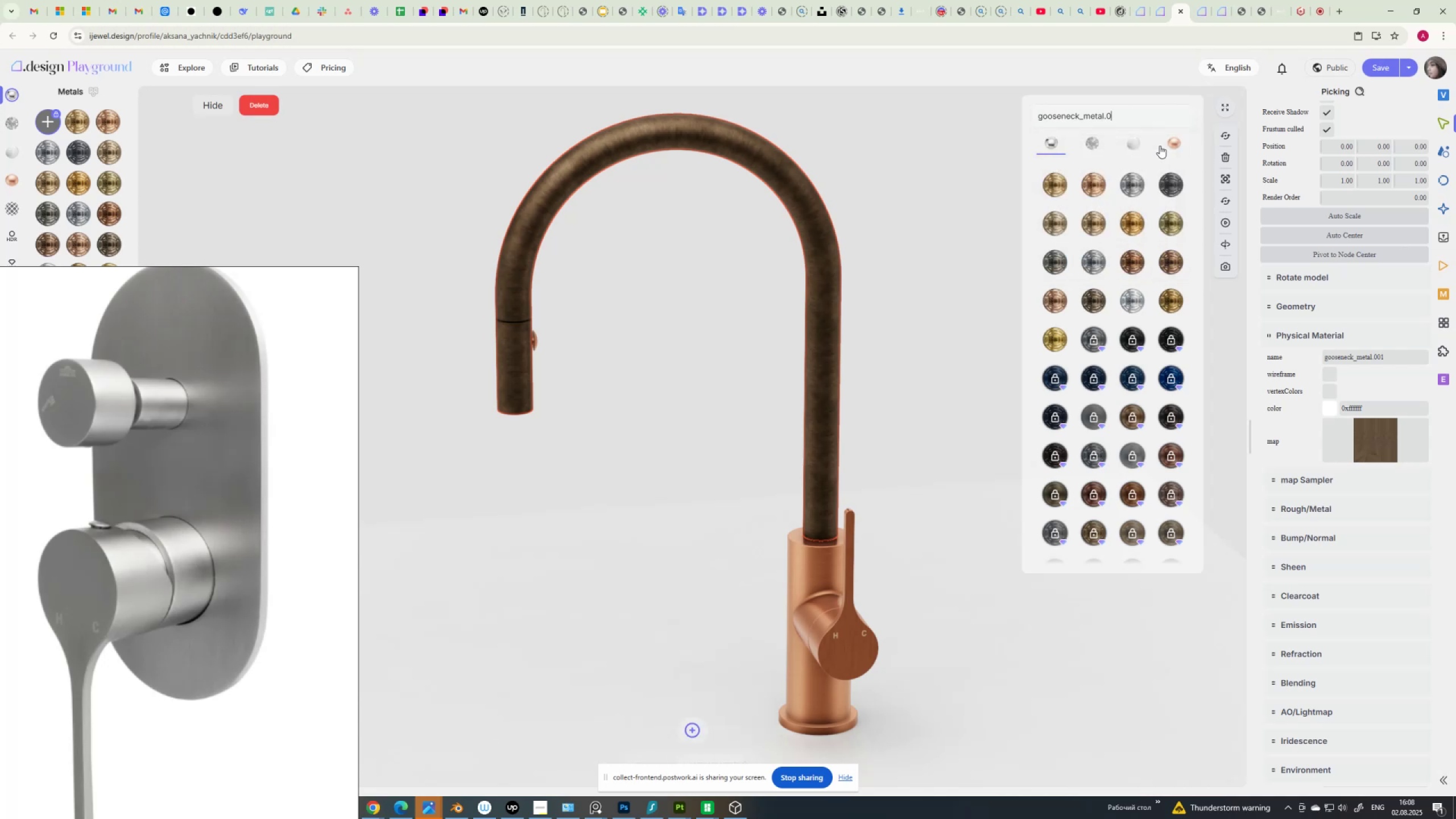 
key(Backspace)
 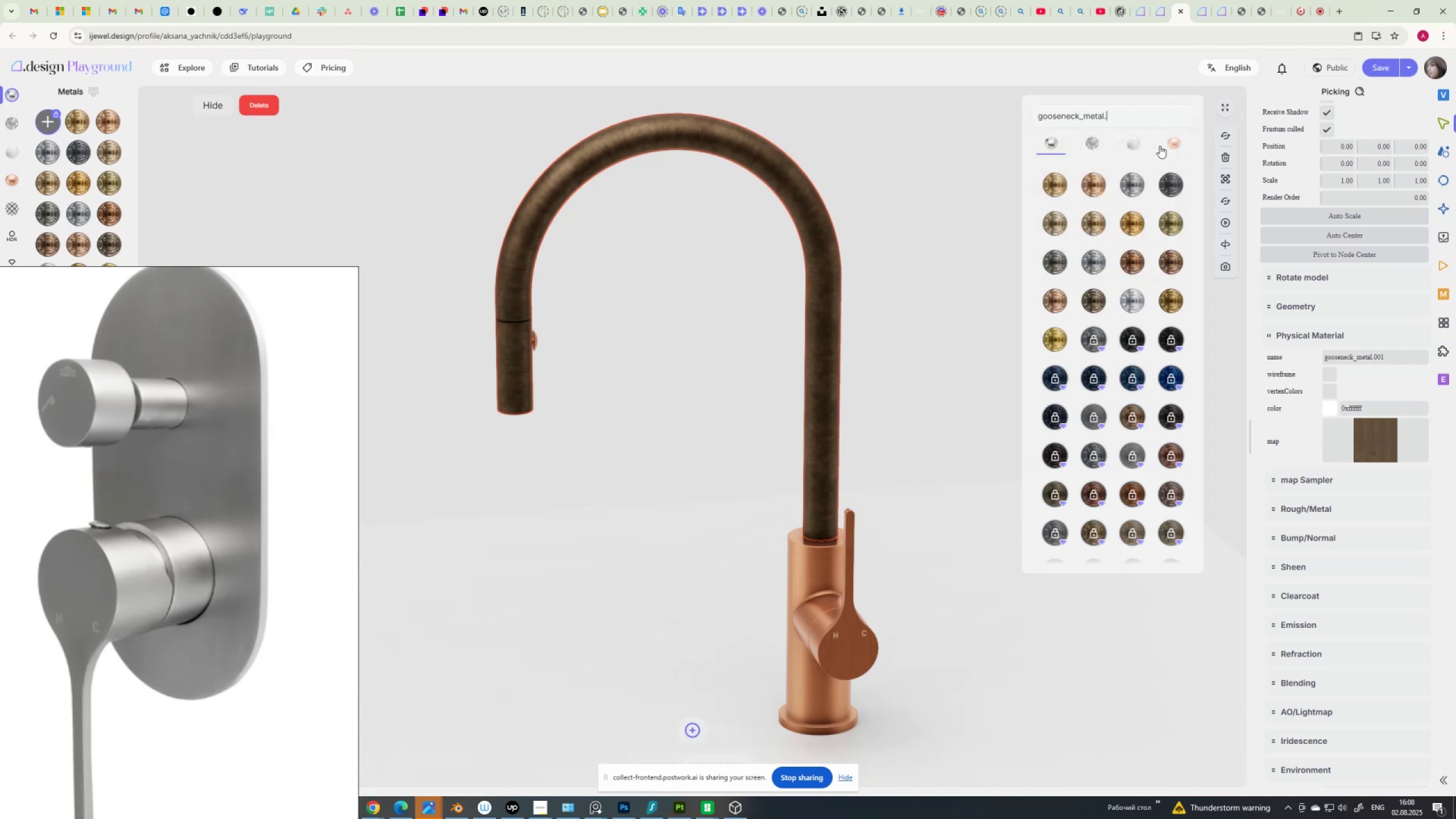 
key(Backspace)
 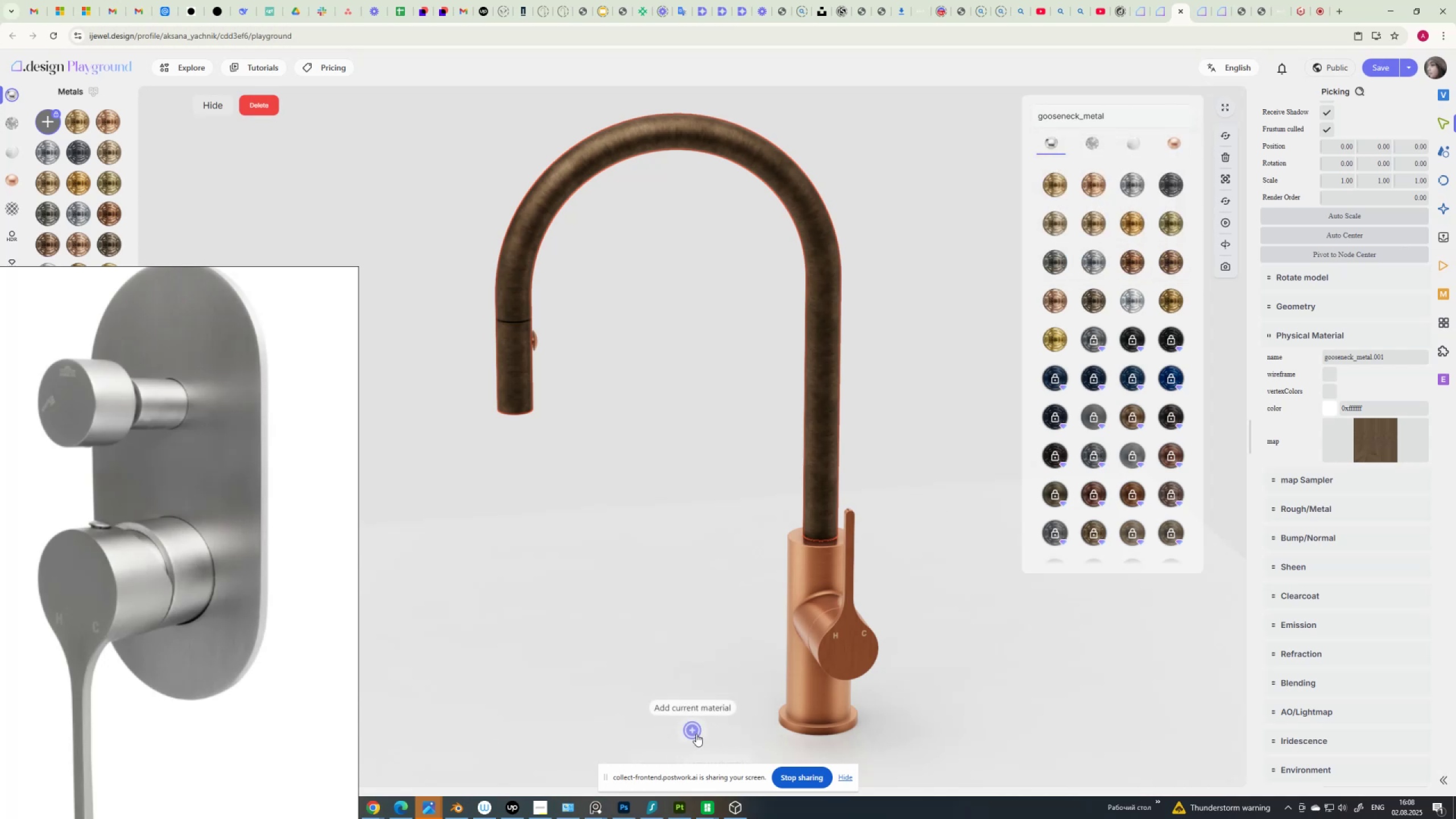 
left_click([694, 731])
 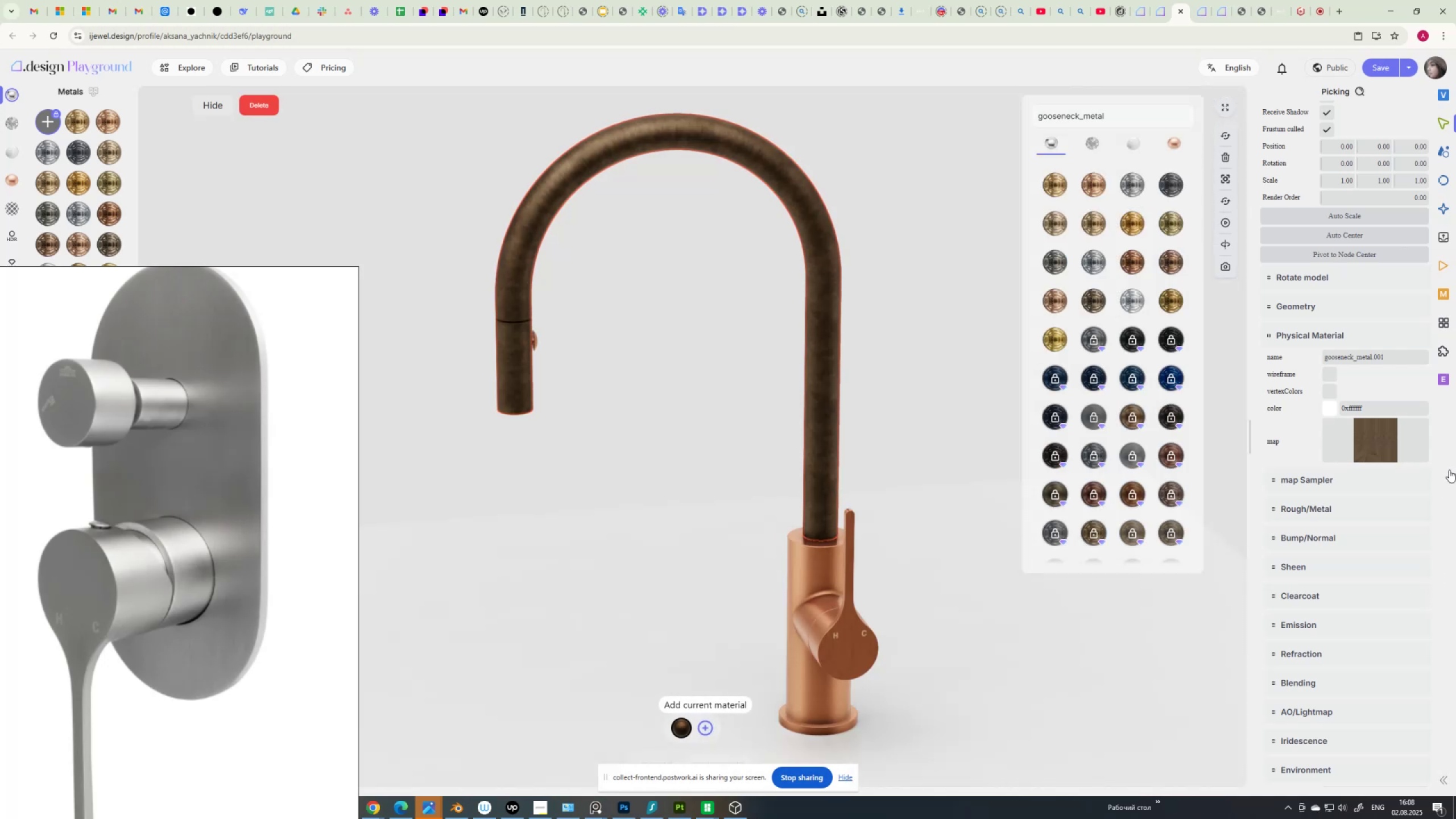 
left_click([1366, 433])
 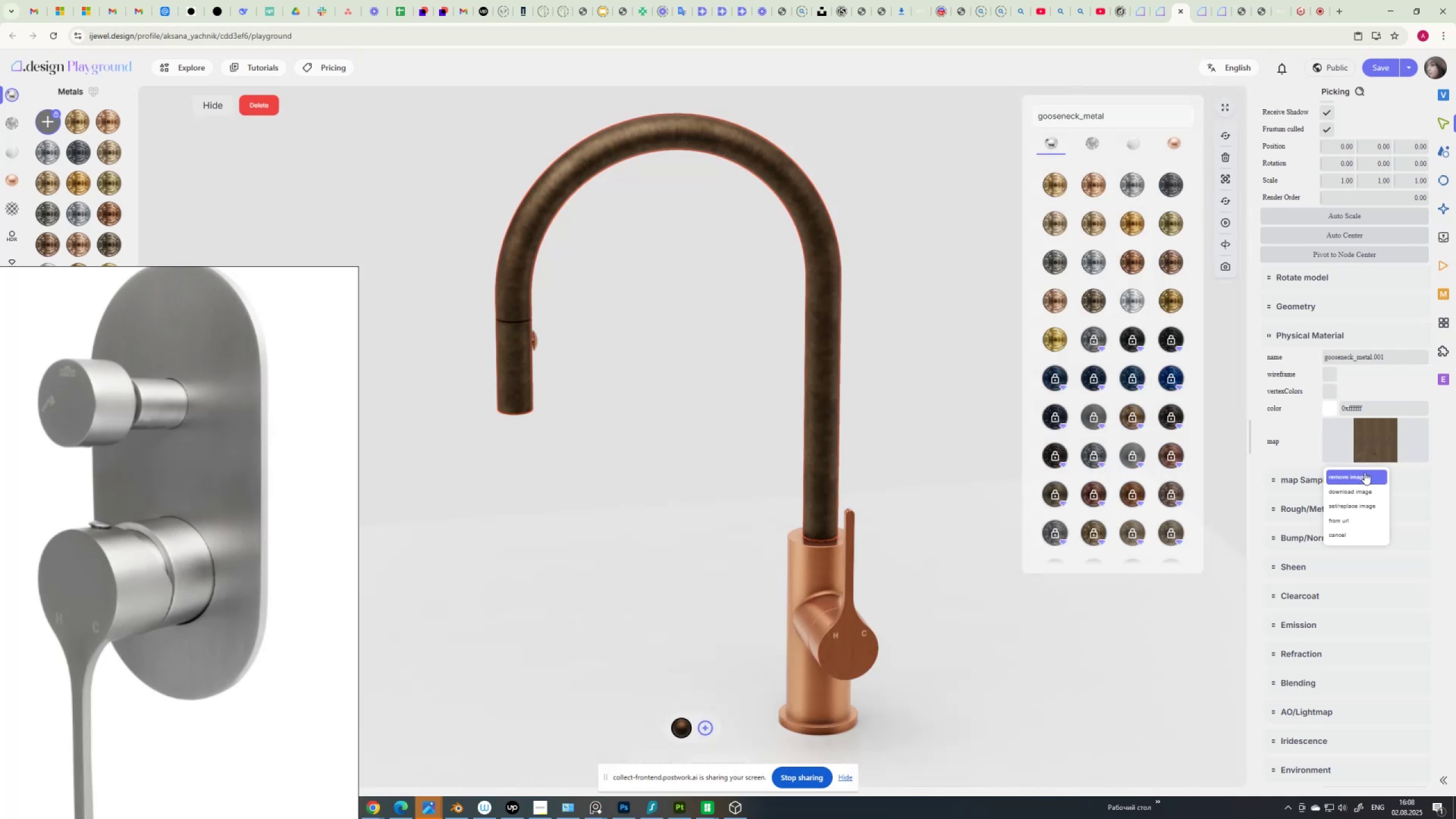 
left_click([1364, 473])
 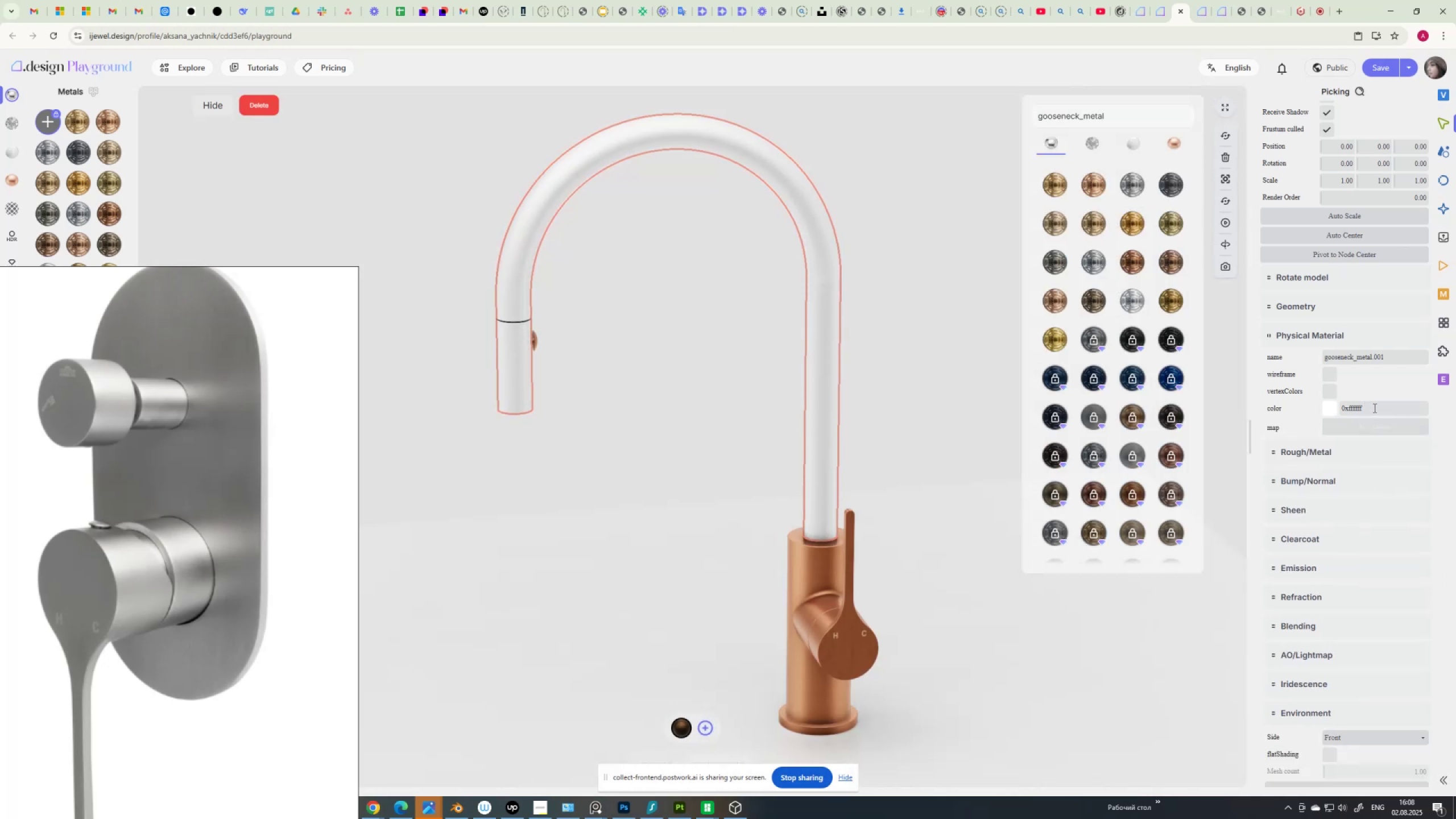 
left_click_drag(start_coordinate=[1374, 408], to_coordinate=[1293, 408])
 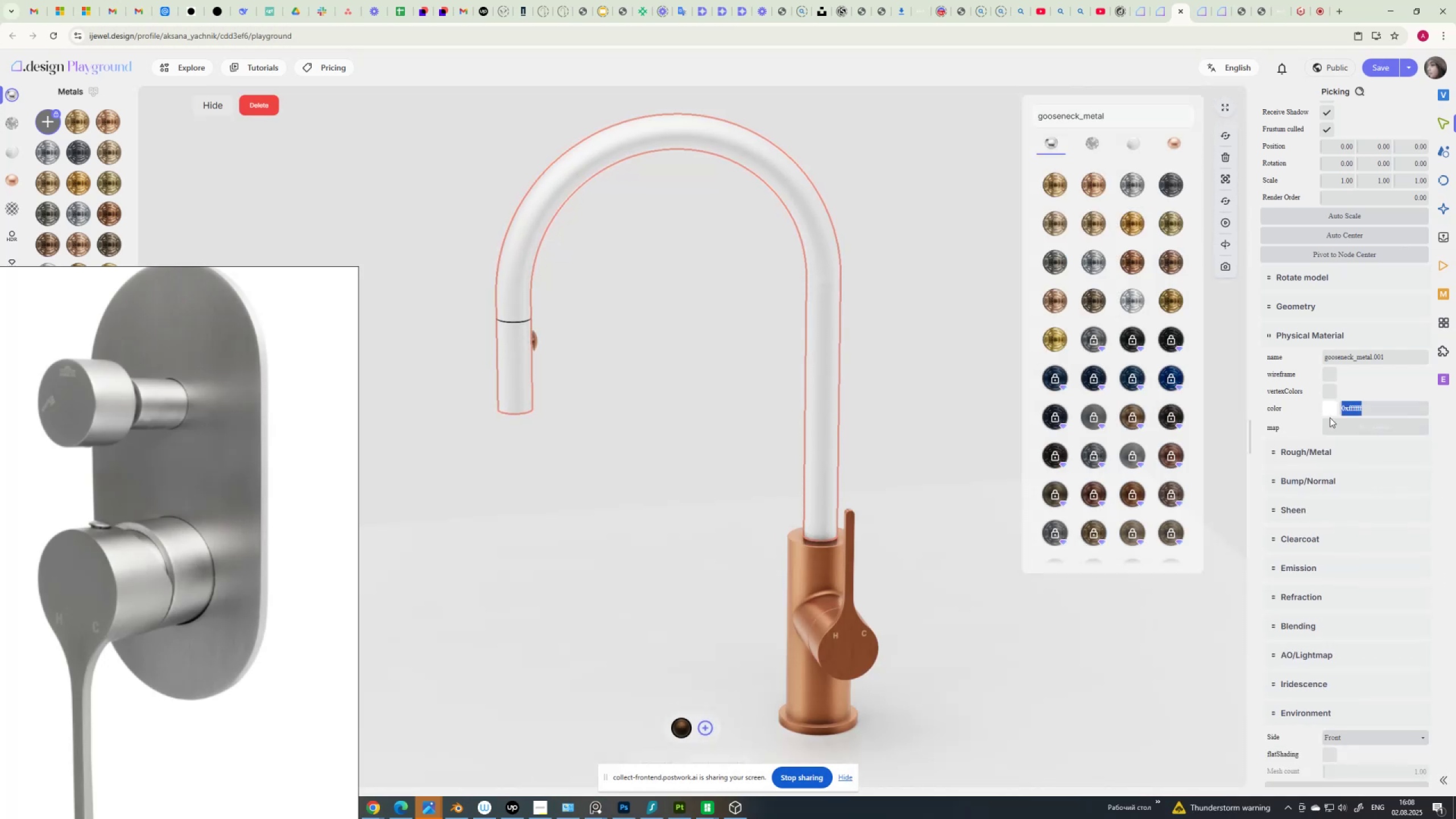 
key(Control+V)
 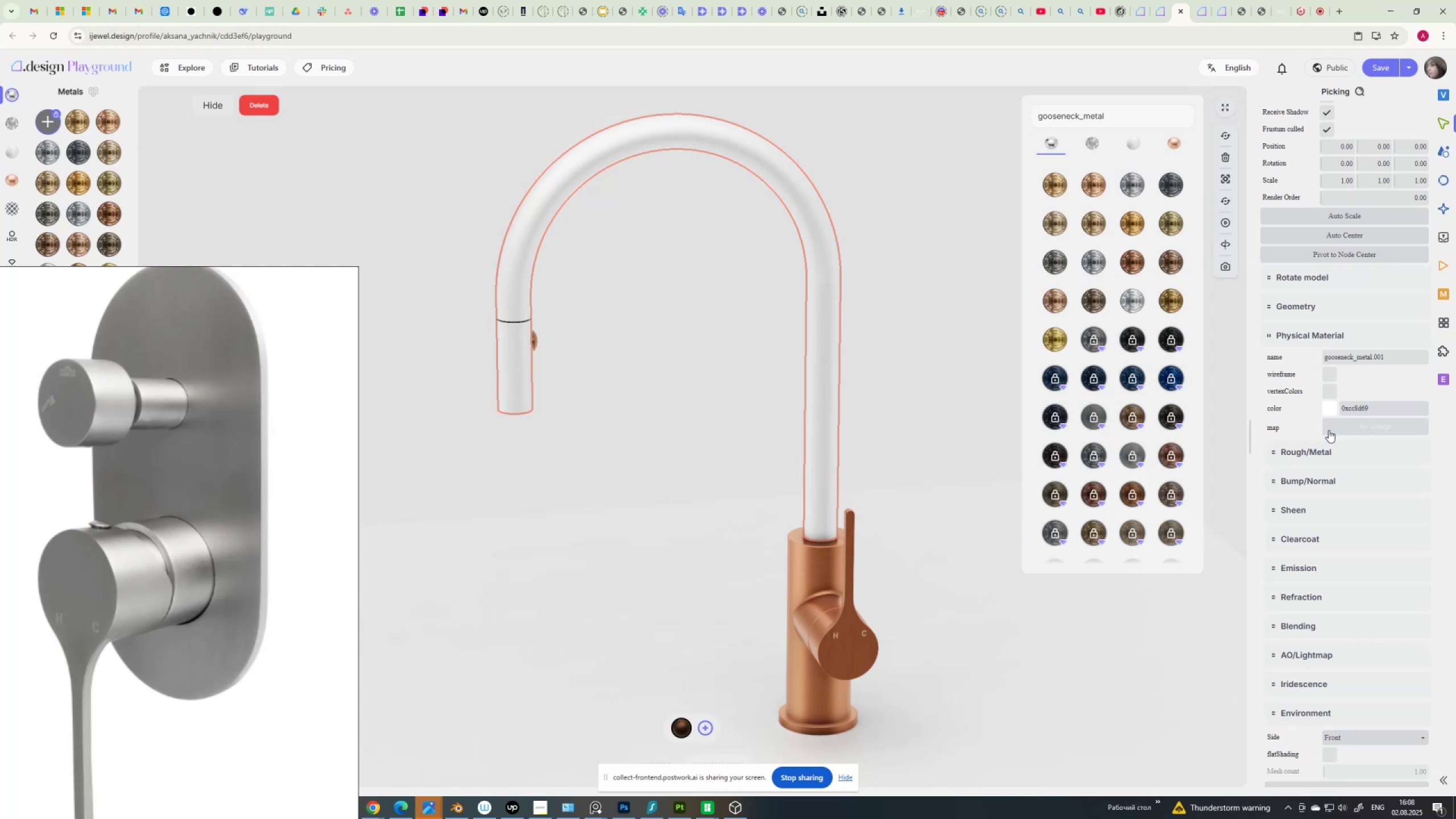 
key(Enter)
 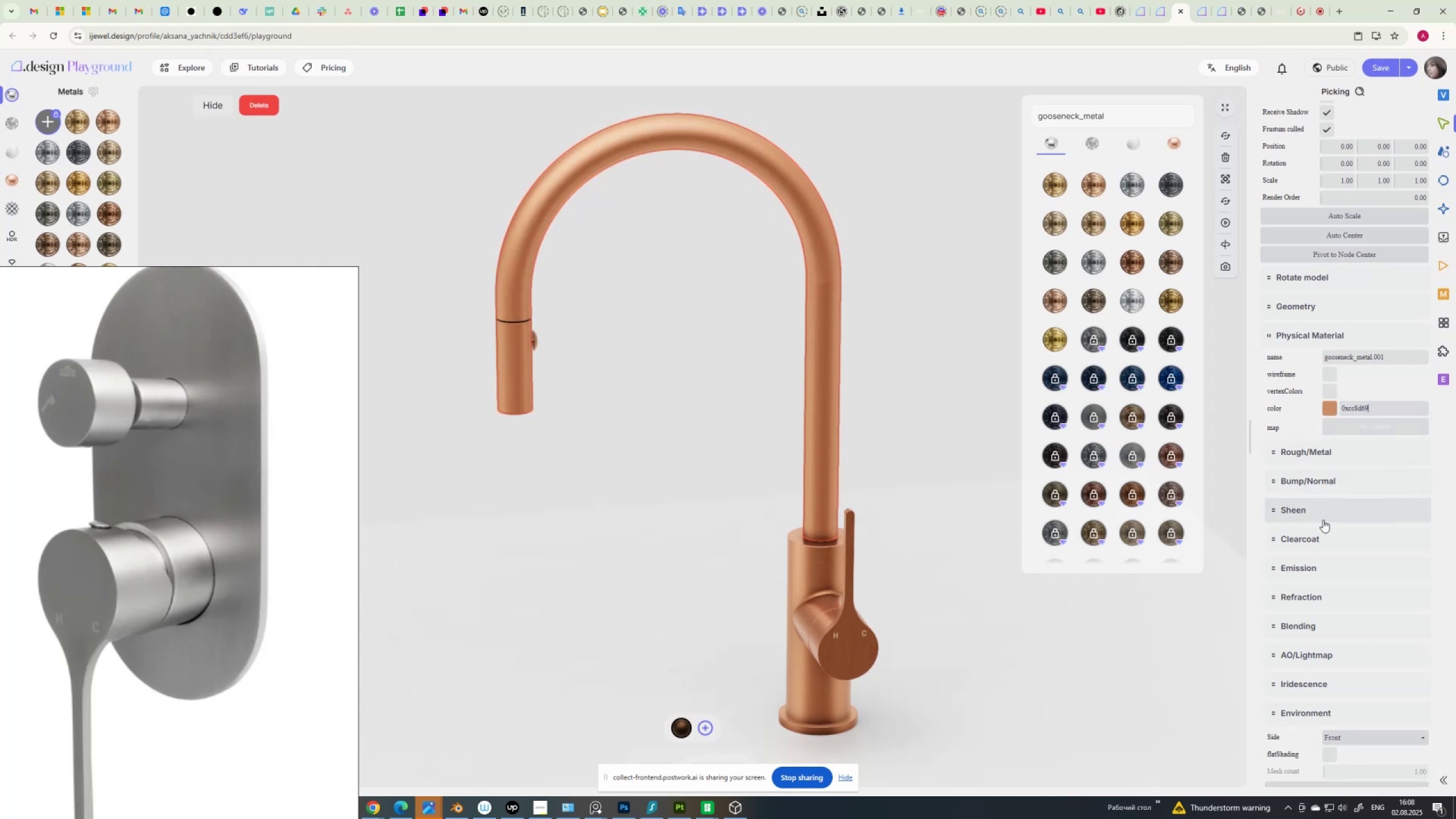 
left_click([1310, 478])
 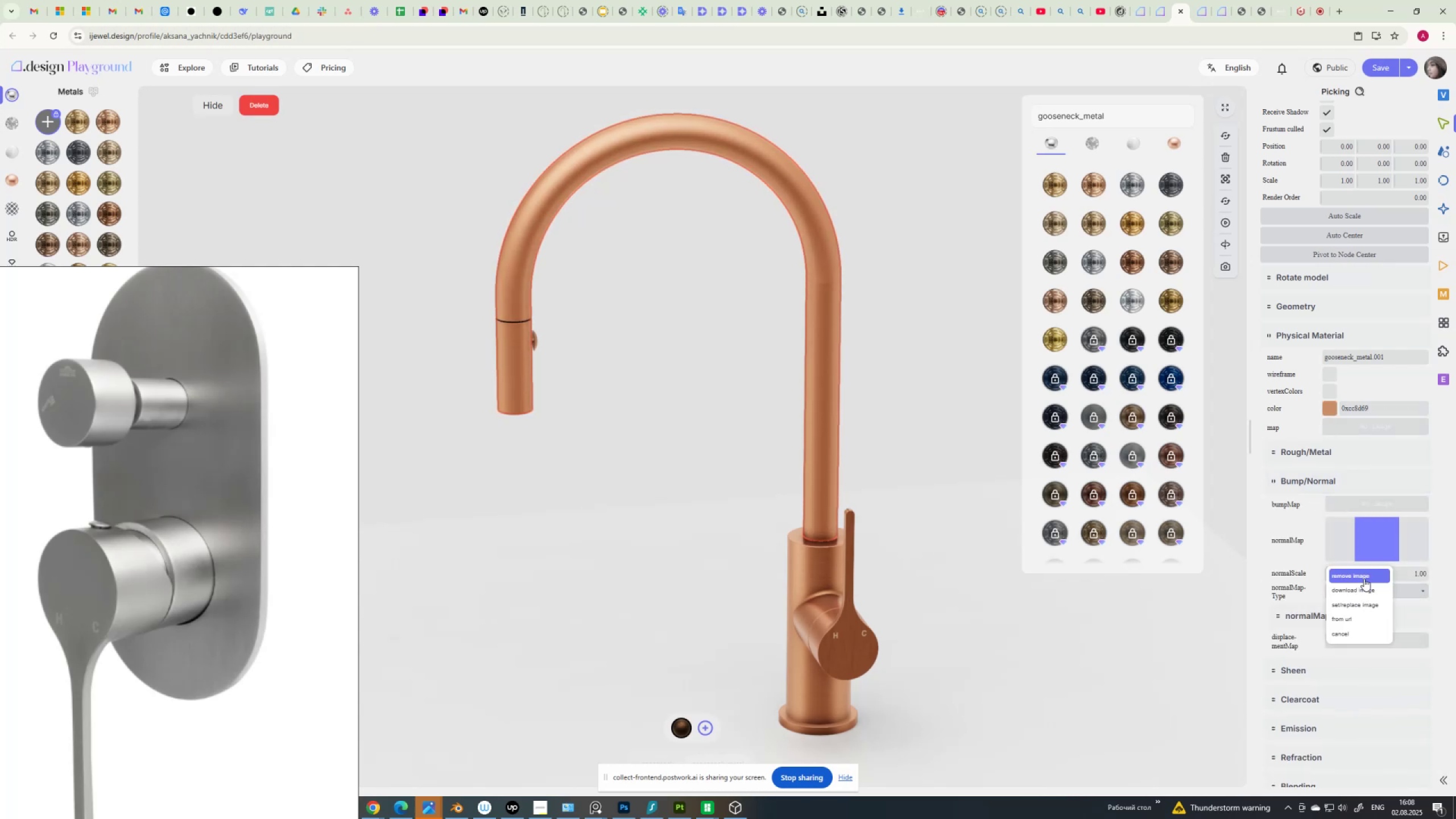 
left_click([1364, 578])
 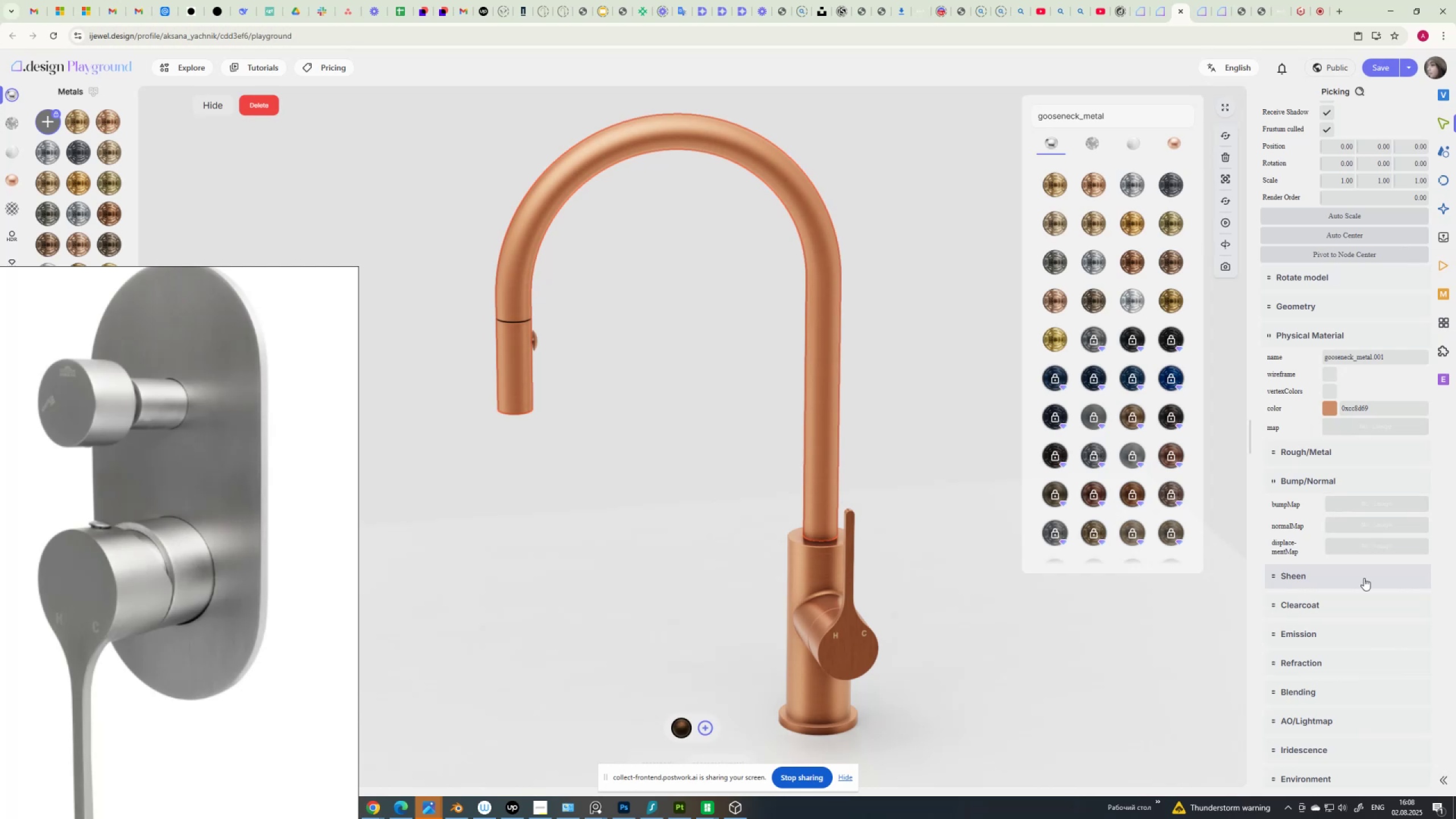 
wait(10.59)
 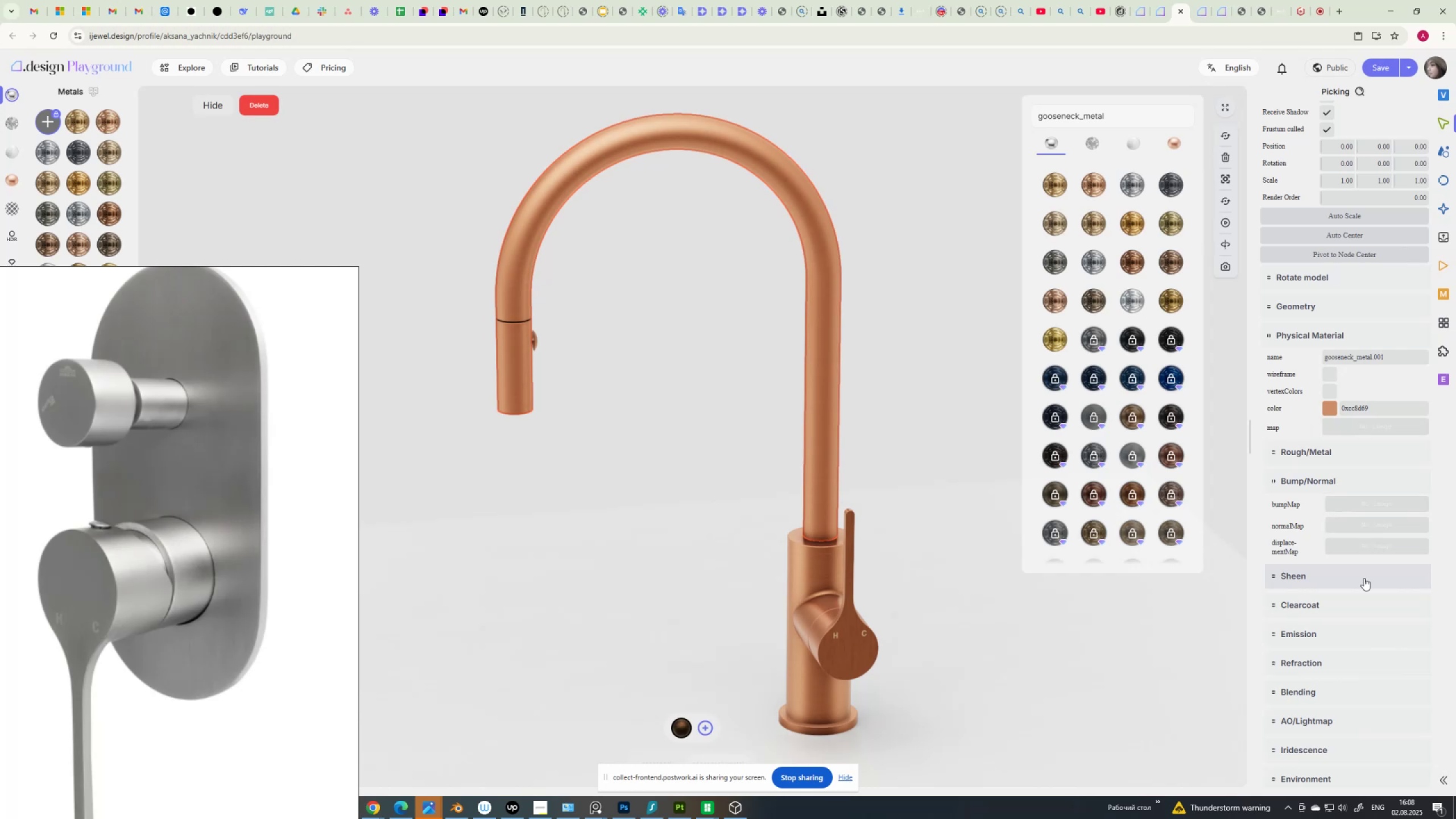 
left_click([1374, 602])
 